 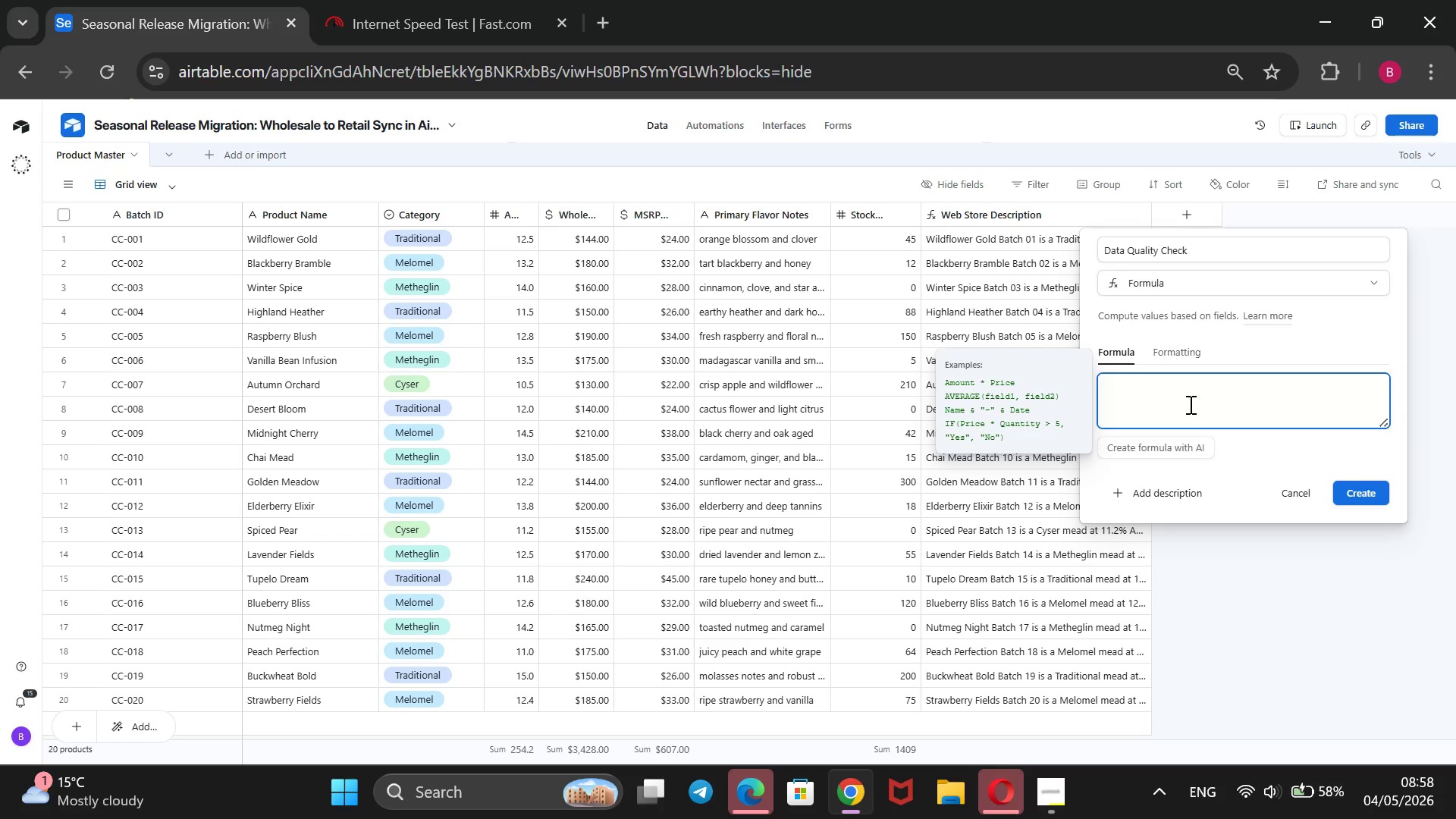 
type(IF))
key(Backspace)
type(())
 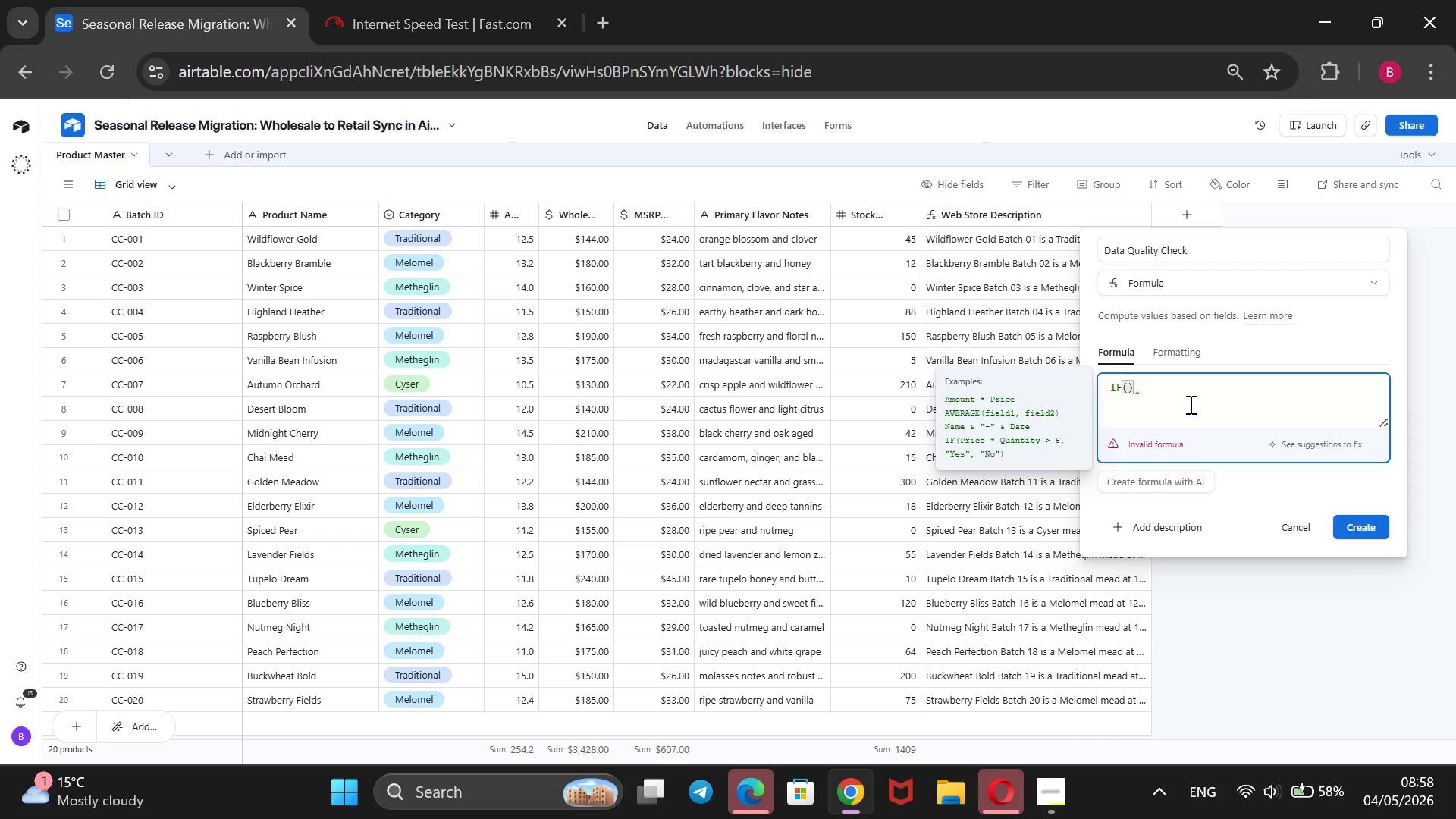 
key(ArrowLeft)
 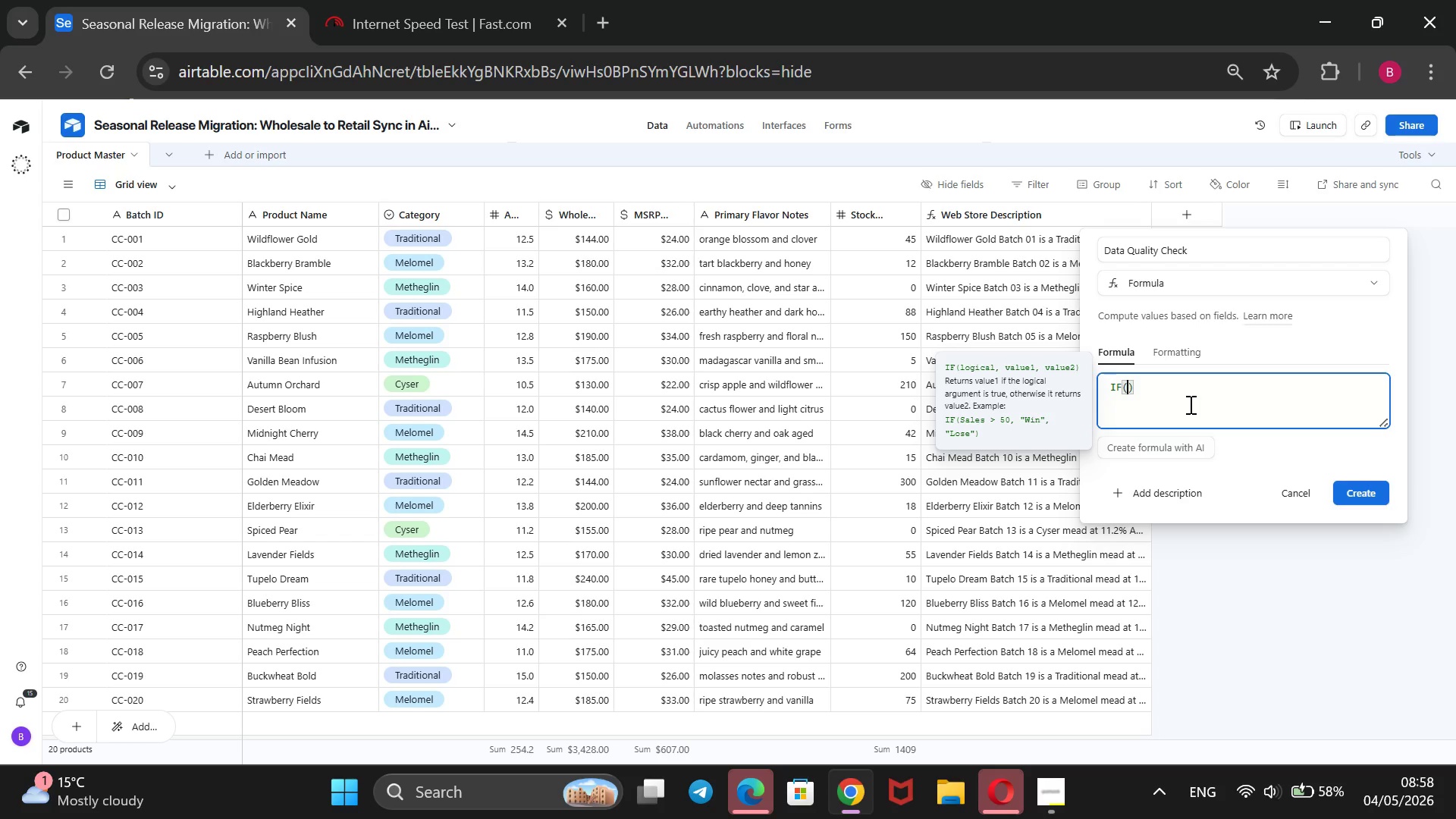 
wait(15.84)
 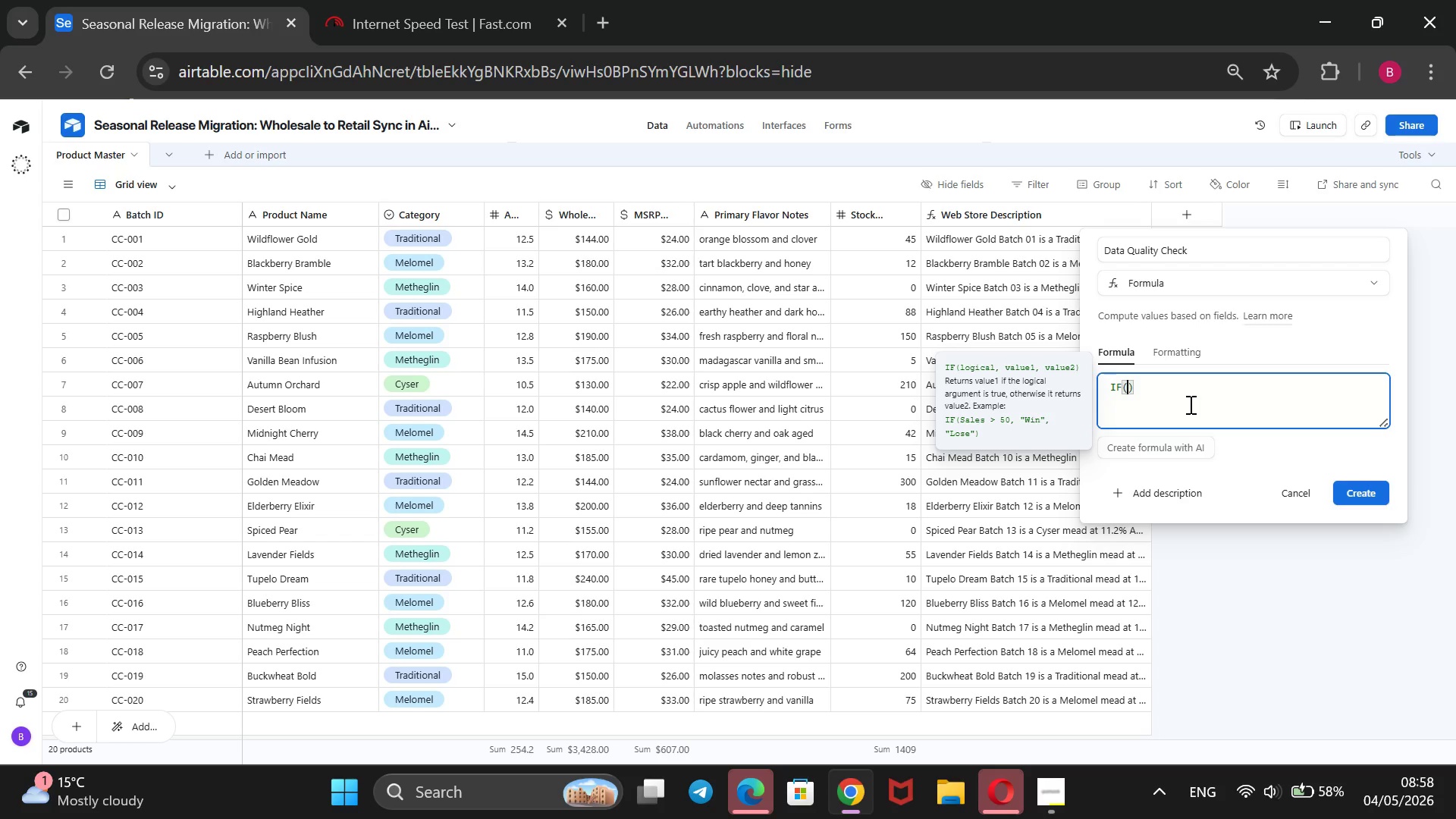 
type(AND)
 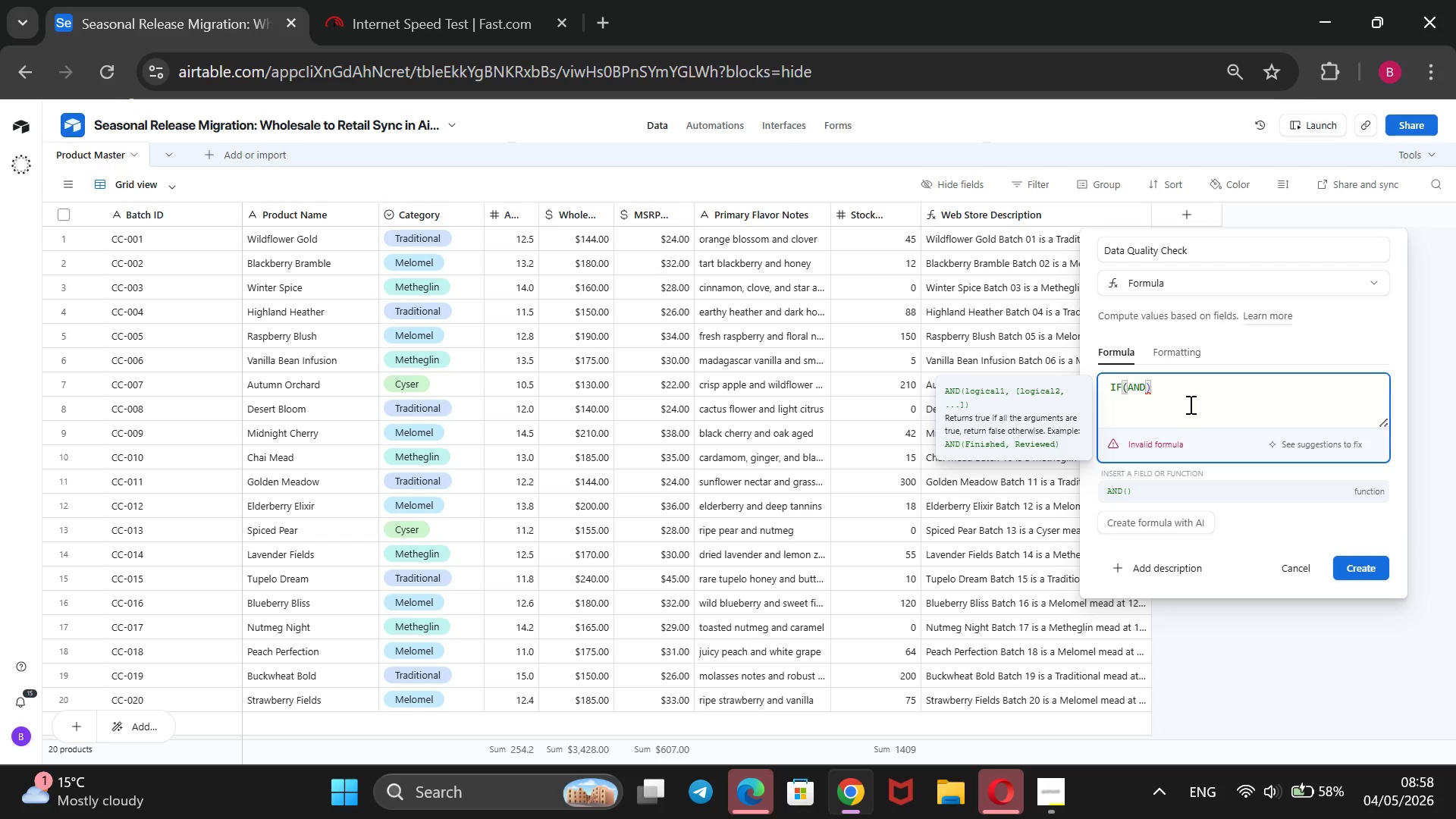 
key(Enter)
 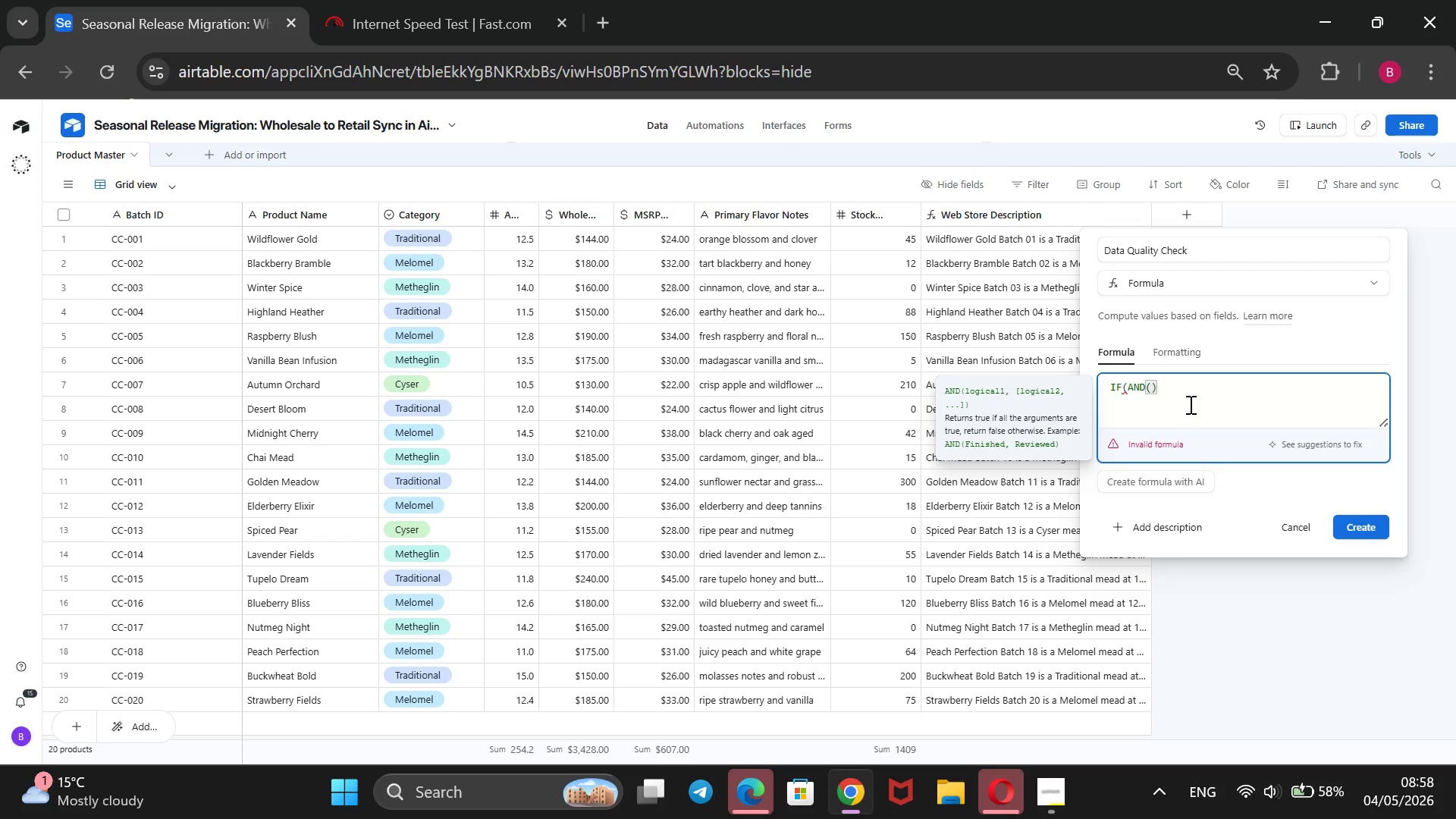 
key(ArrowRight)
 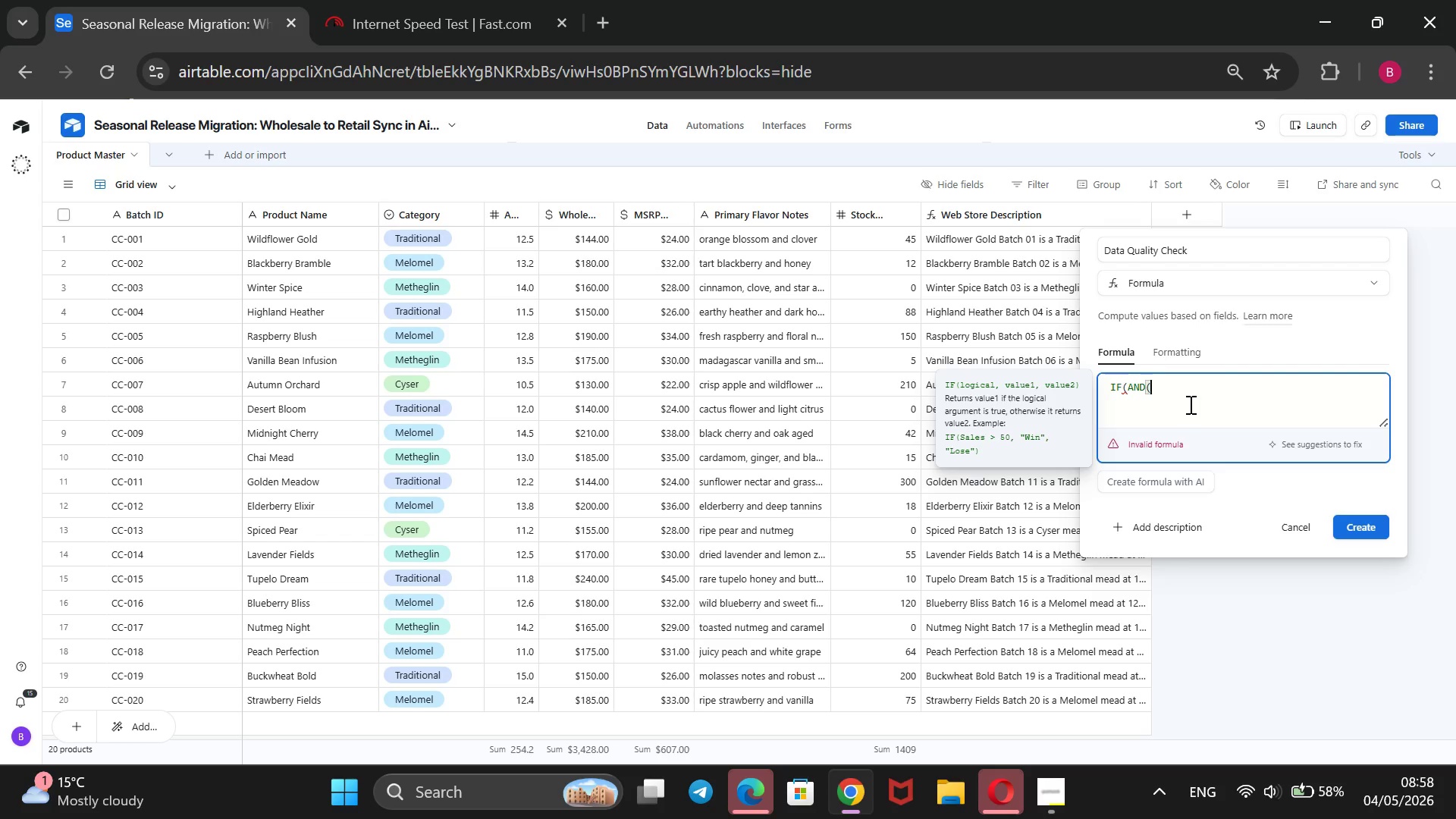 
key(Backspace)
 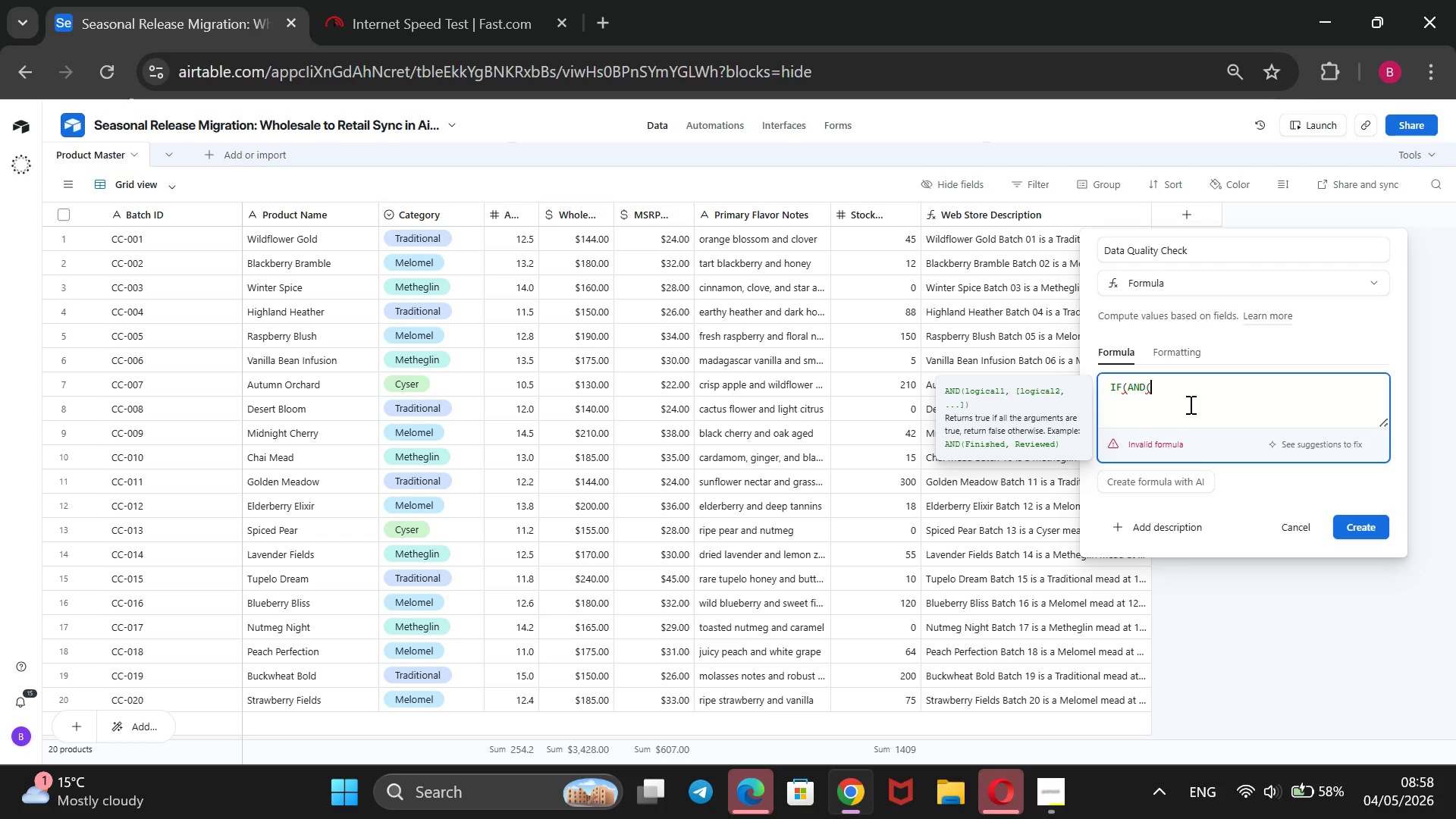 
key(Shift+0)
 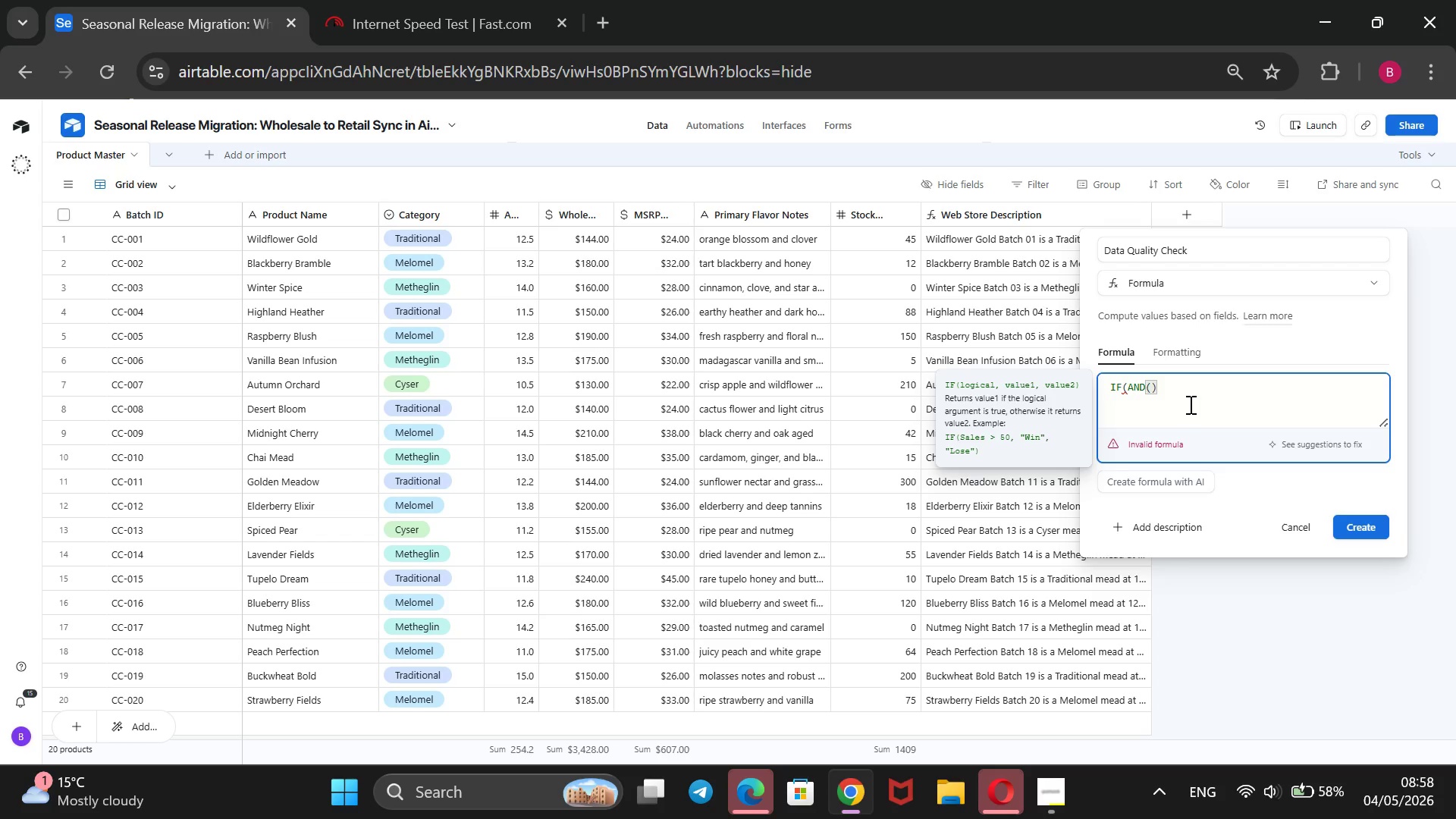 
key(ArrowLeft)
 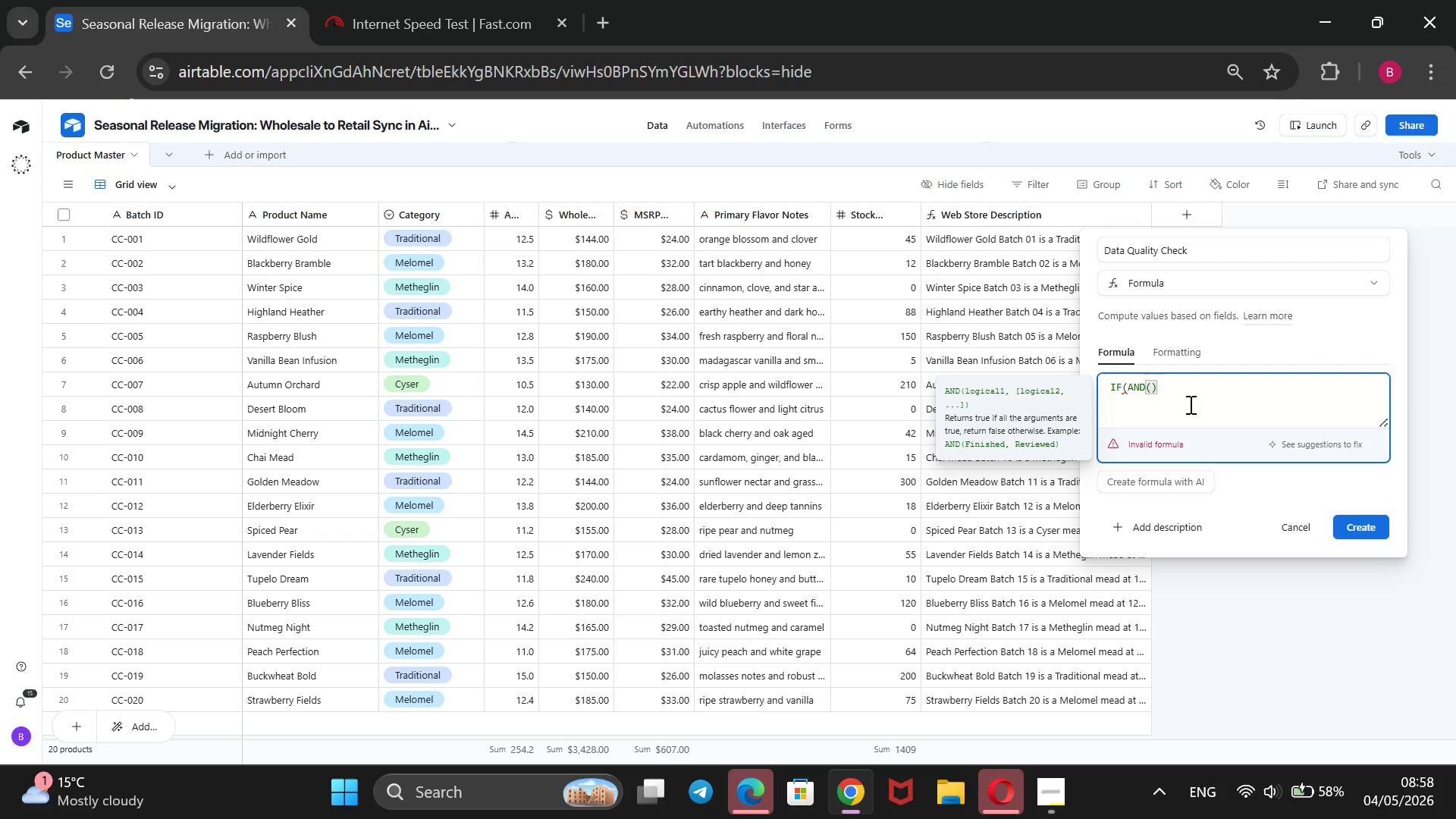 
key(Enter)
 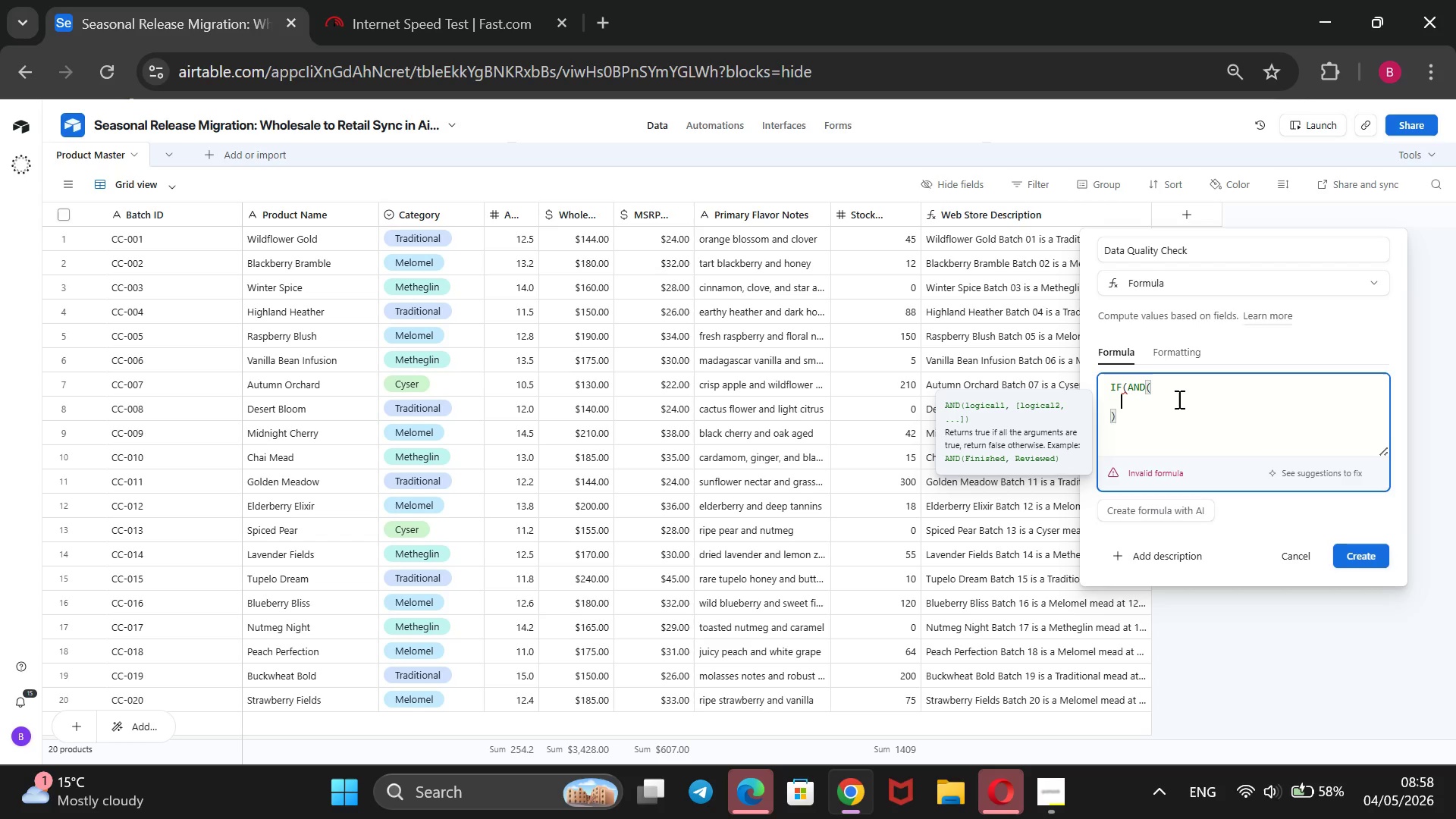 
wait(11.02)
 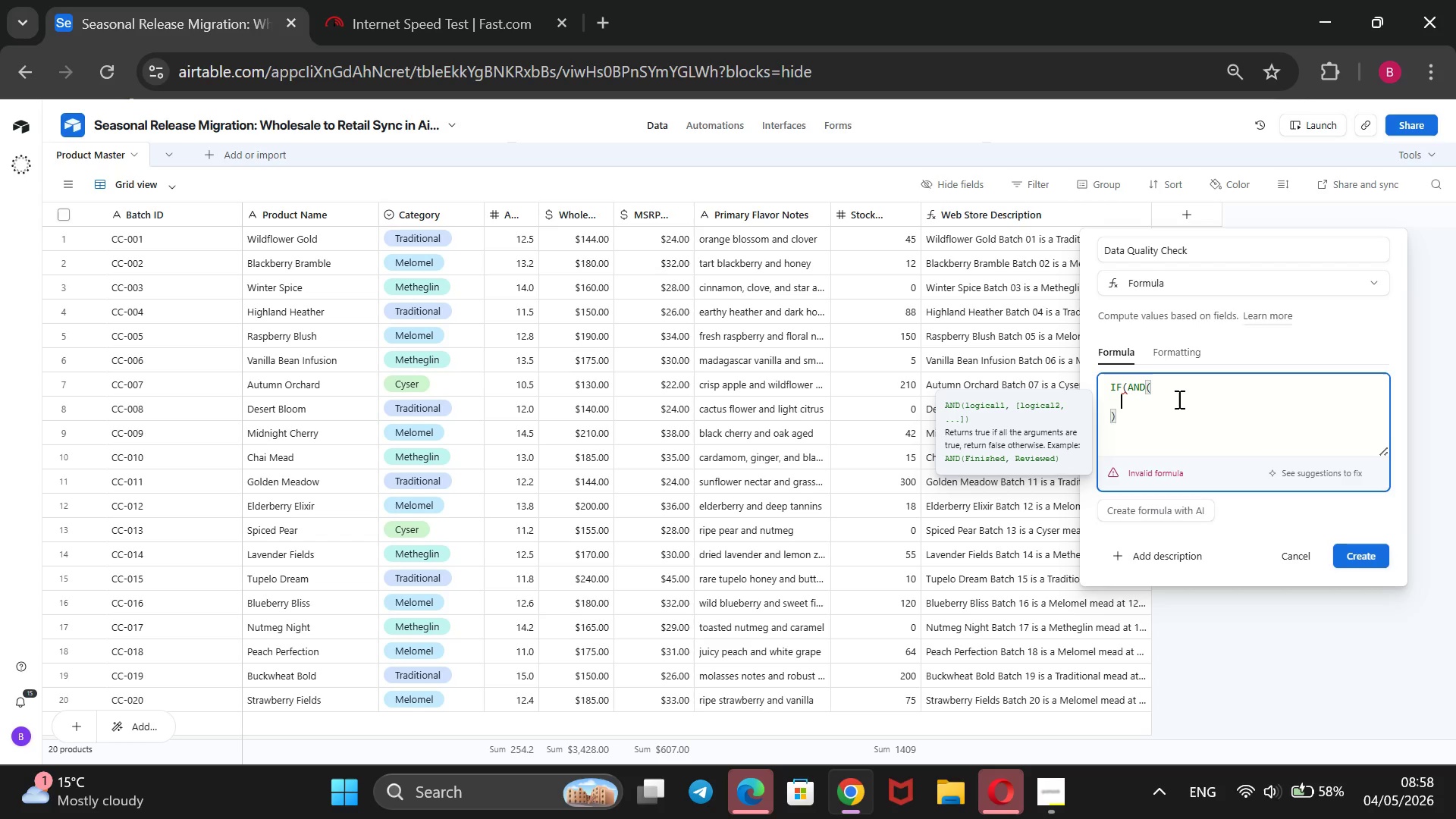 
left_click([1141, 422])
 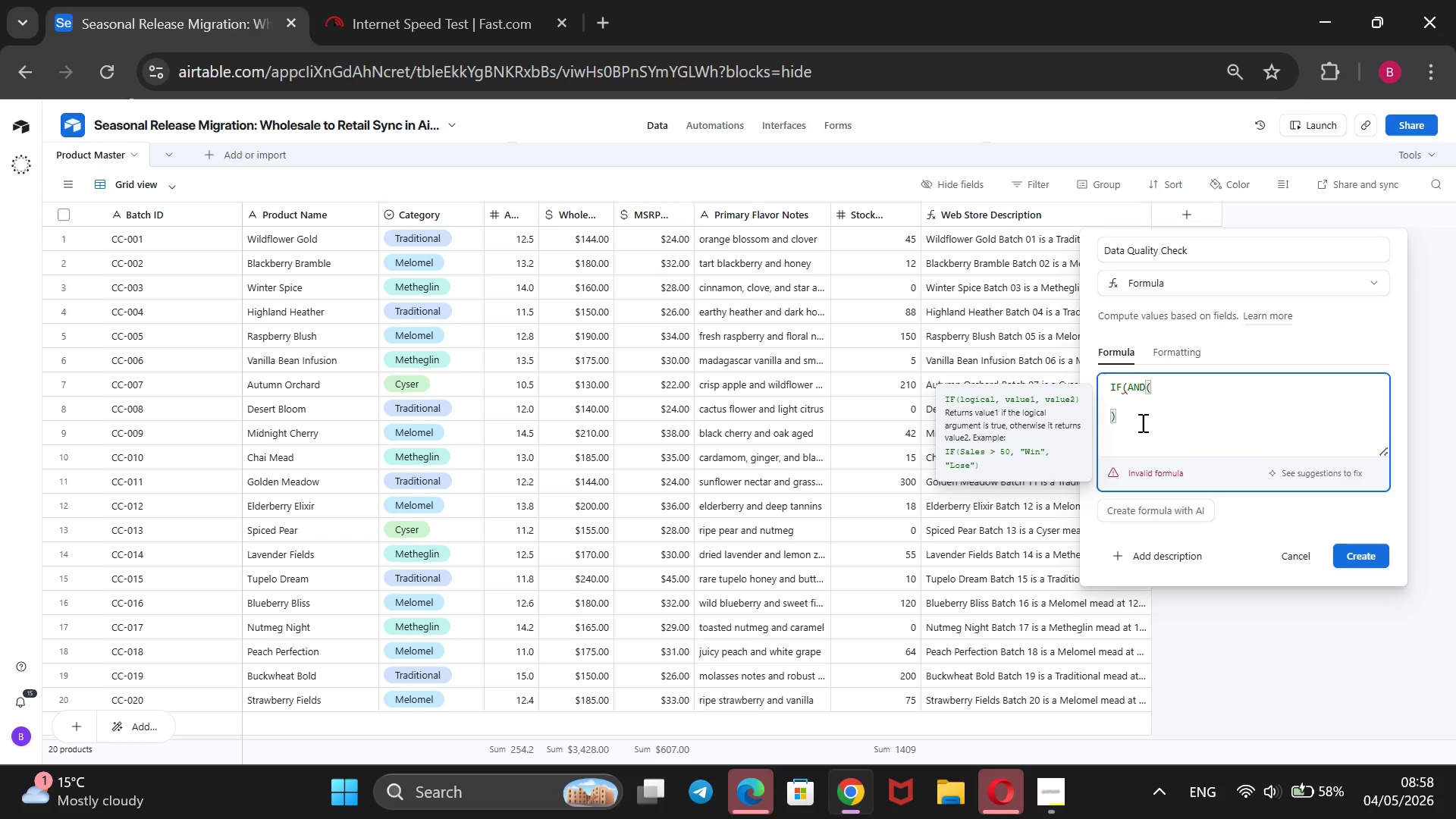 
key(Shift+0)
 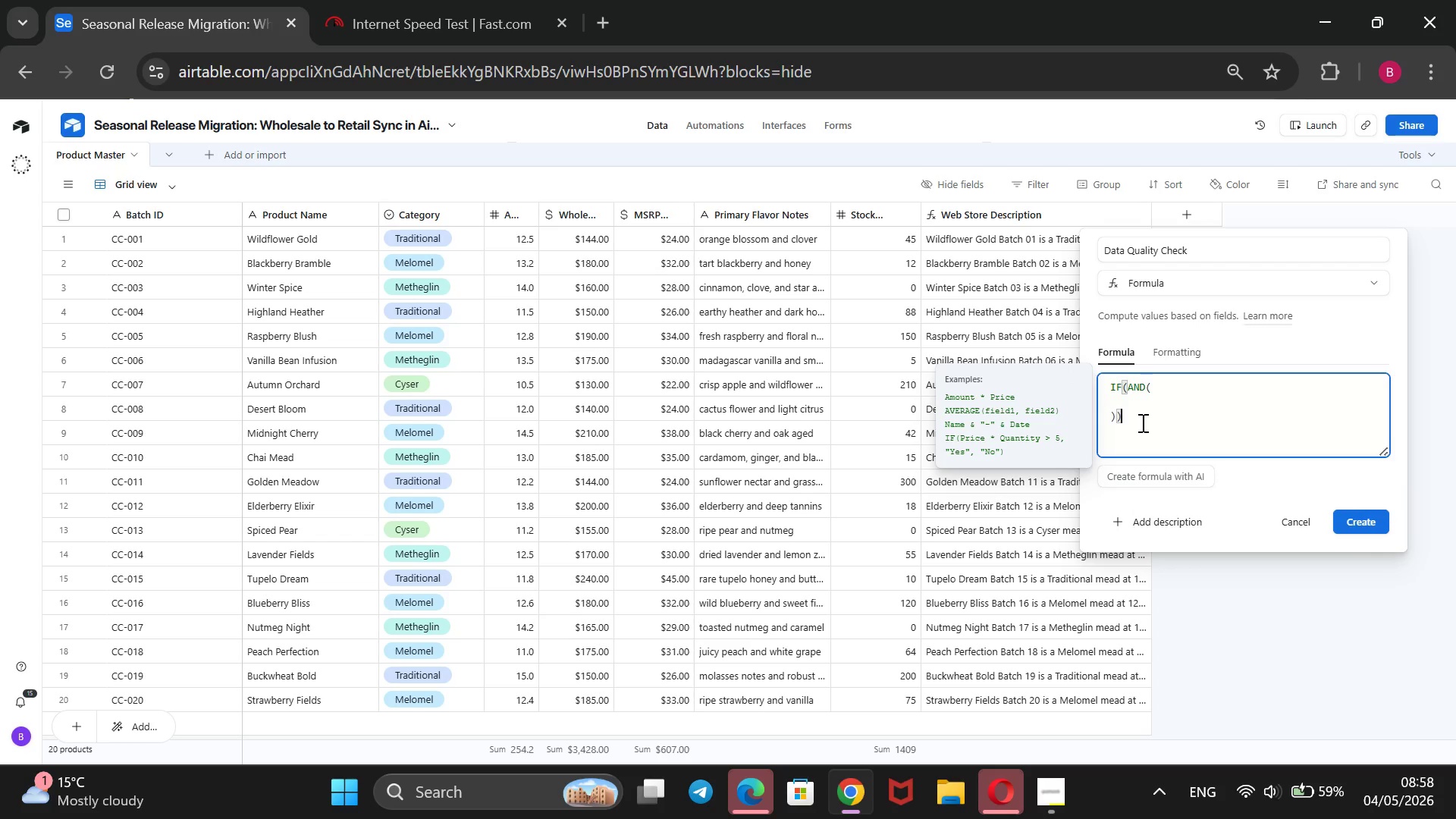 
key(ArrowUp)
 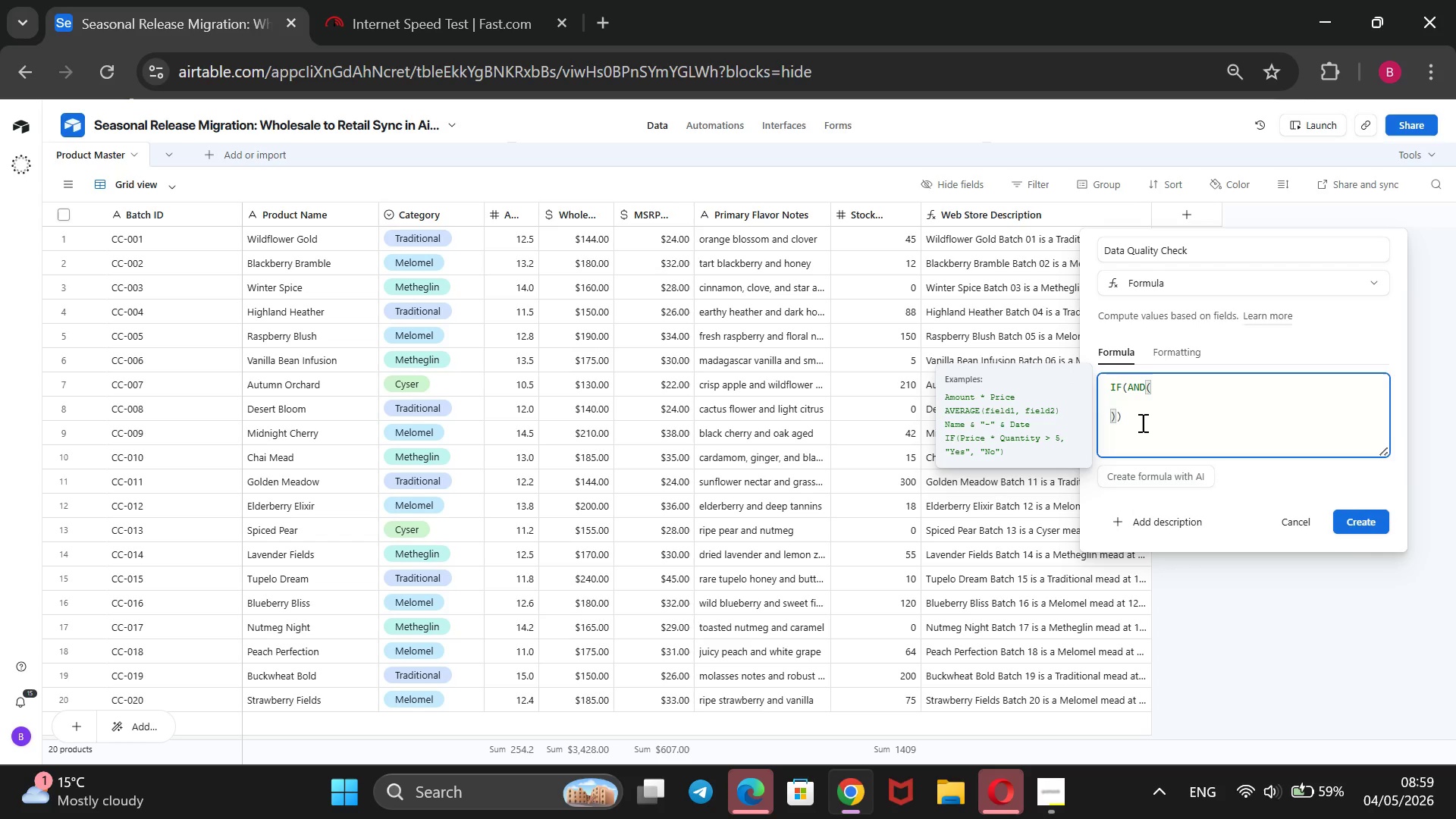 
key(ArrowUp)
 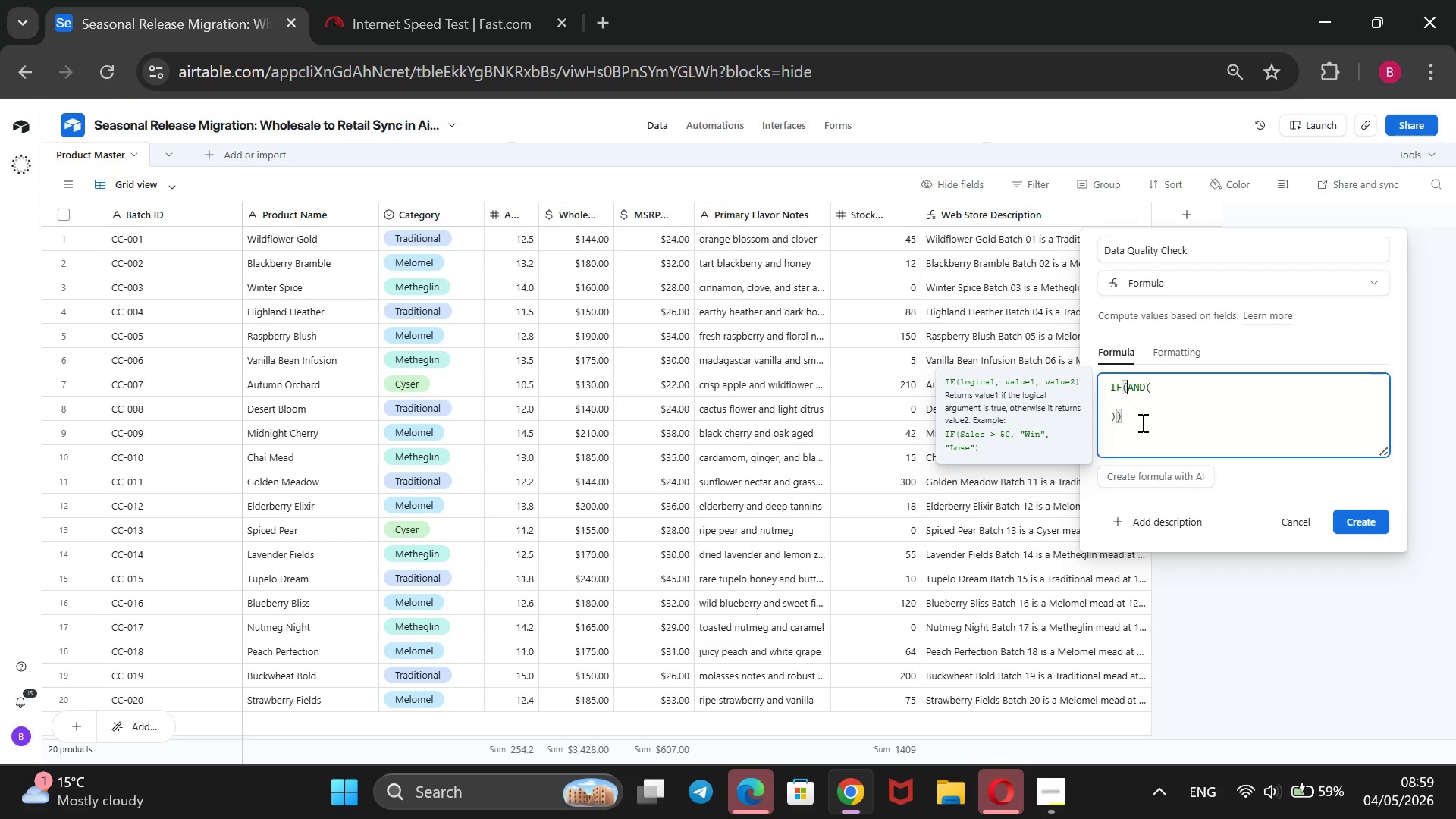 
key(ArrowRight)
 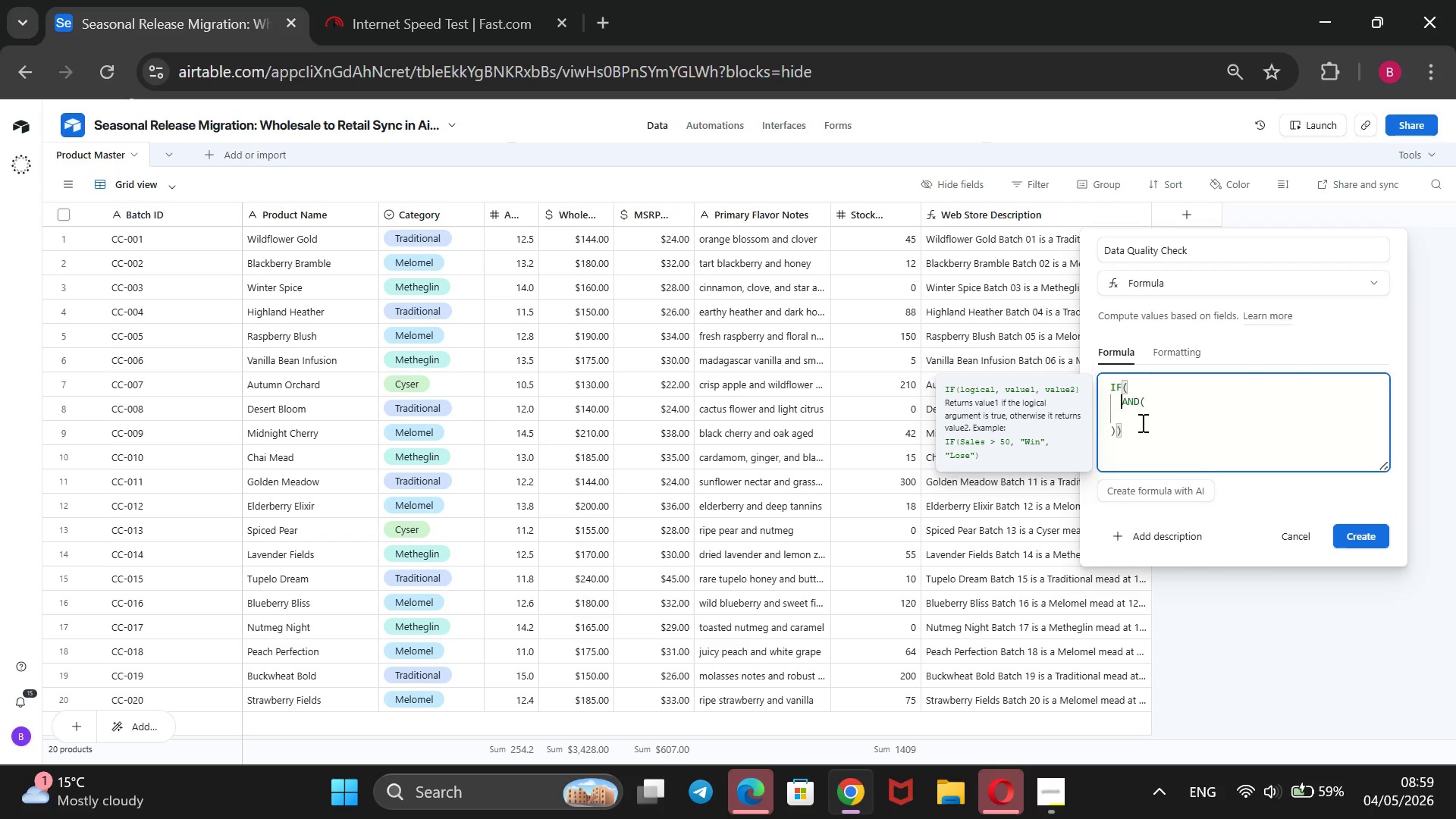 
key(Enter)
 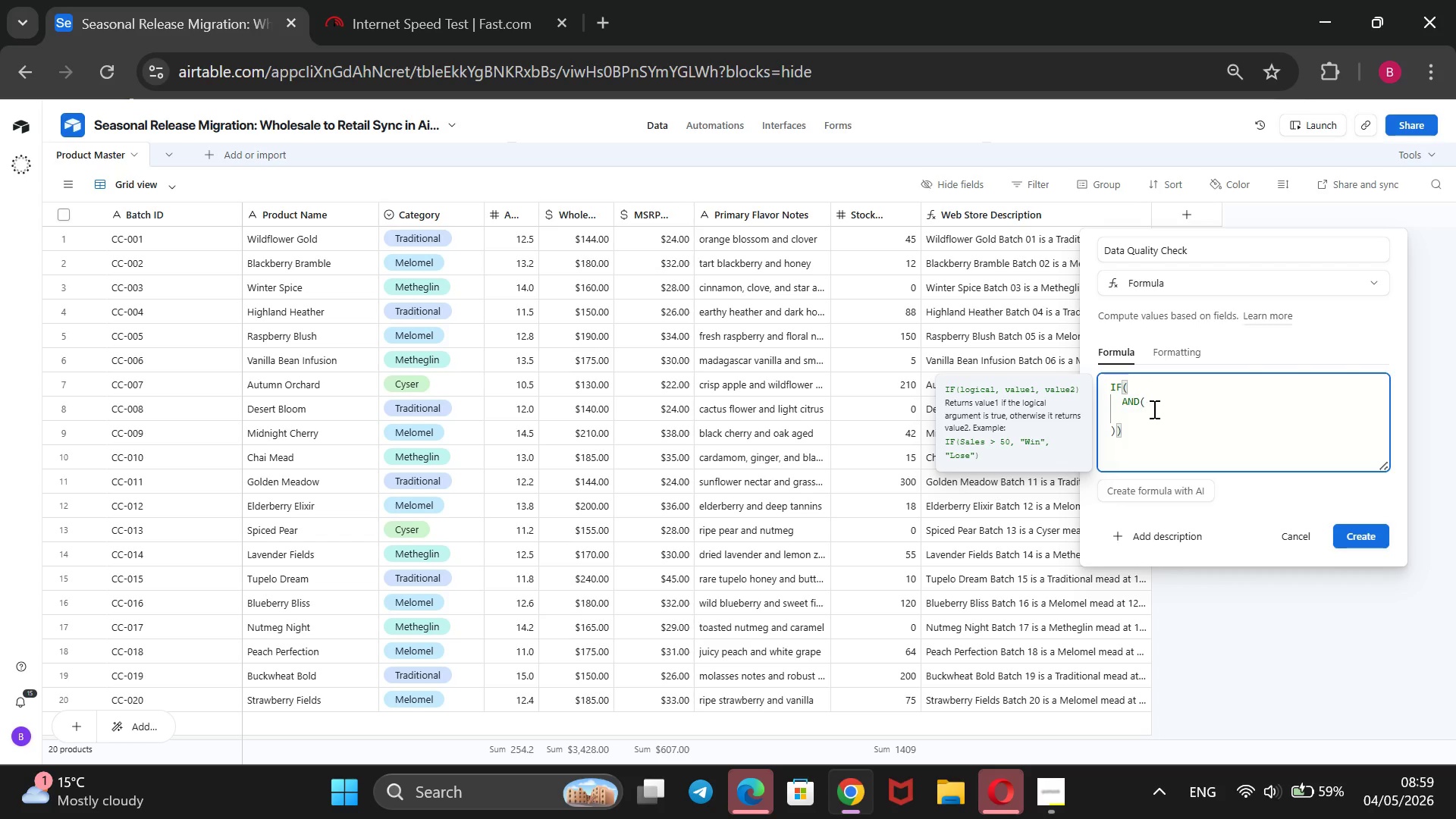 
left_click([1147, 414])
 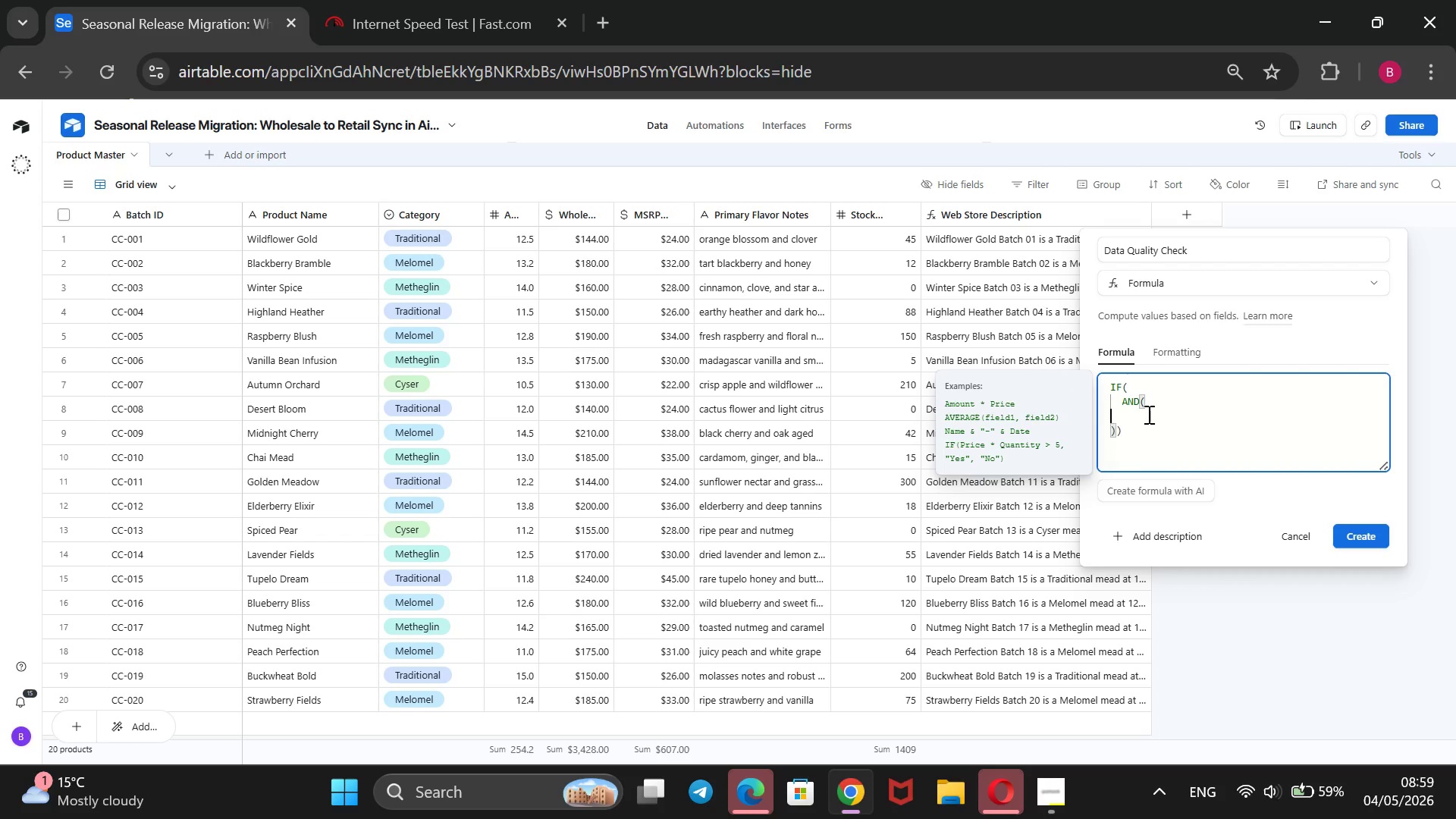 
key(Space)
 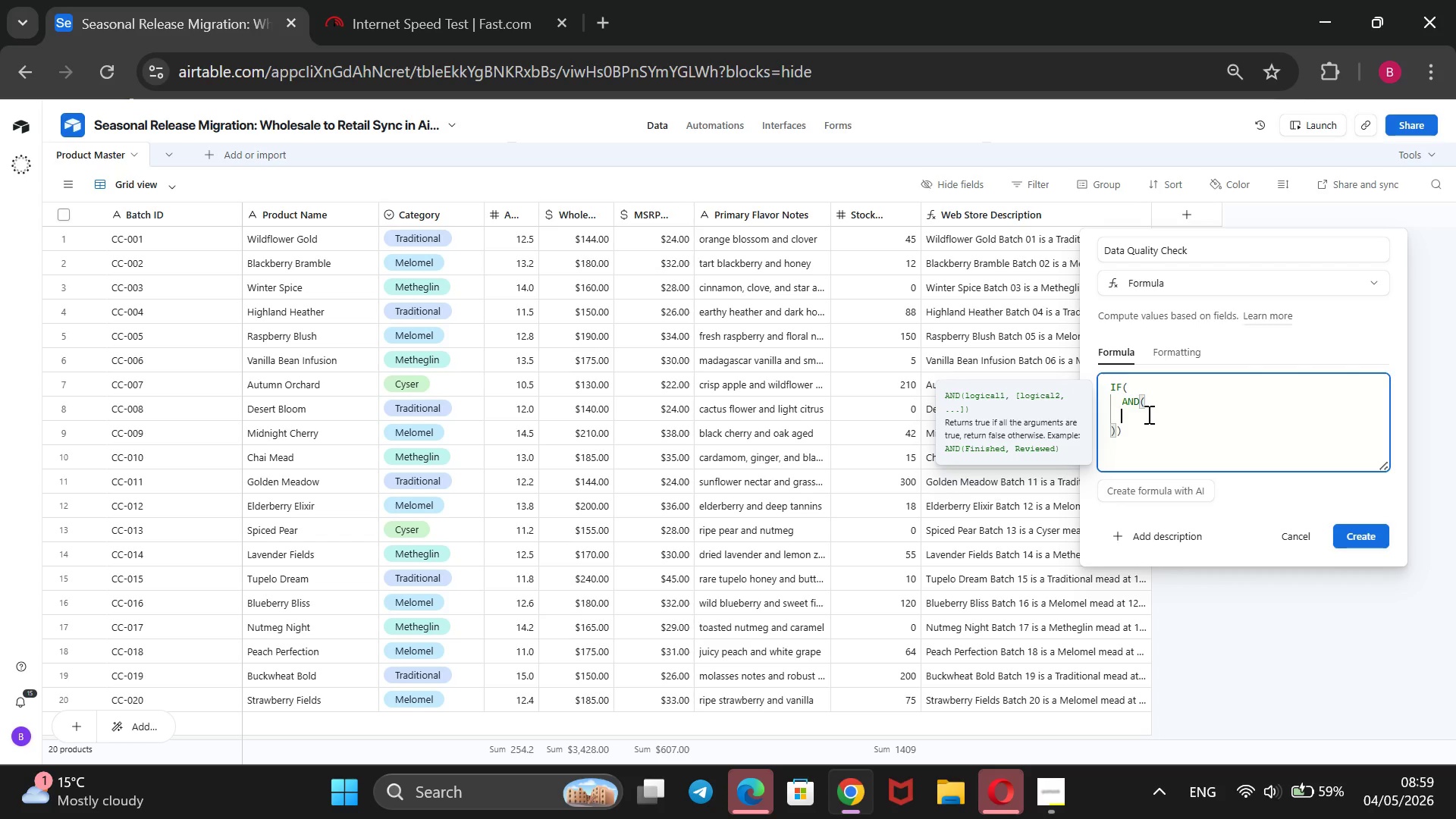 
key(Space)
 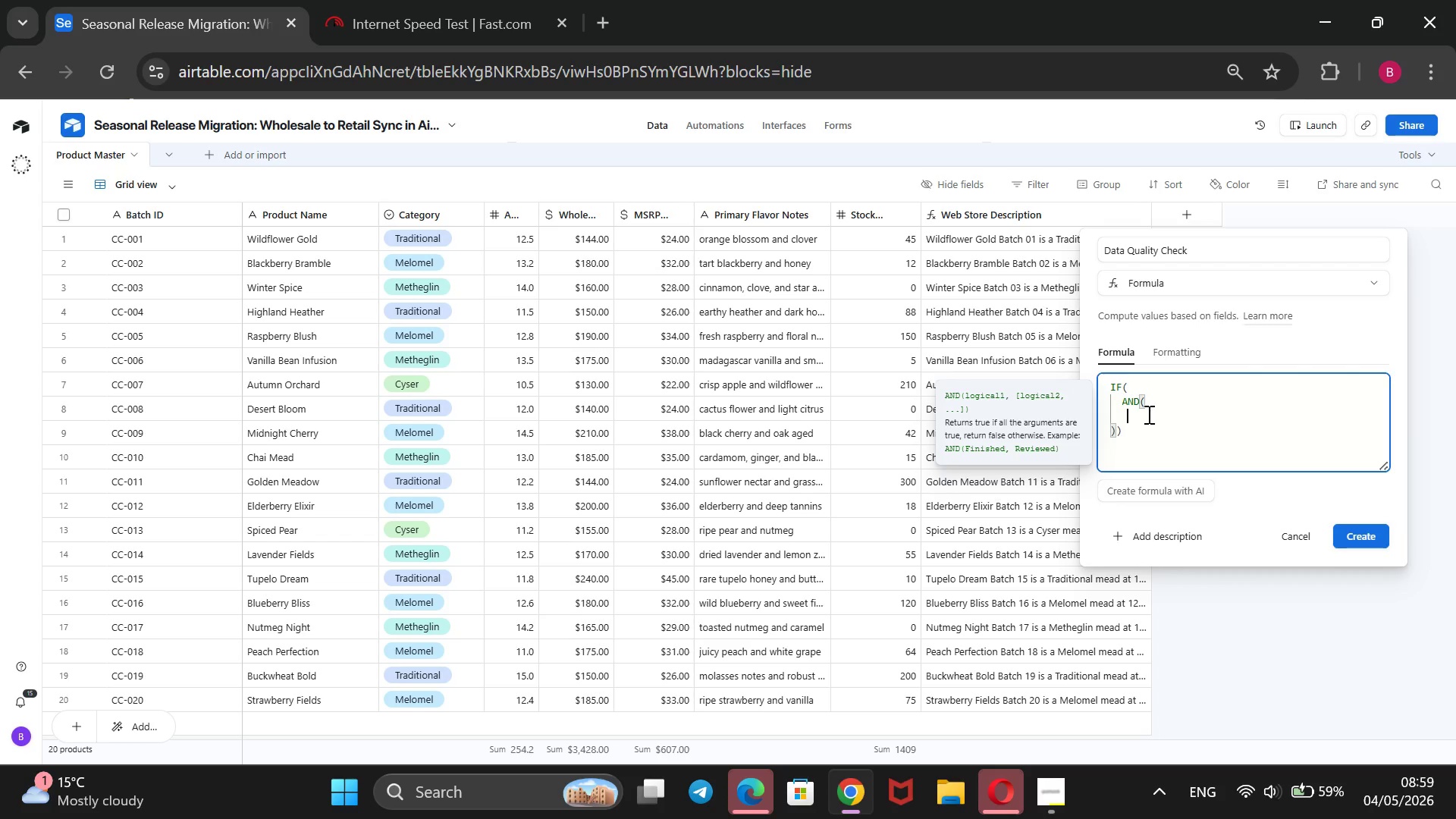 
key(Space)
 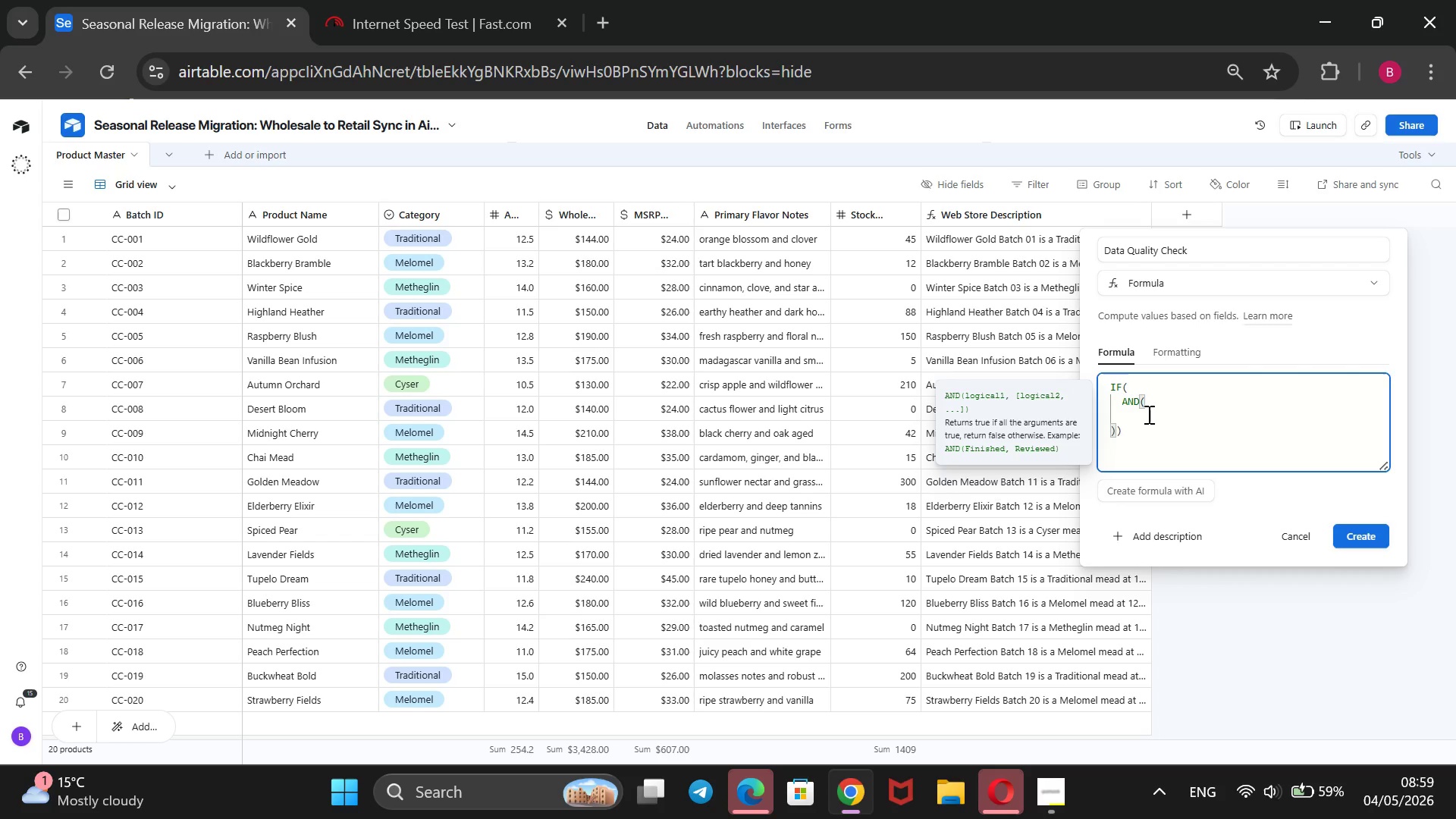 
key(Shift+BracketLeft)
 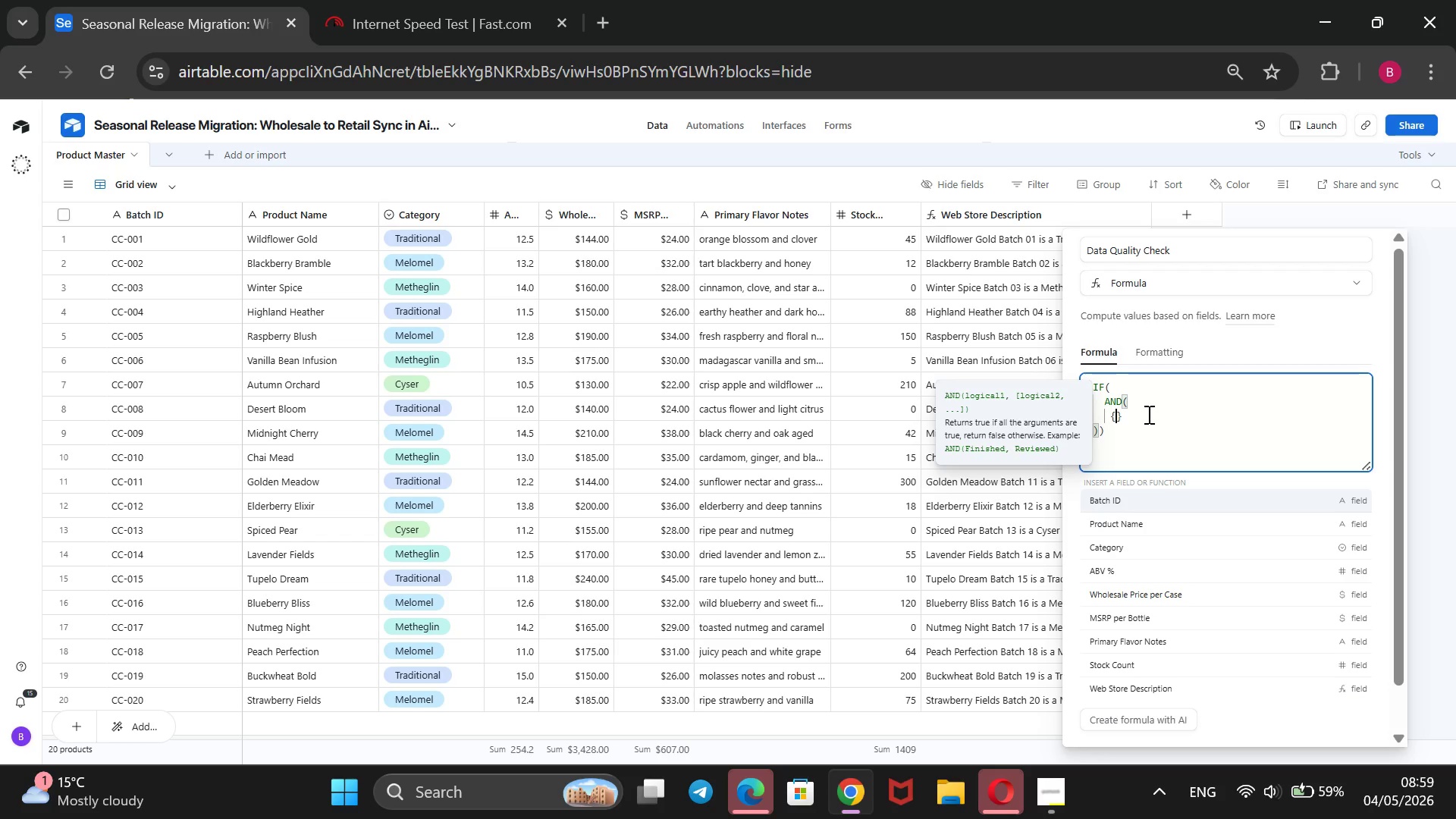 
key(ArrowDown)
 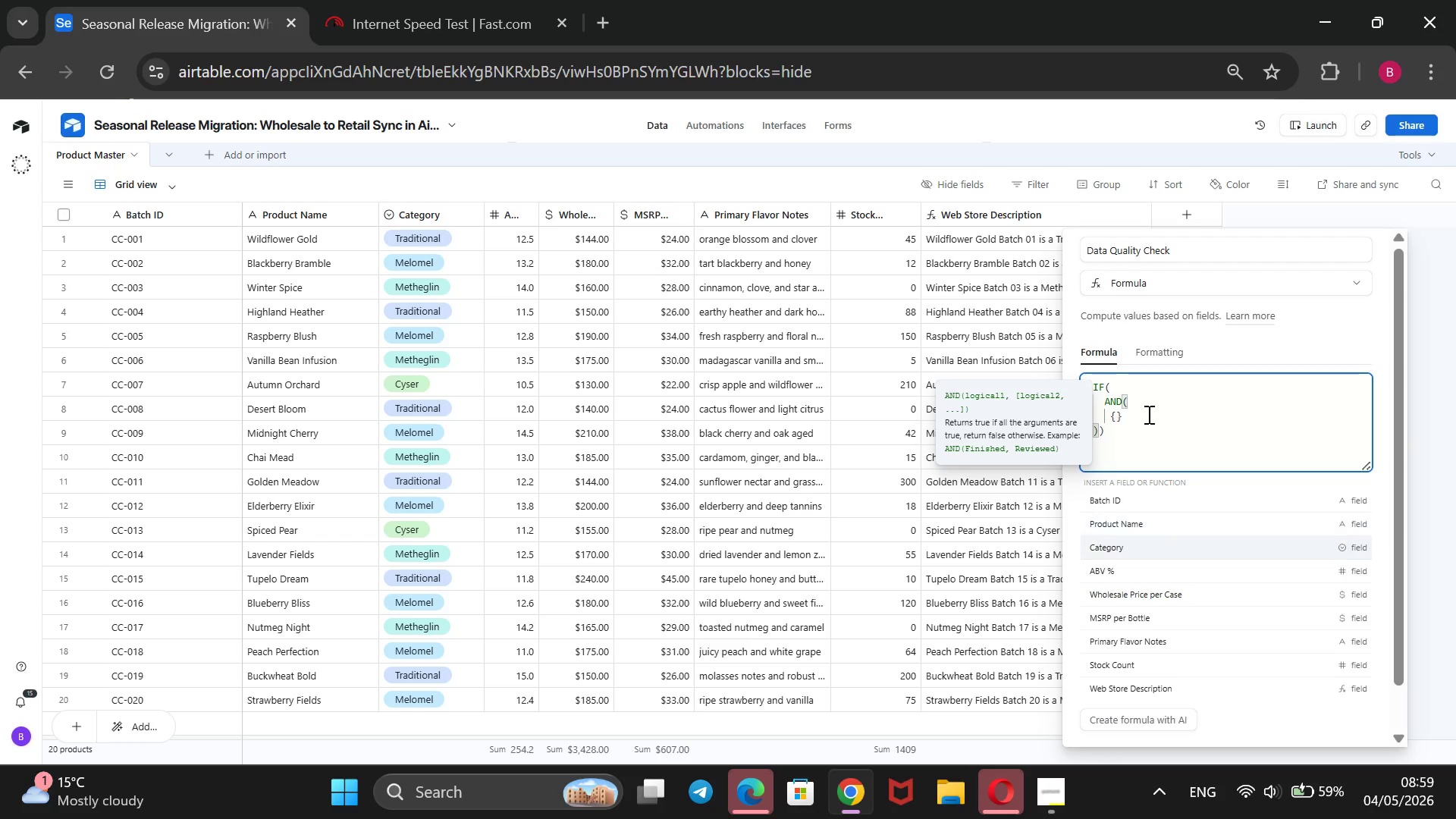 
key(ArrowDown)
 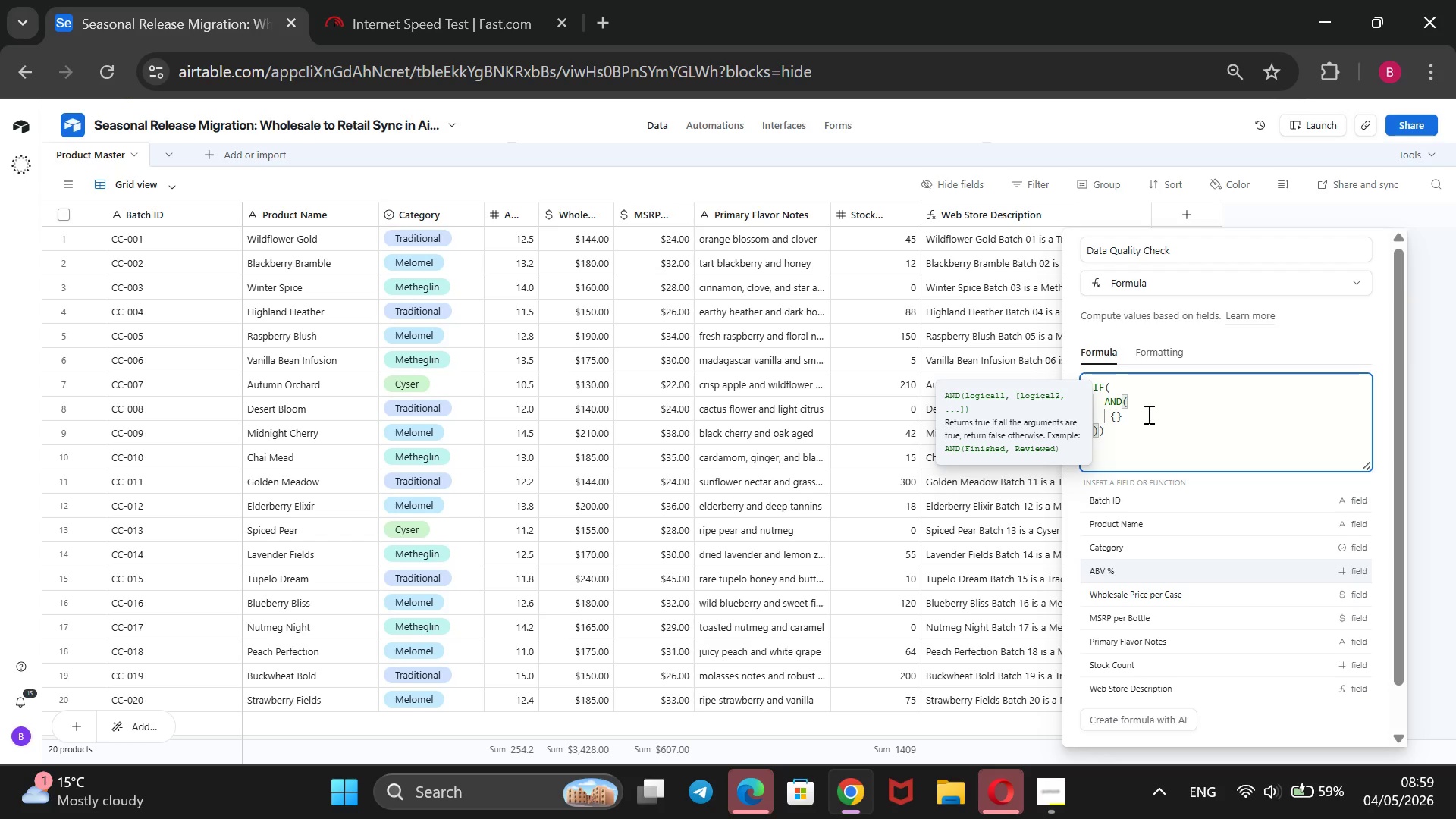 
key(ArrowDown)
 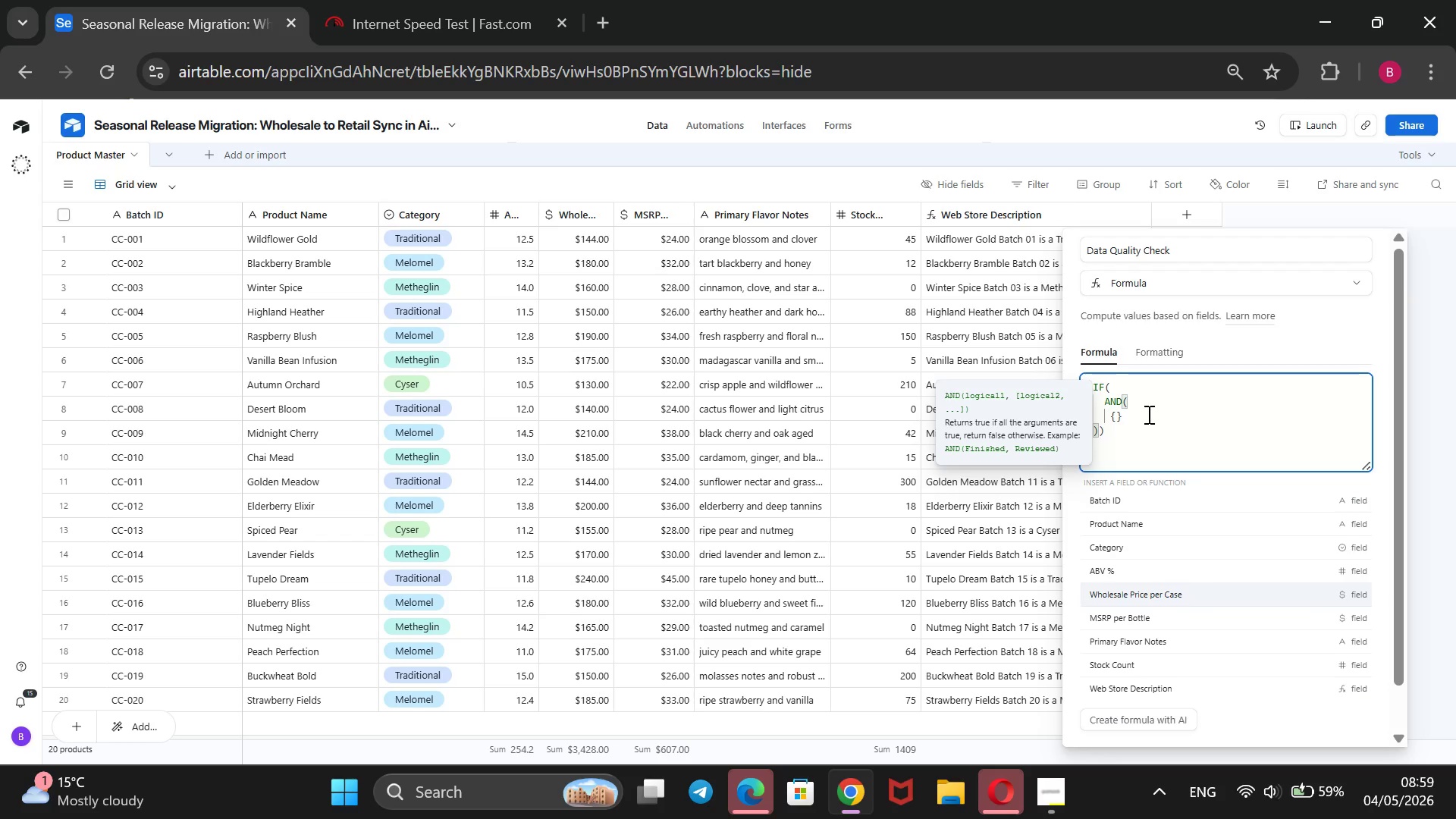 
key(ArrowDown)
 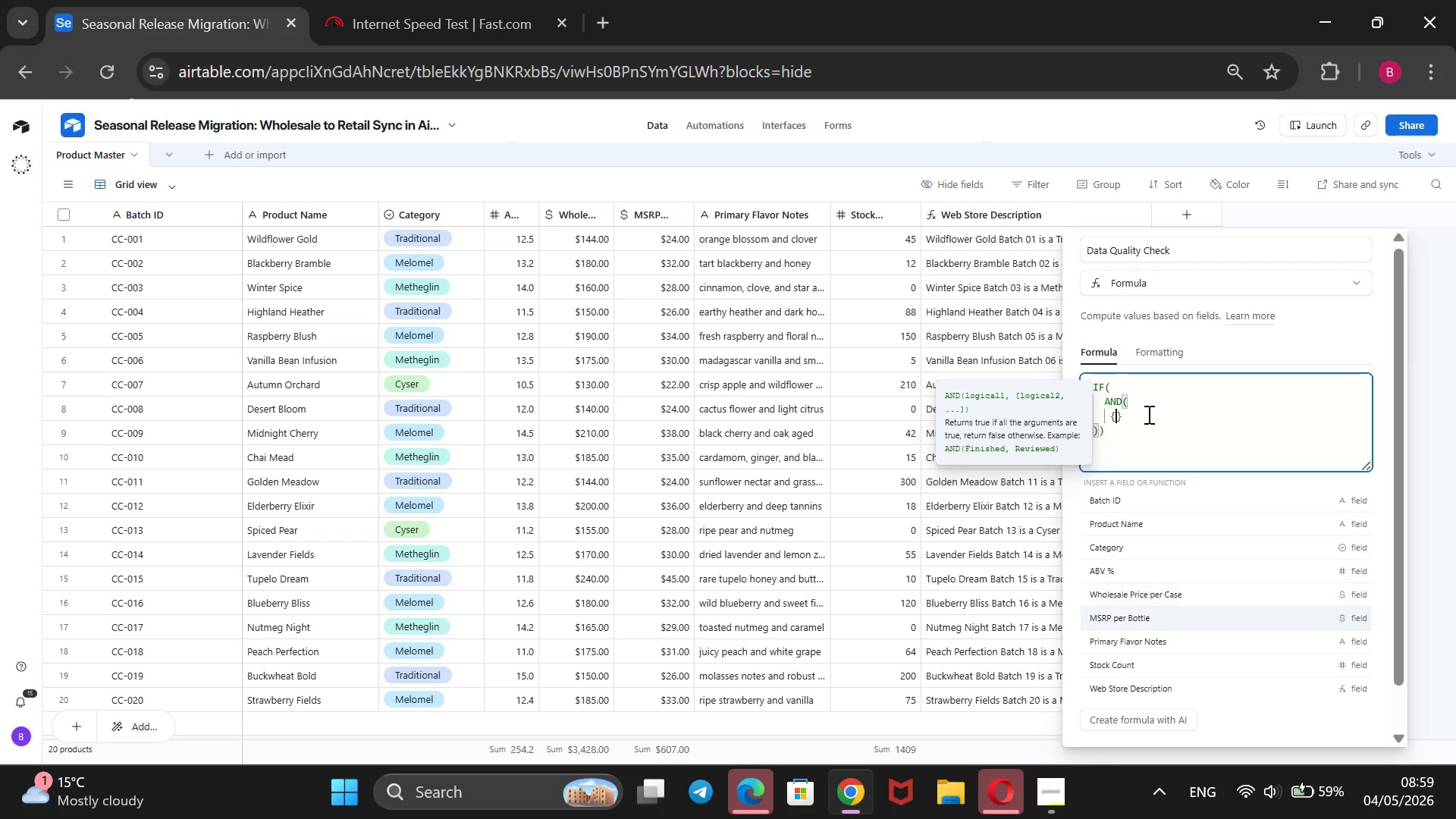 
key(ArrowDown)
 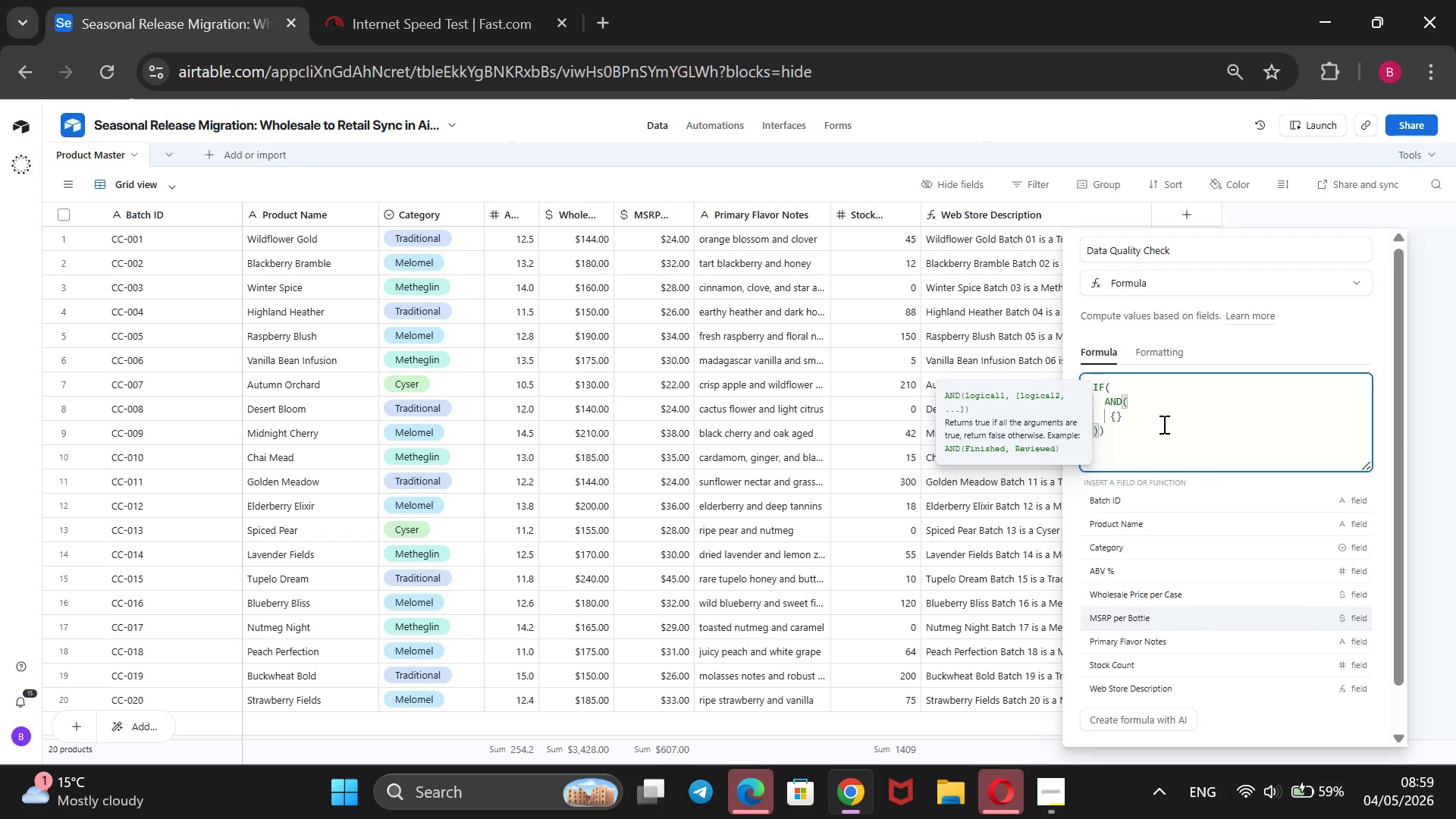 
key(Enter)
 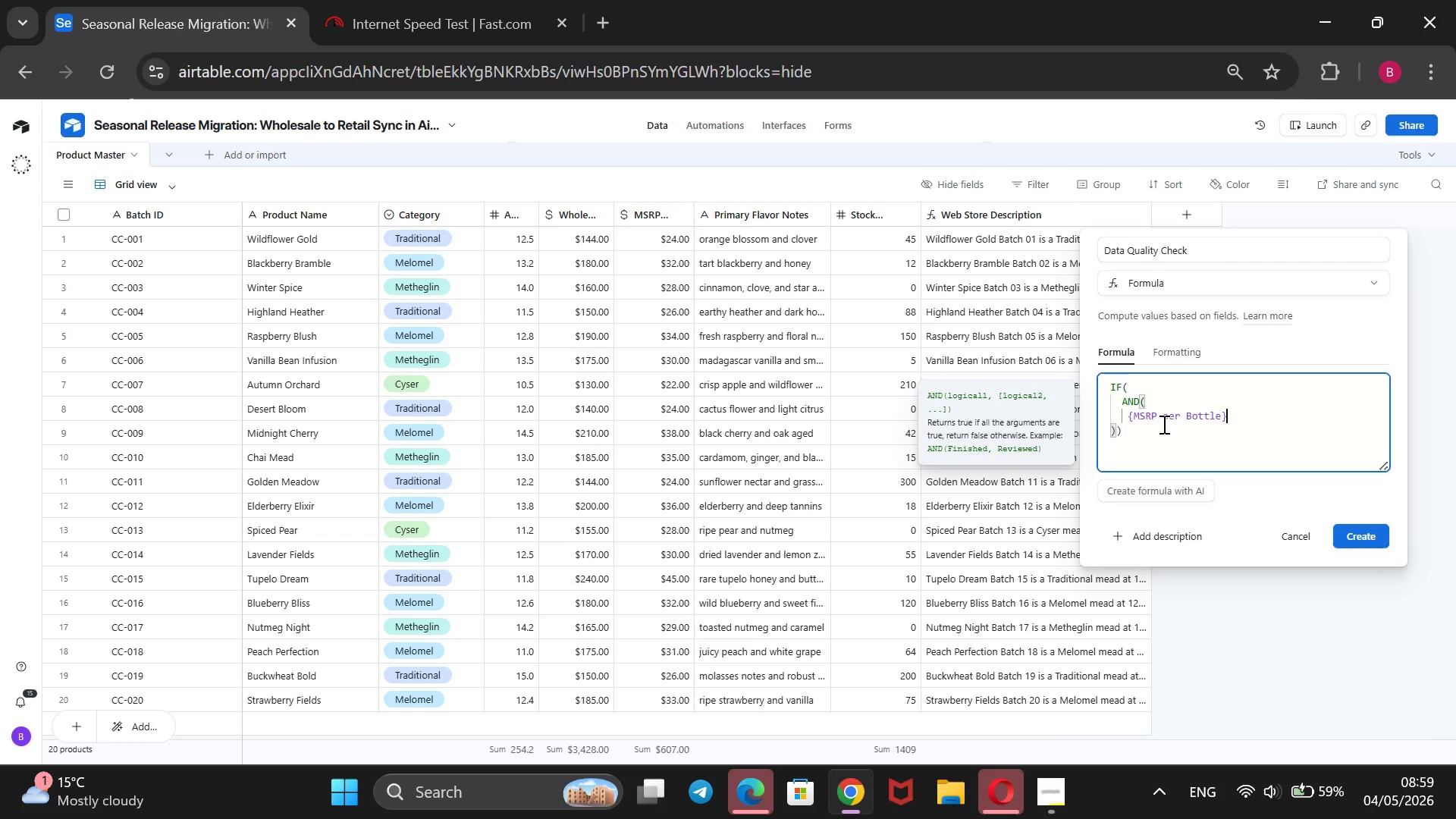 
wait(5.47)
 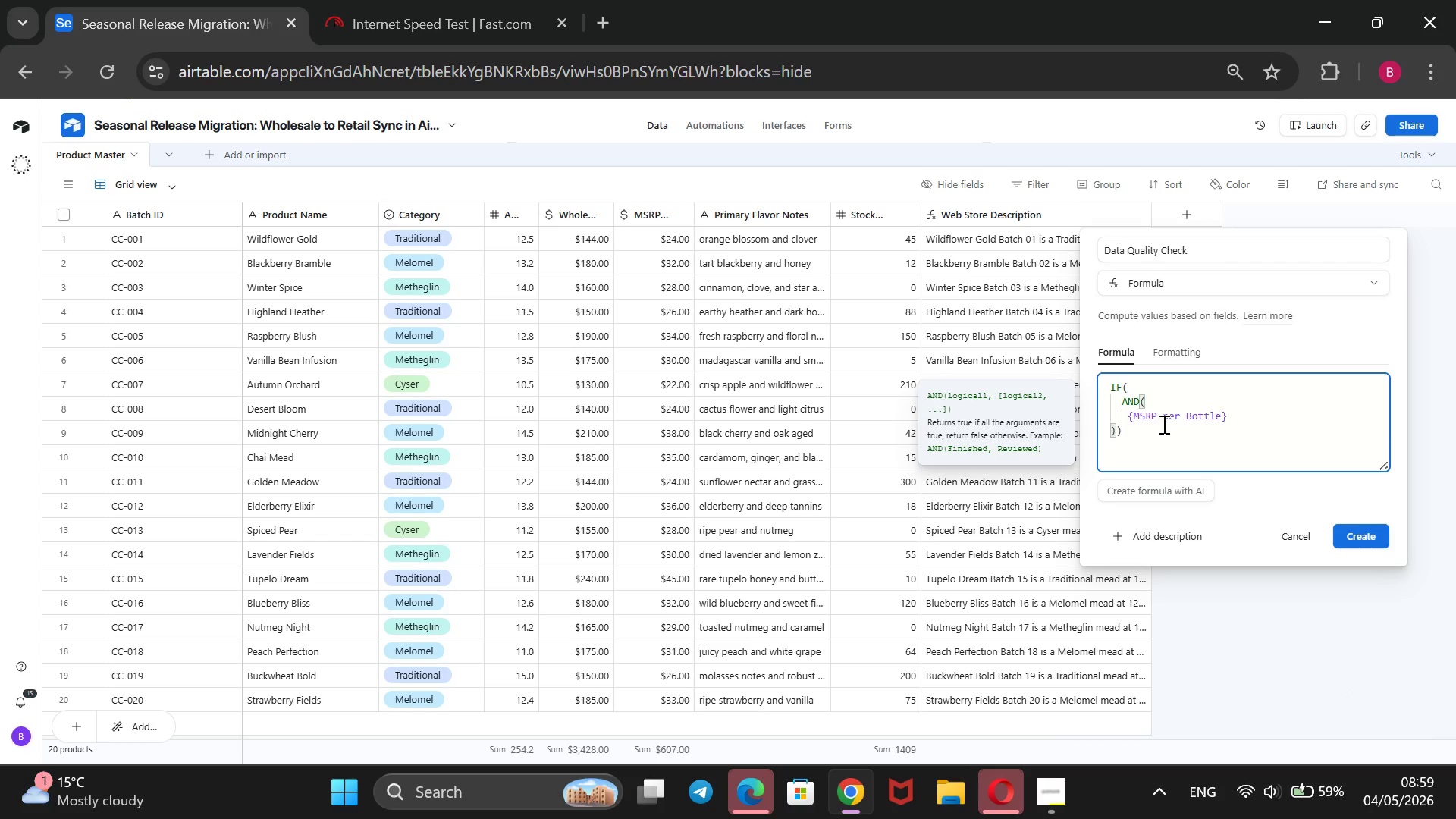 
key(Space)
 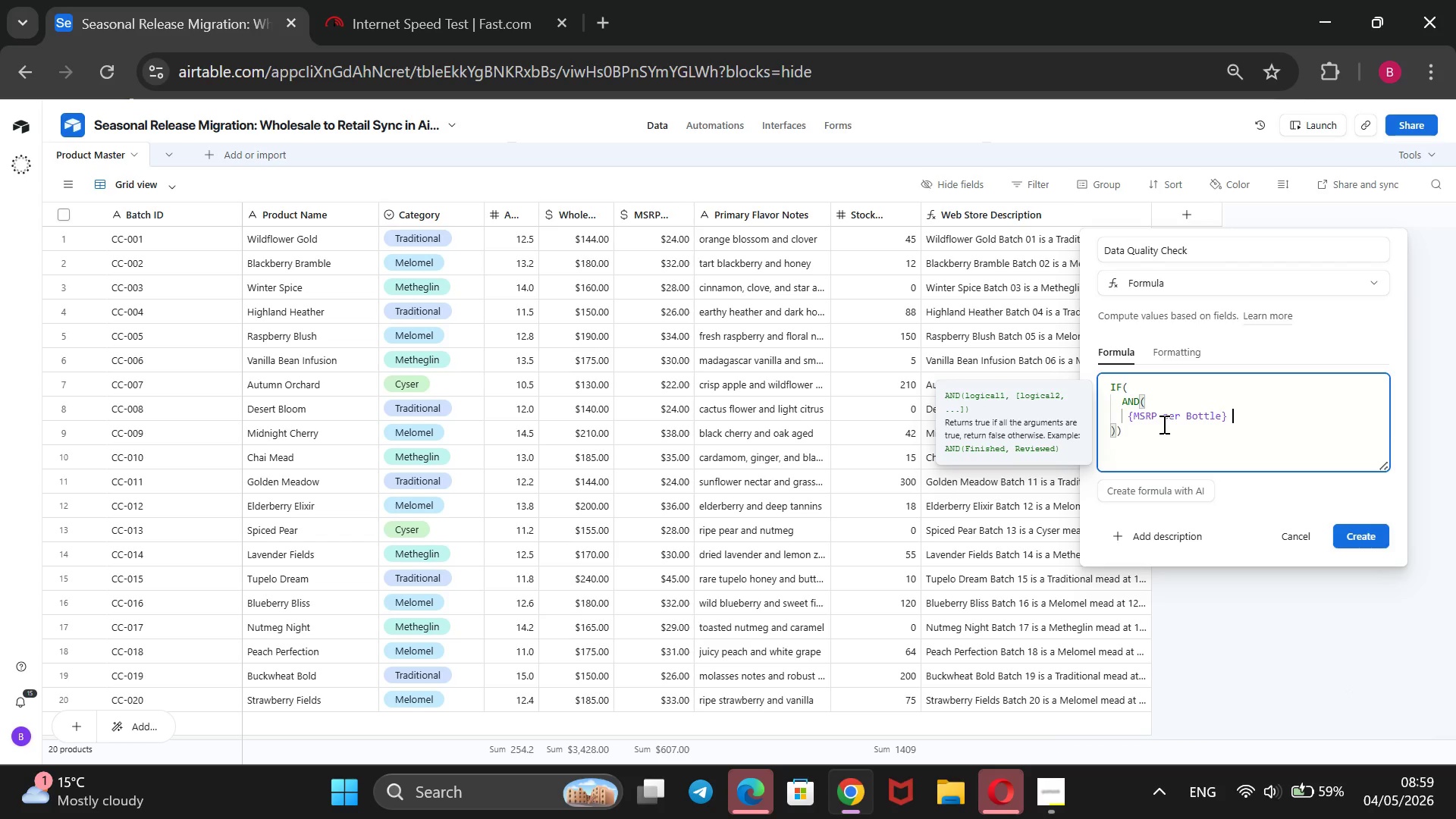 
key(Shift+1)
 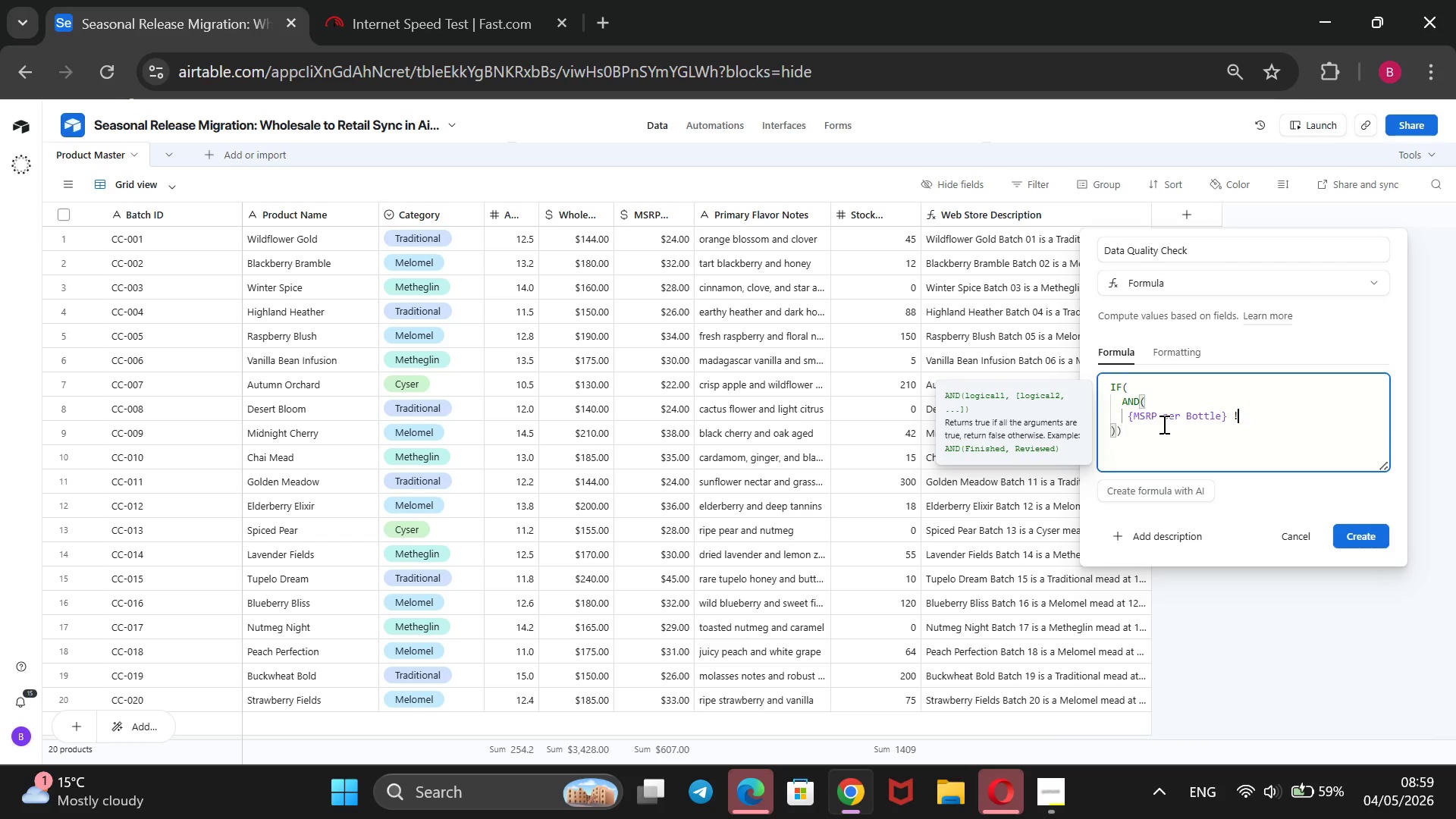 
key(Equal)
 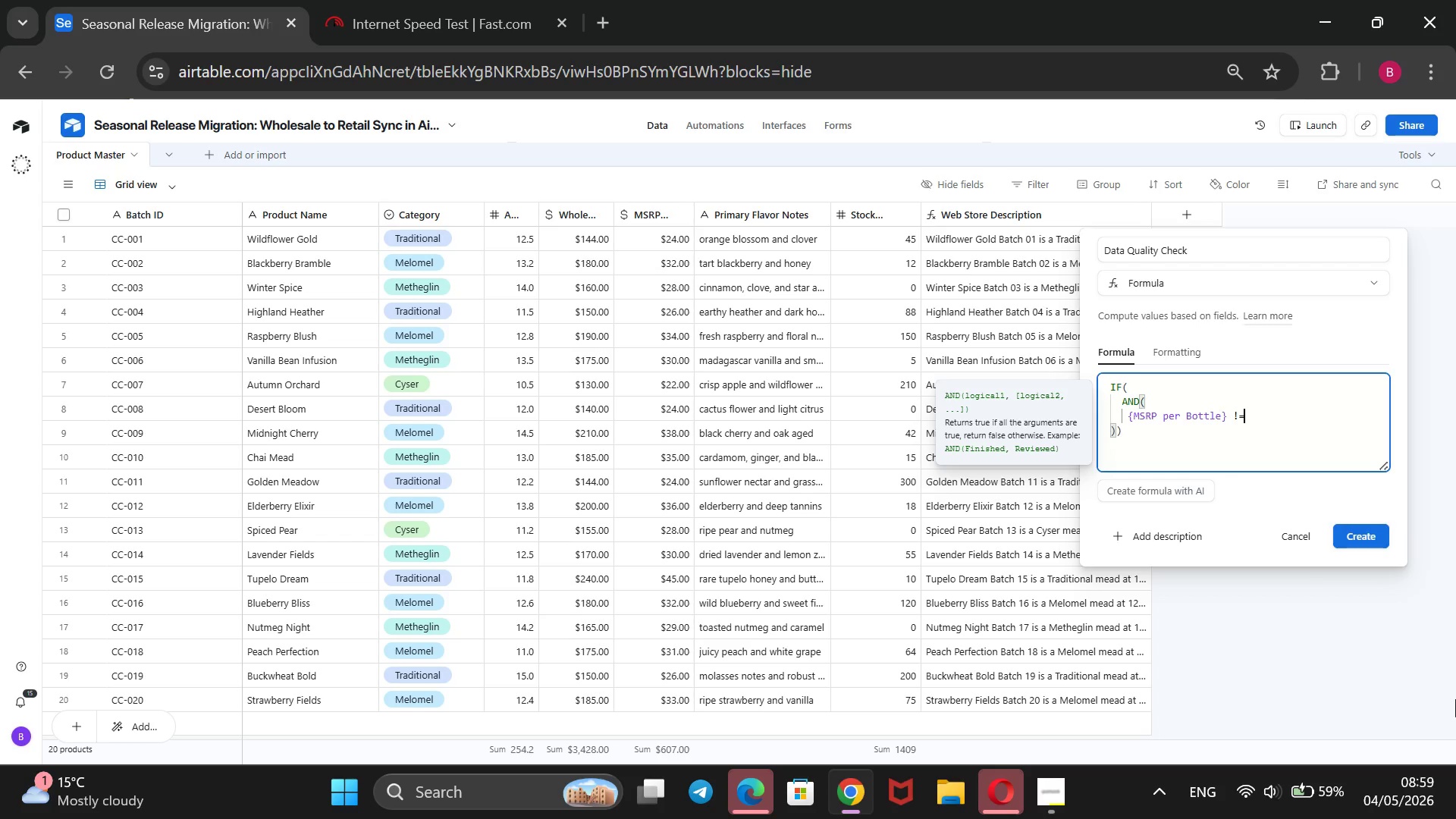 
key(Space)
 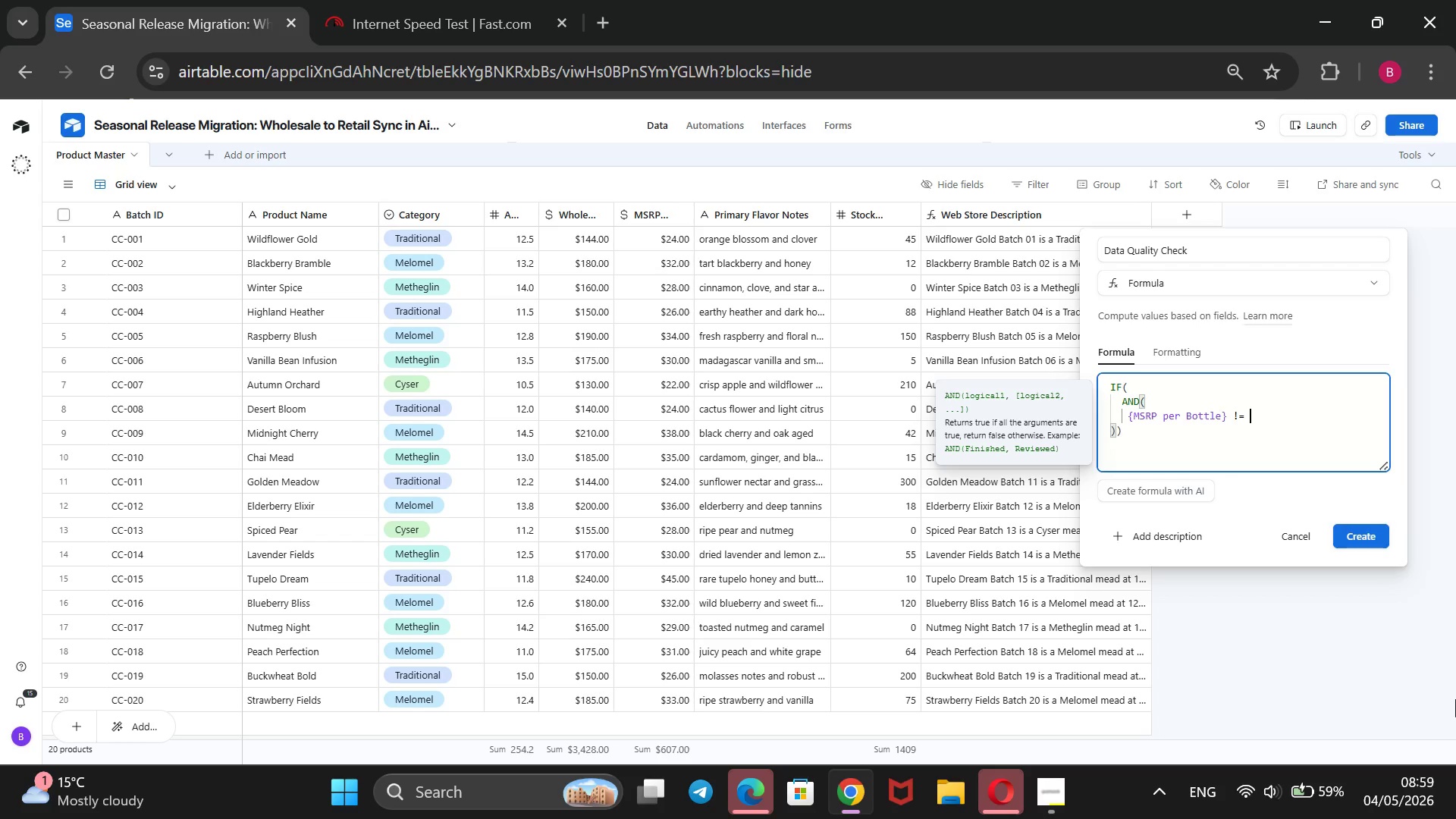 
key(Backspace)
 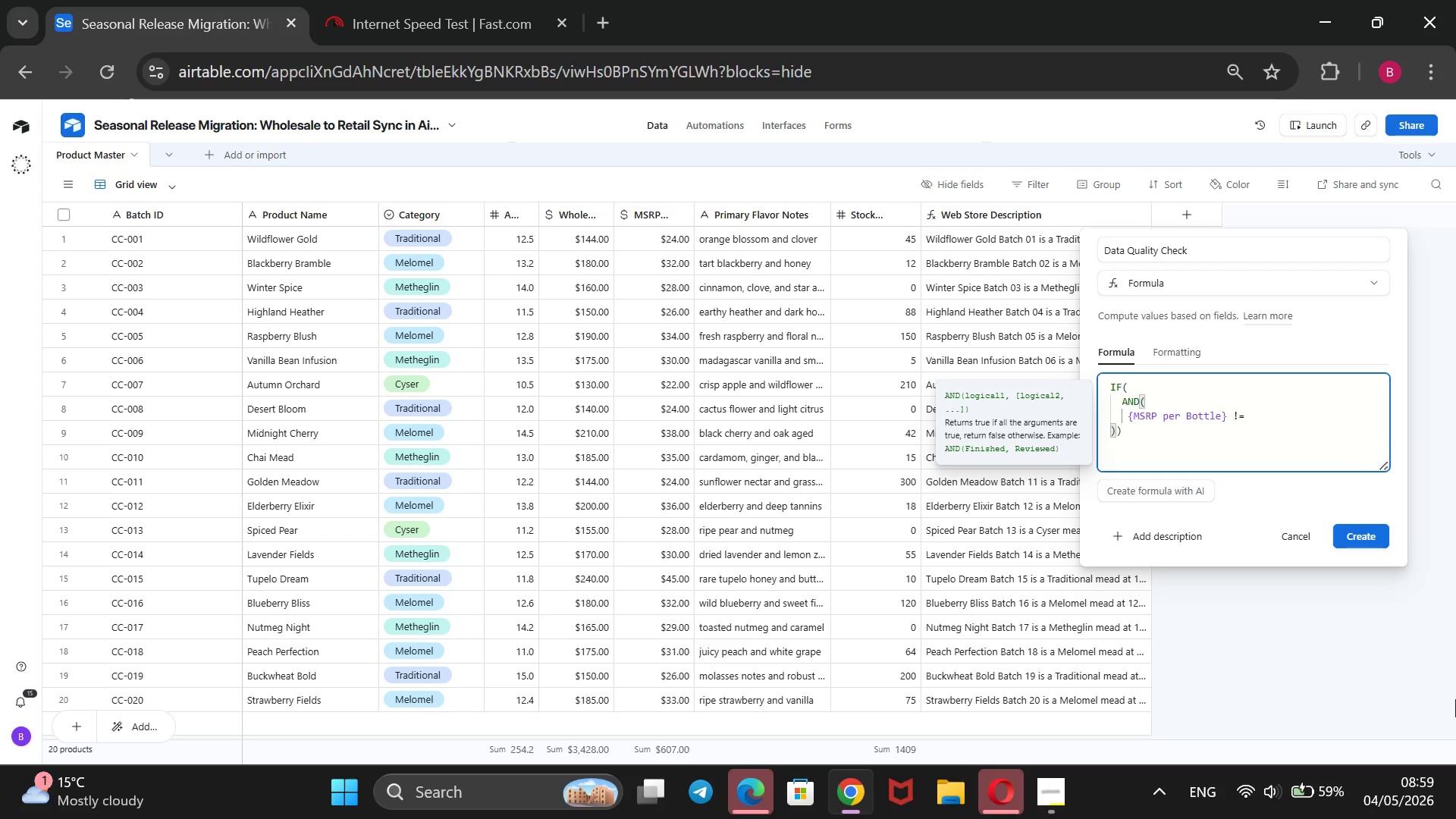 
key(Space)
 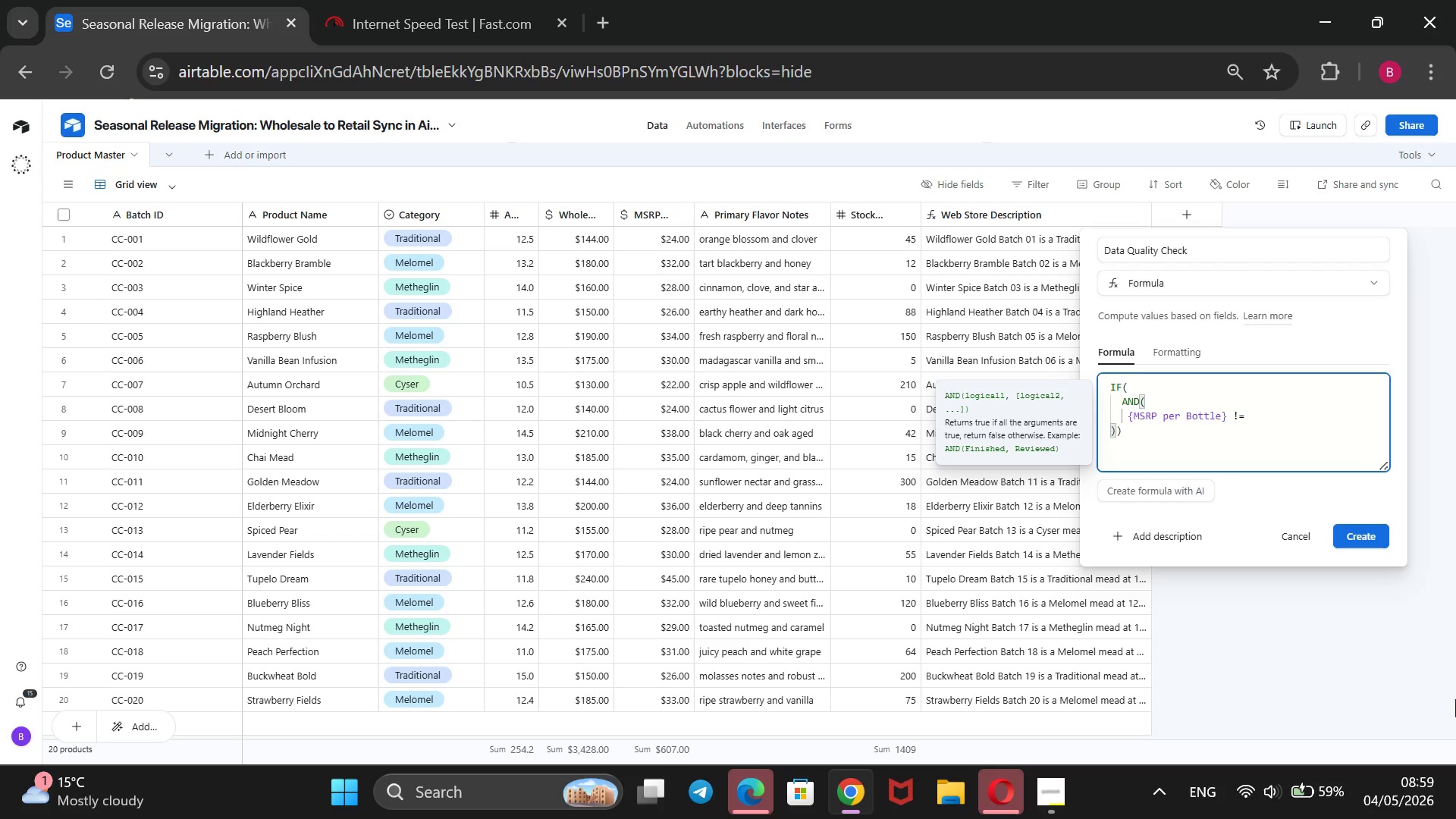 
key(Shift+2)
 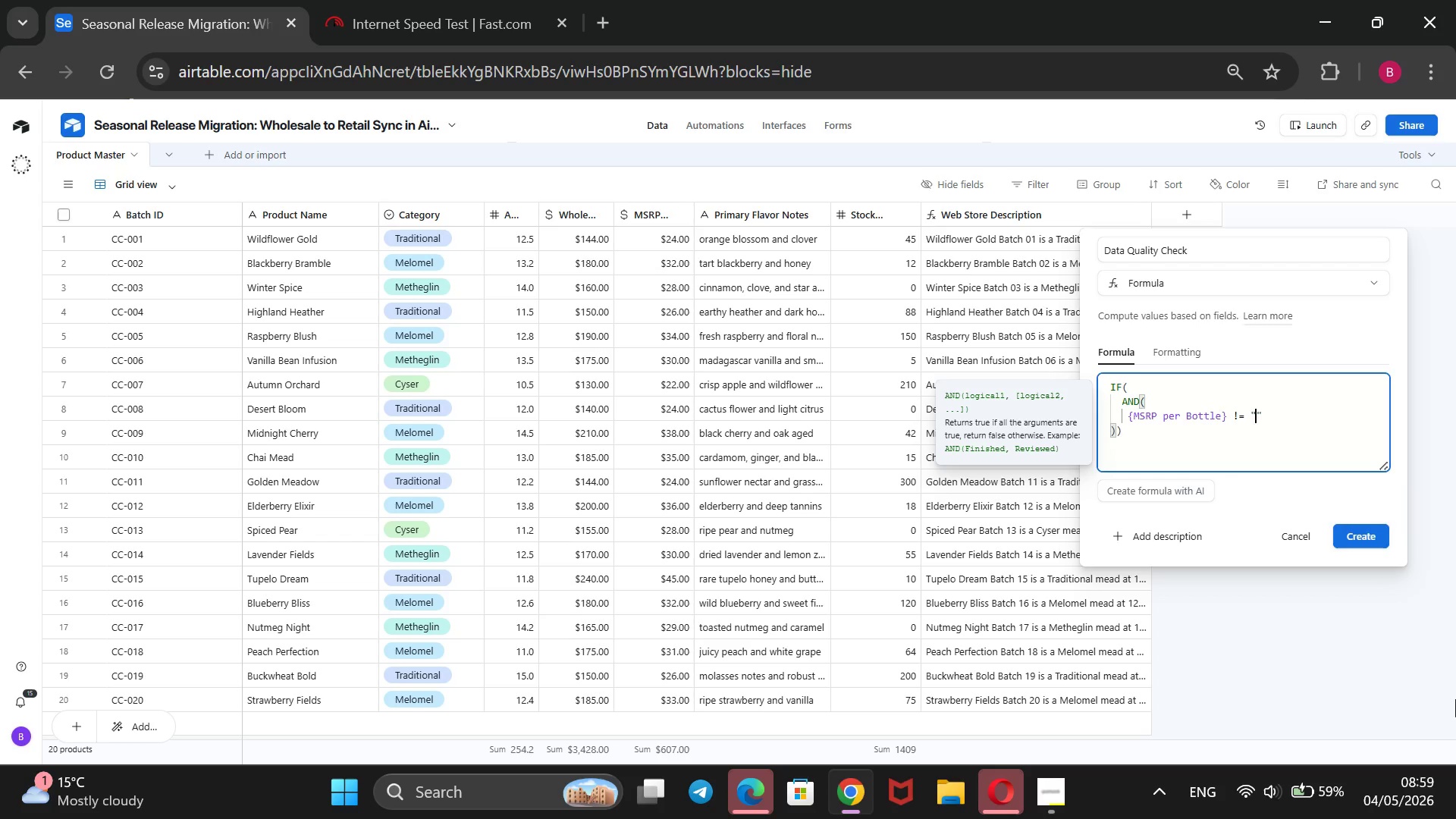 
key(ArrowRight)
 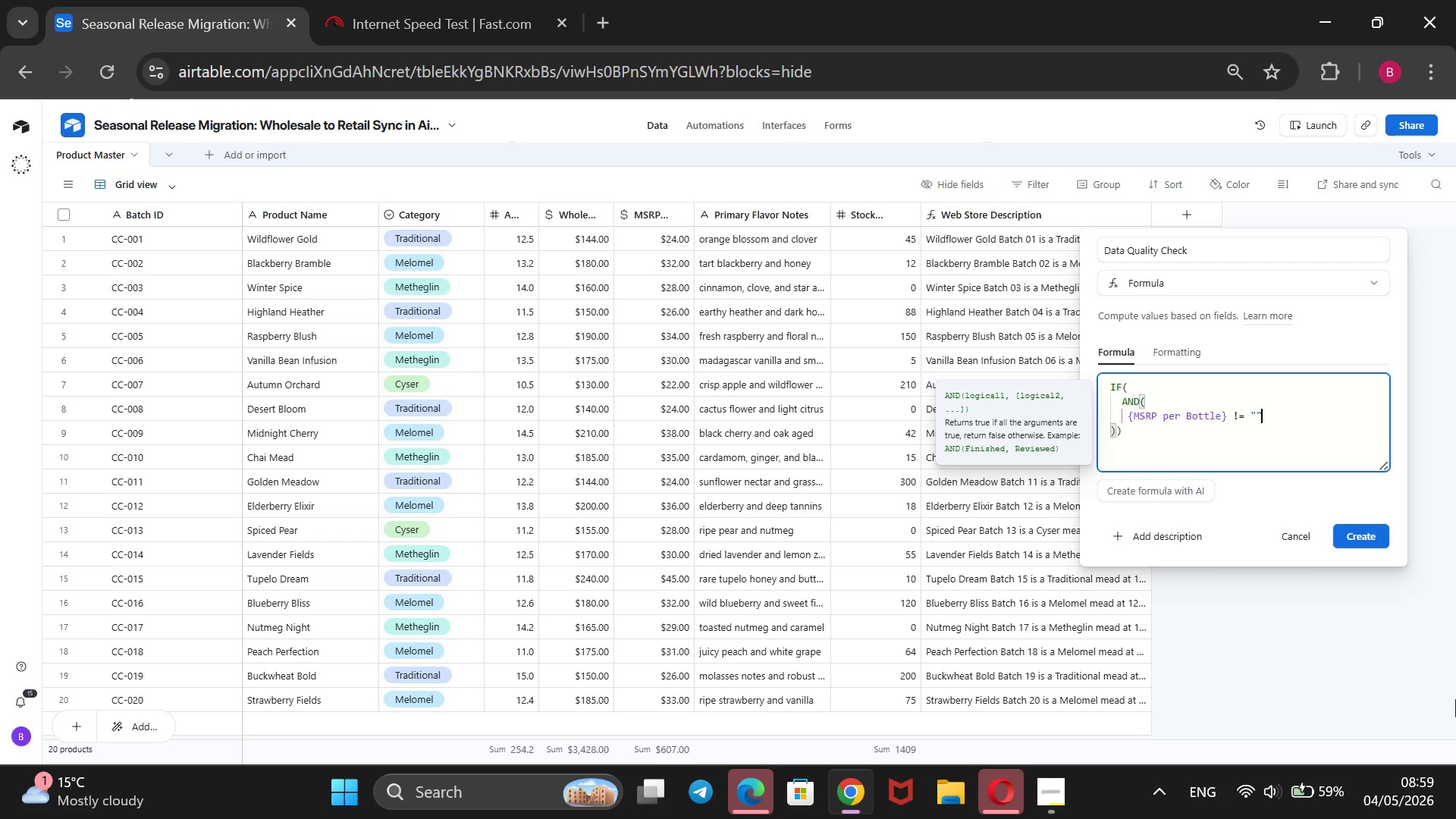 
key(Comma)
 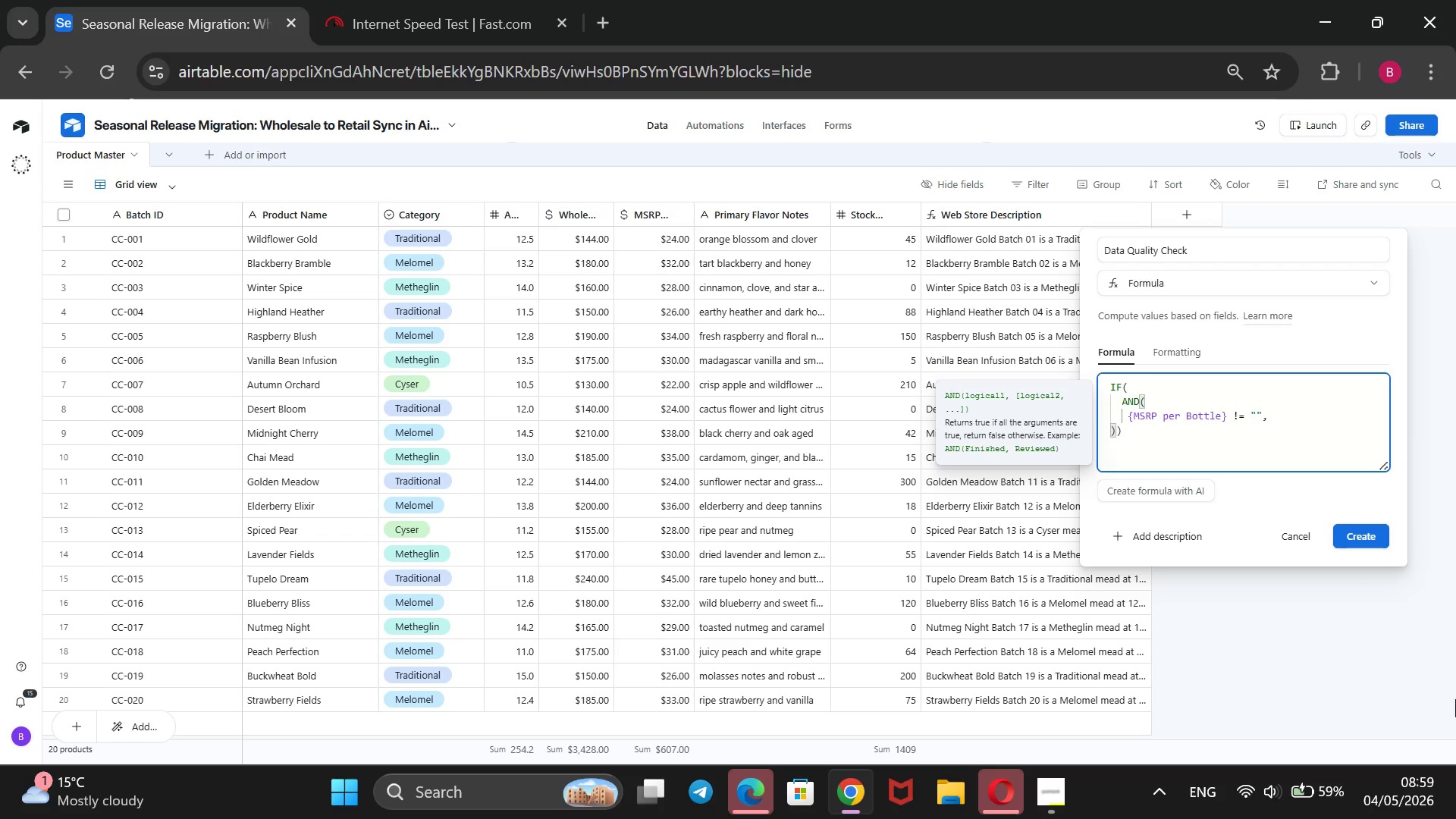 
key(Enter)
 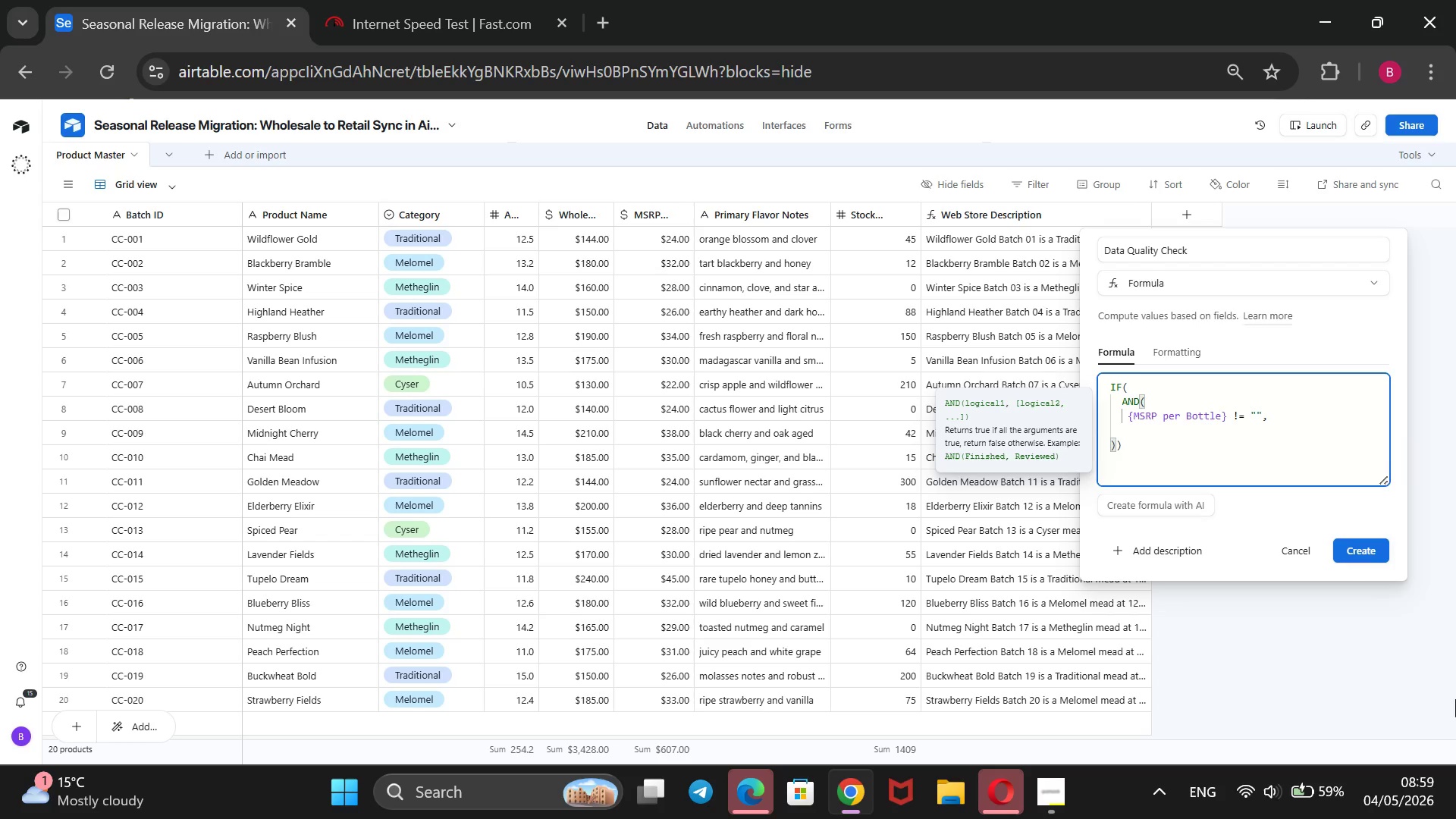 
key(Shift+BracketLeft)
 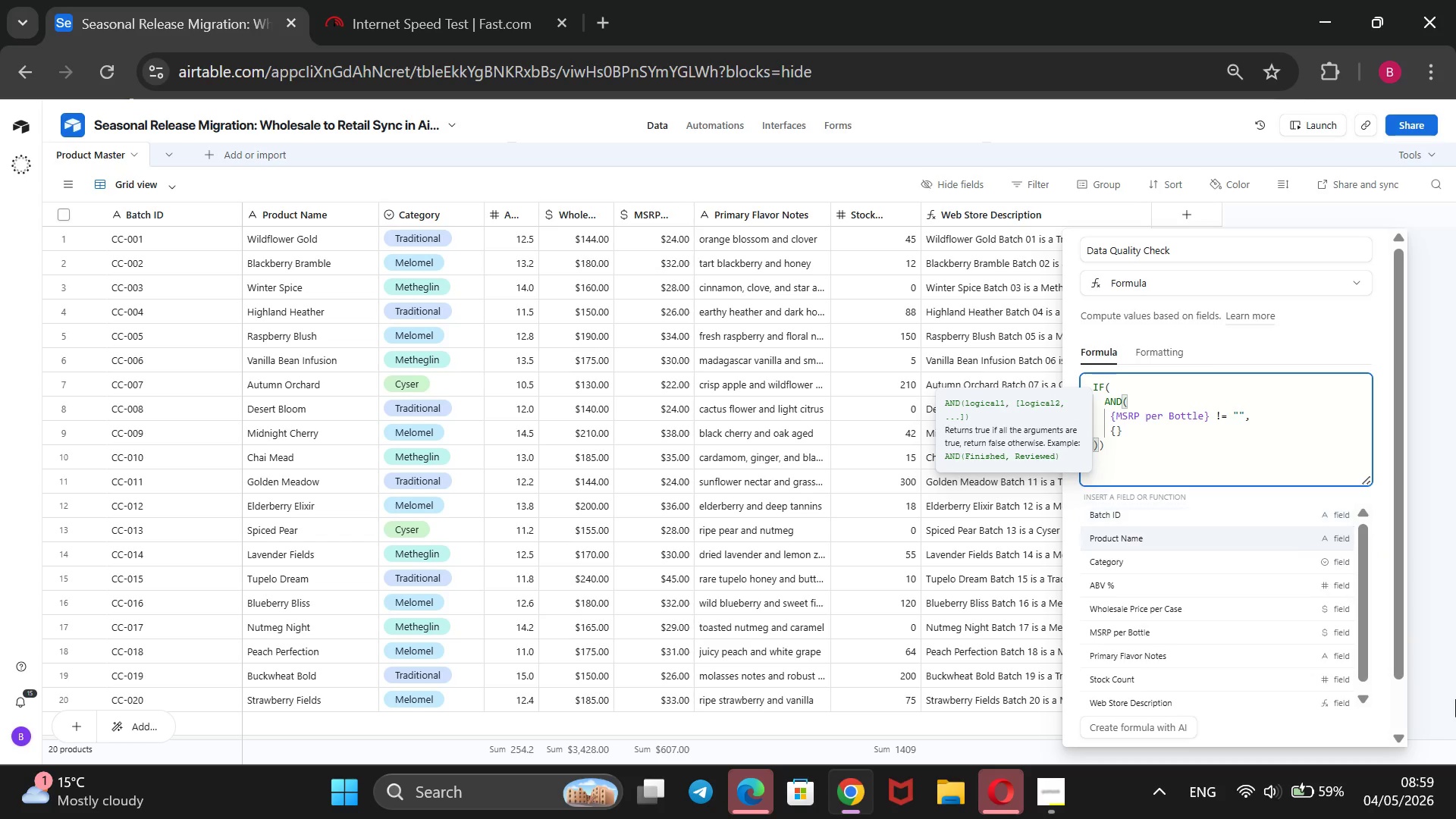 
key(ArrowDown)
 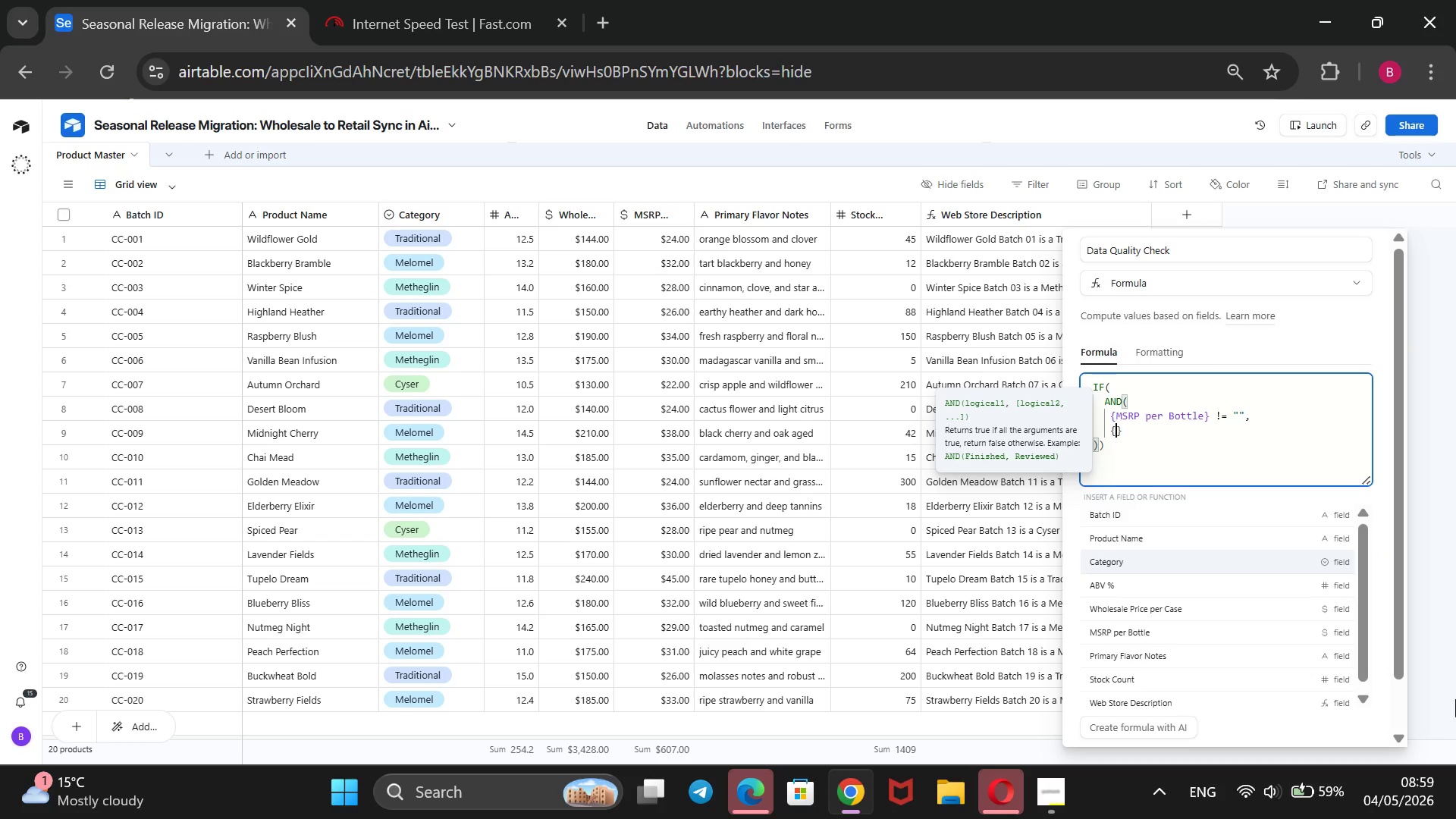 
key(ArrowDown)
 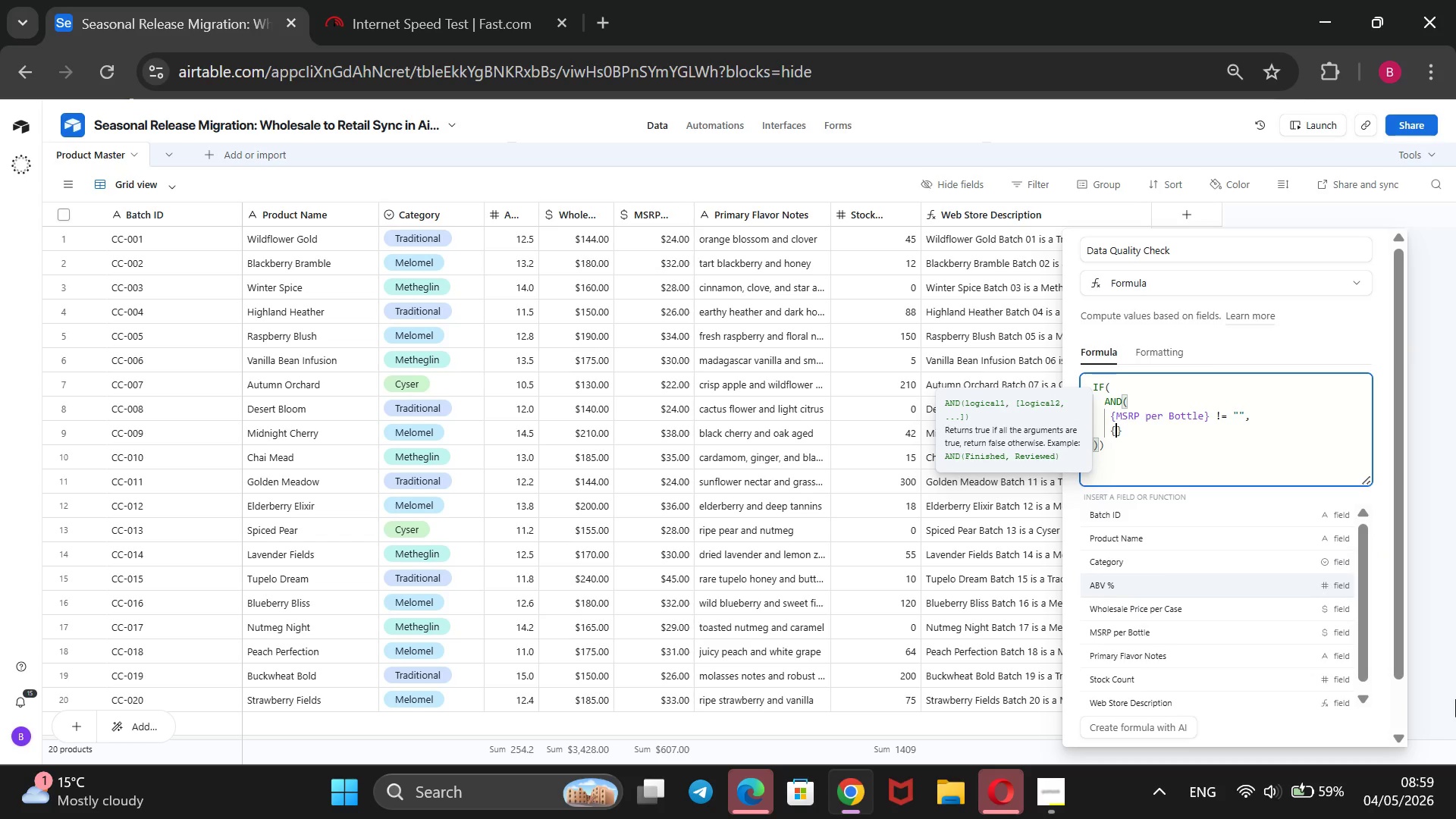 
key(ArrowDown)
 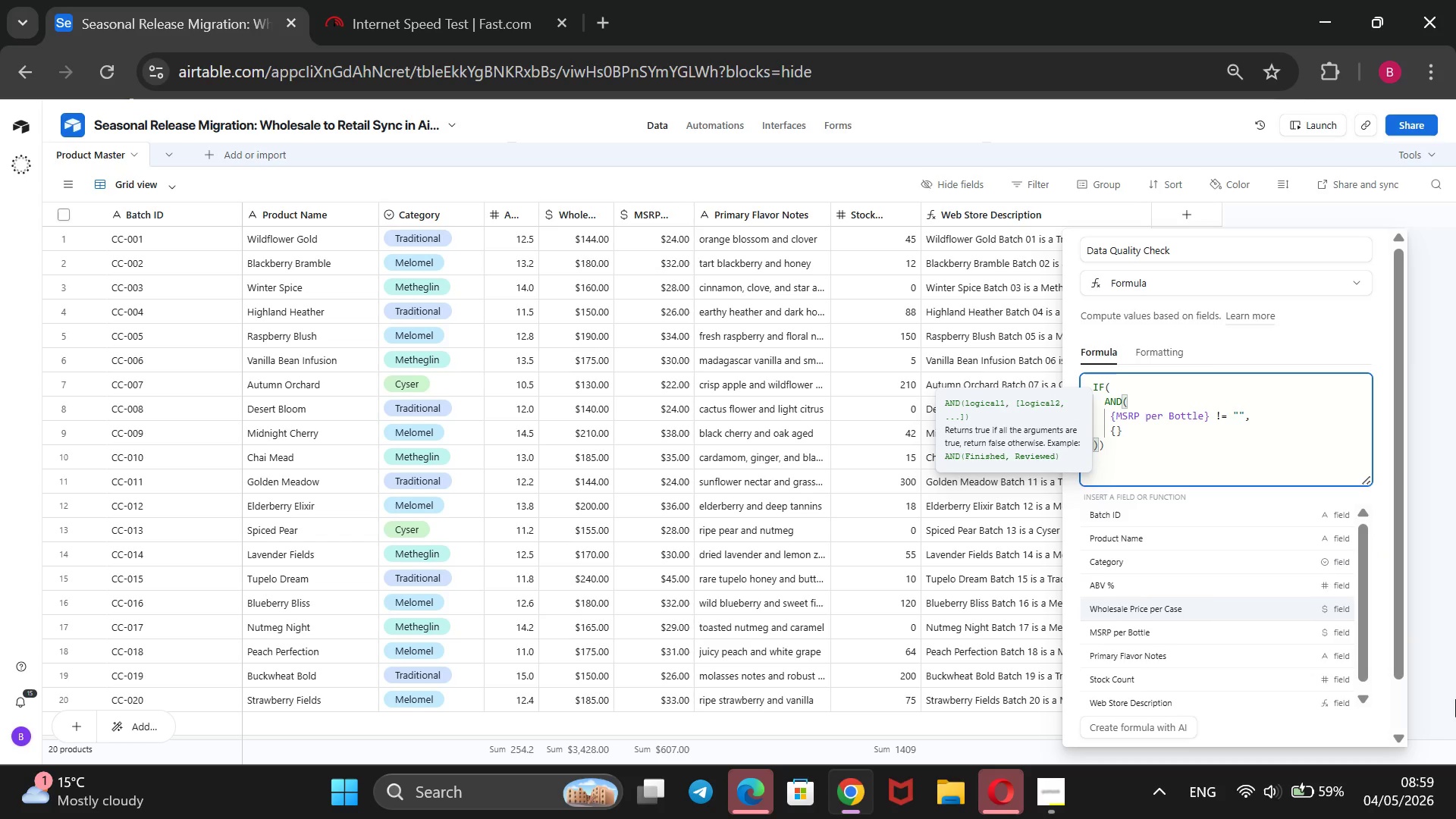 
key(ArrowDown)
 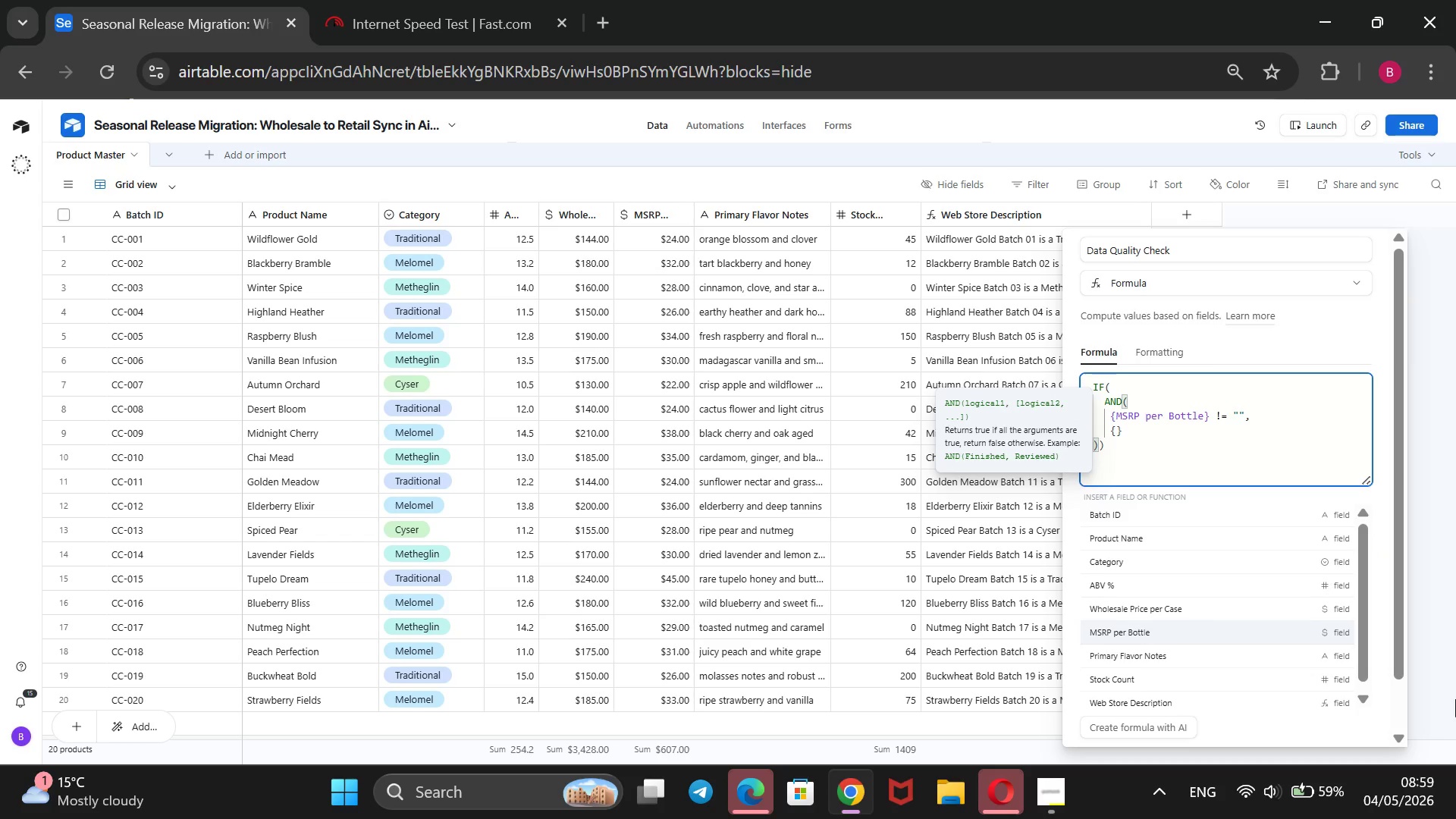 
key(ArrowDown)
 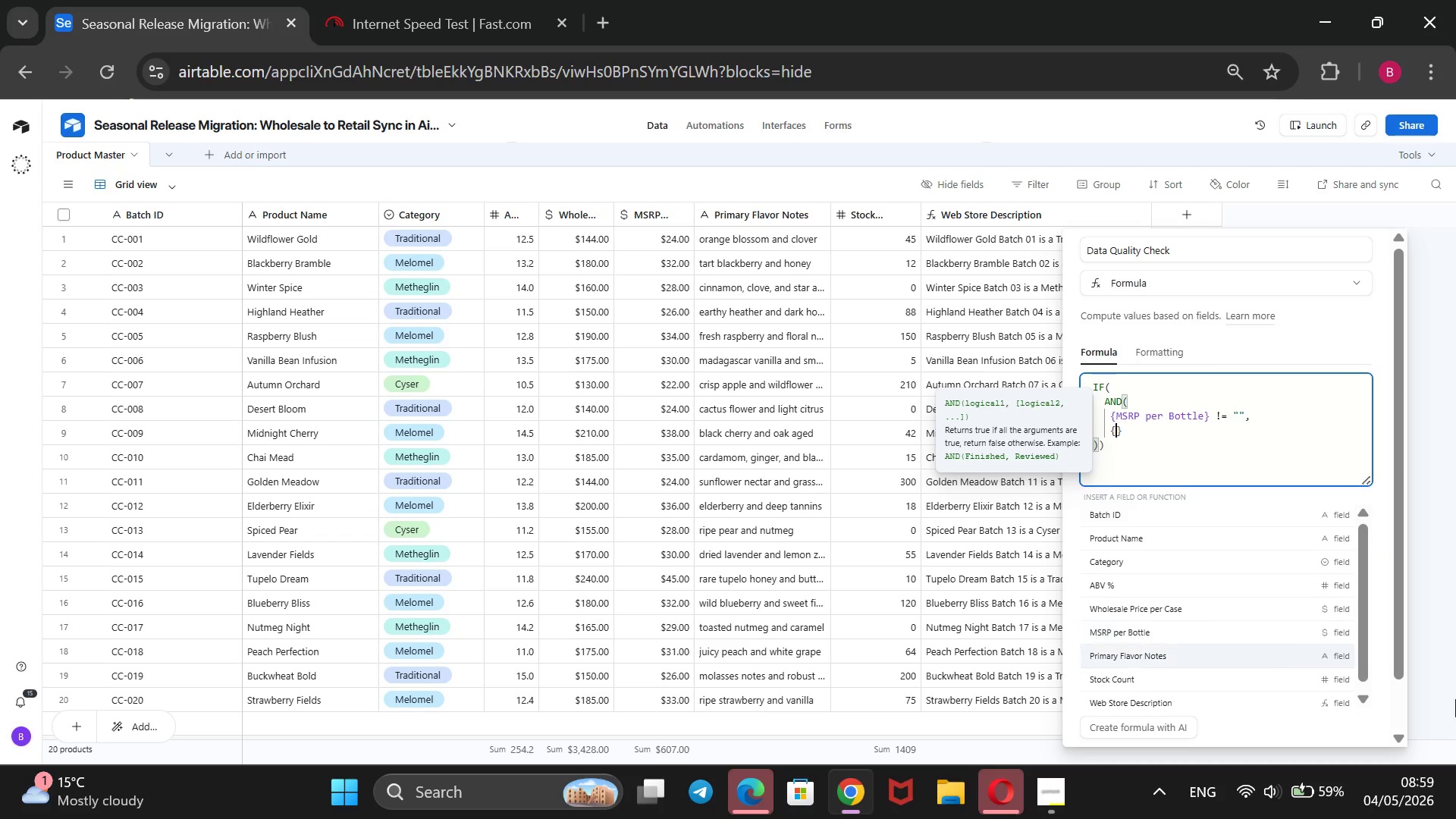 
key(ArrowDown)
 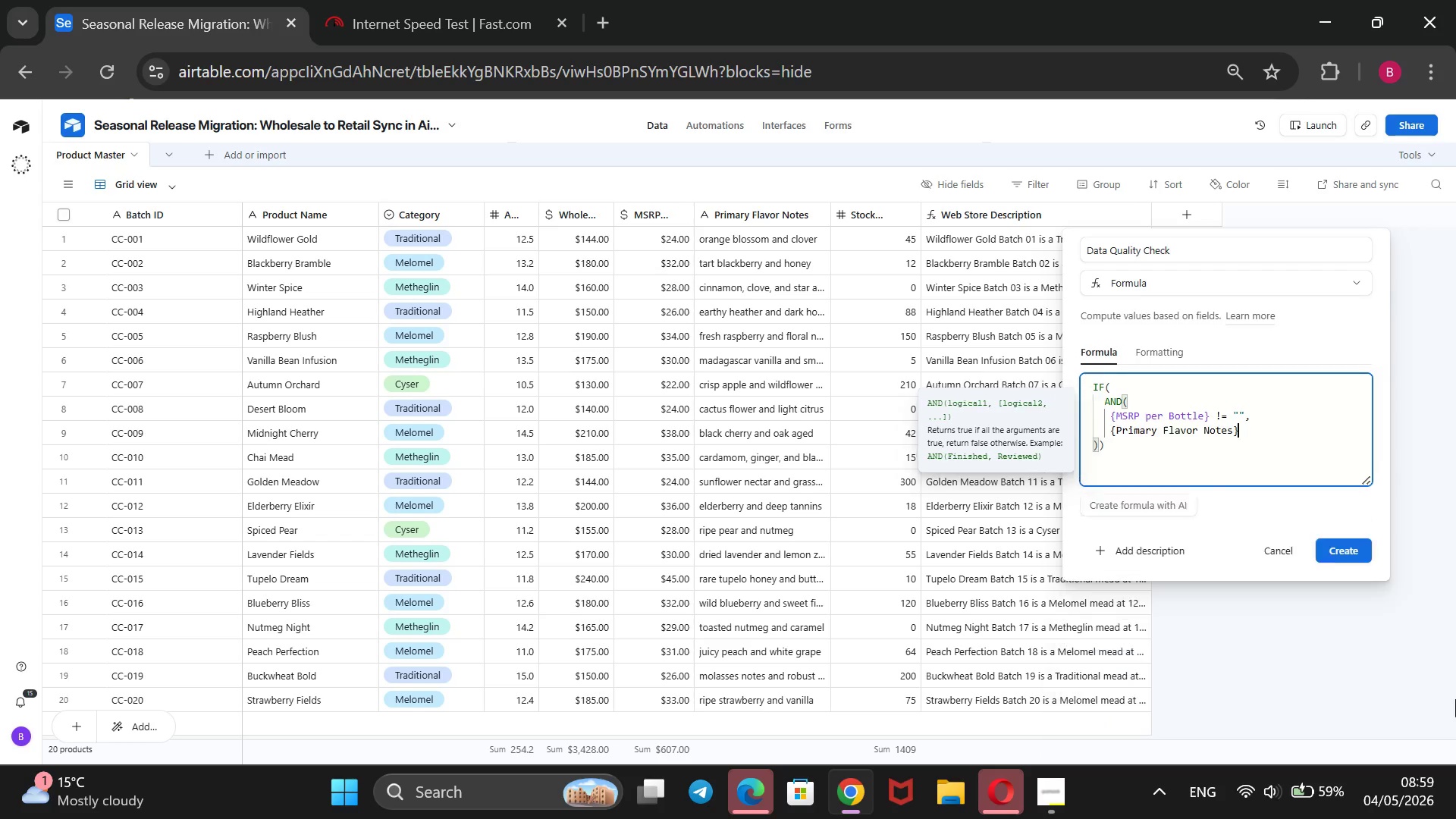 
key(Enter)
 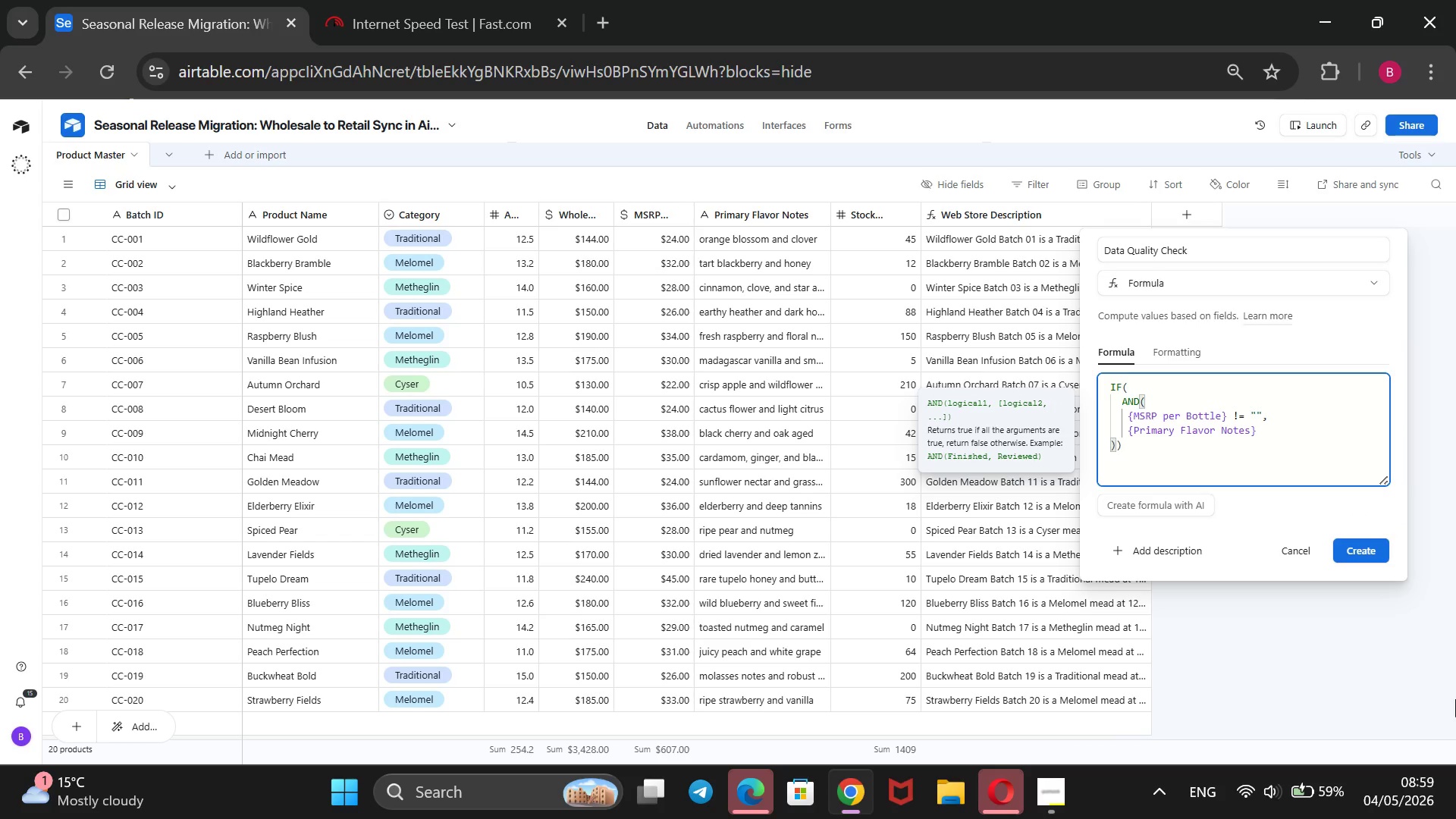 
key(Space)
 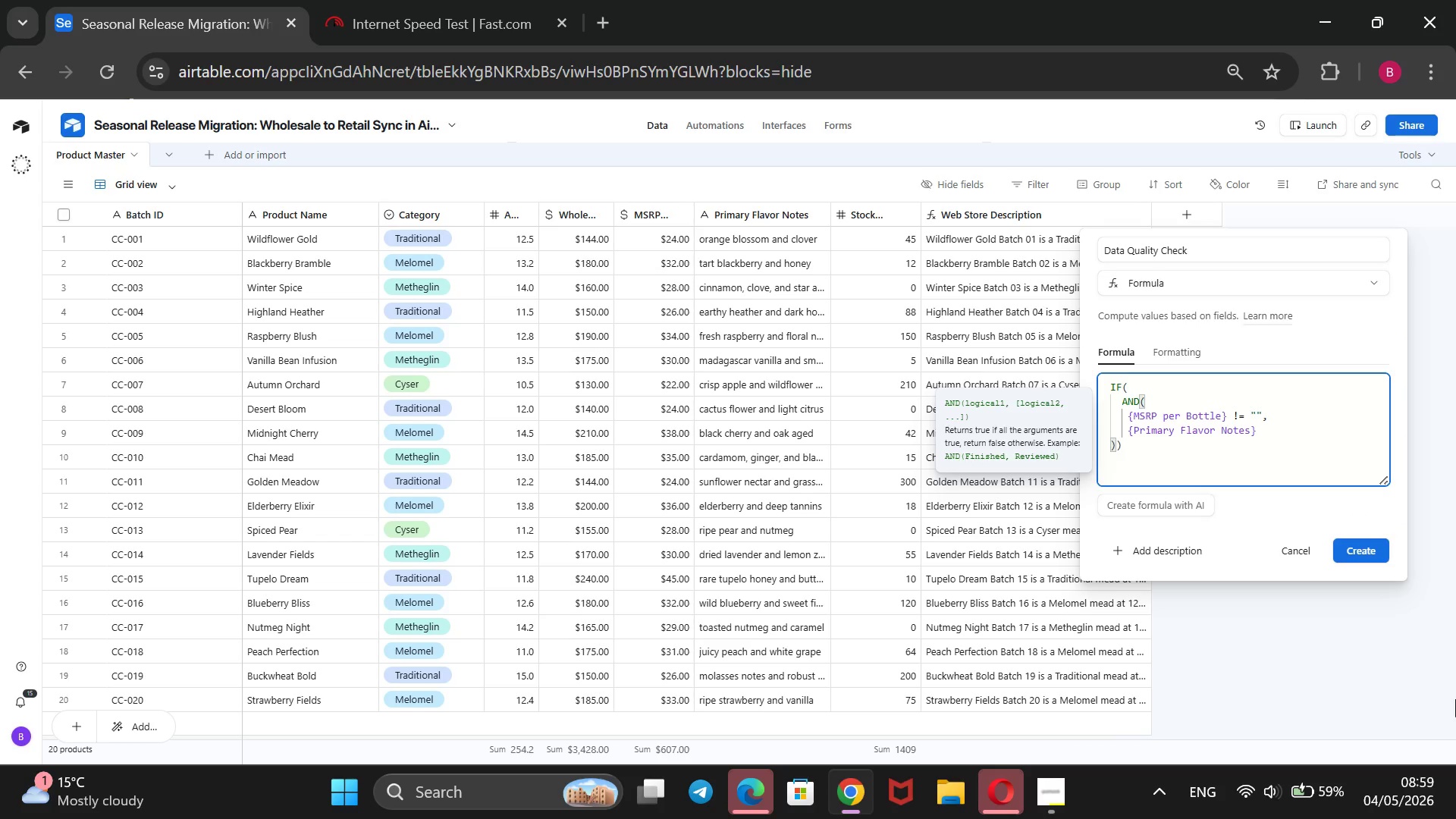 
key(Shift+1)
 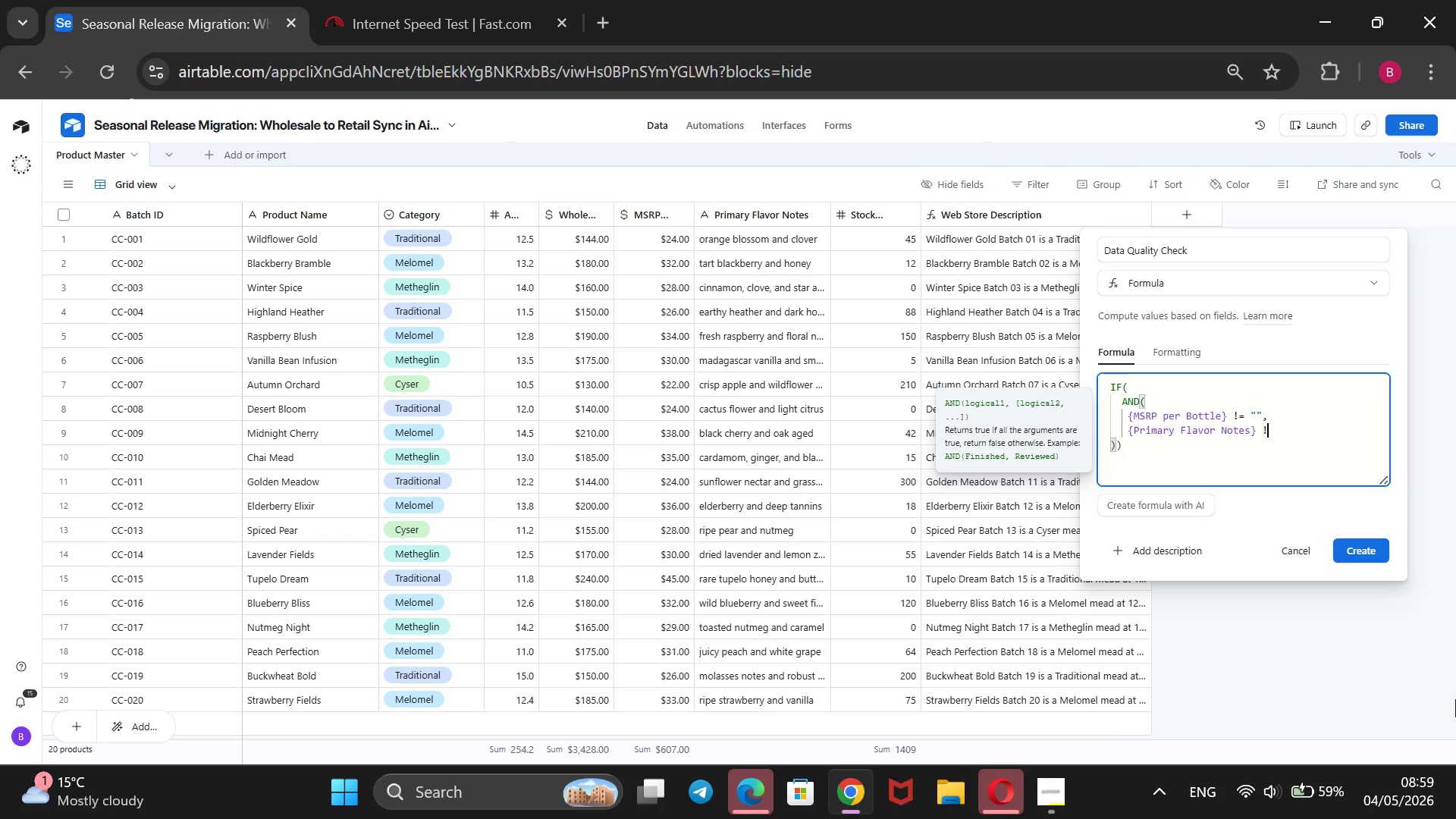 
key(Equal)
 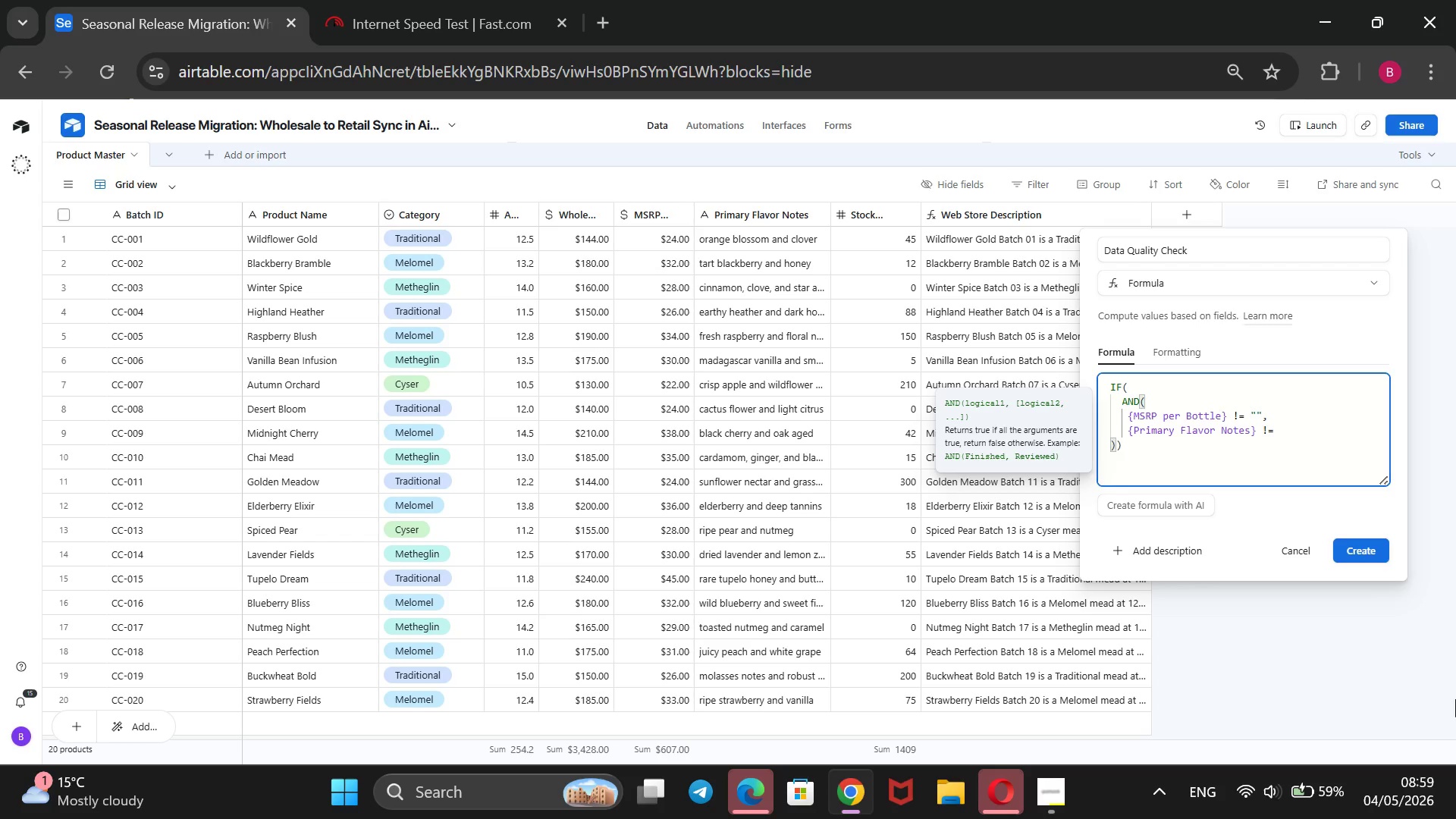 
key(Space)
 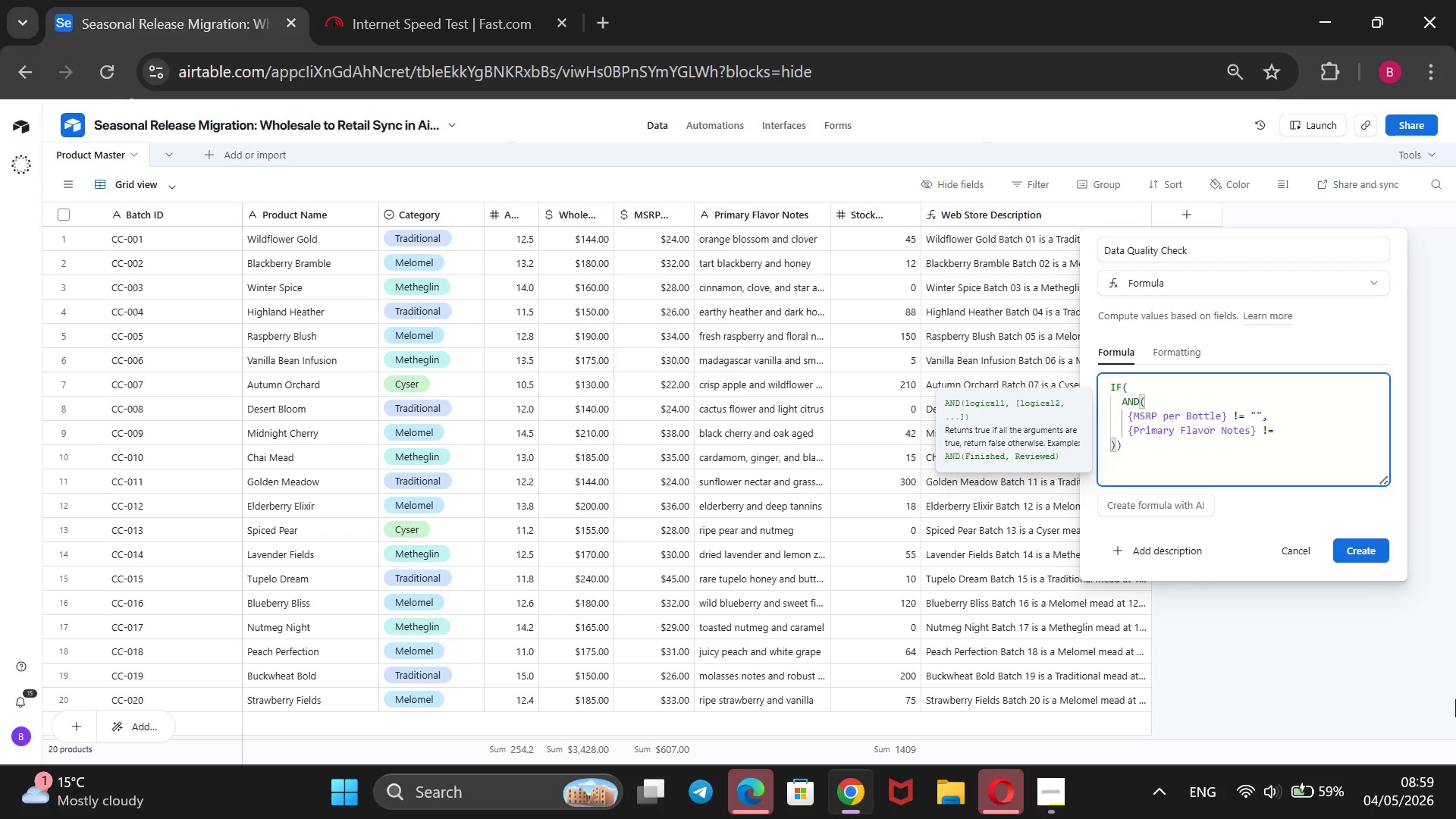 
key(Shift+2)
 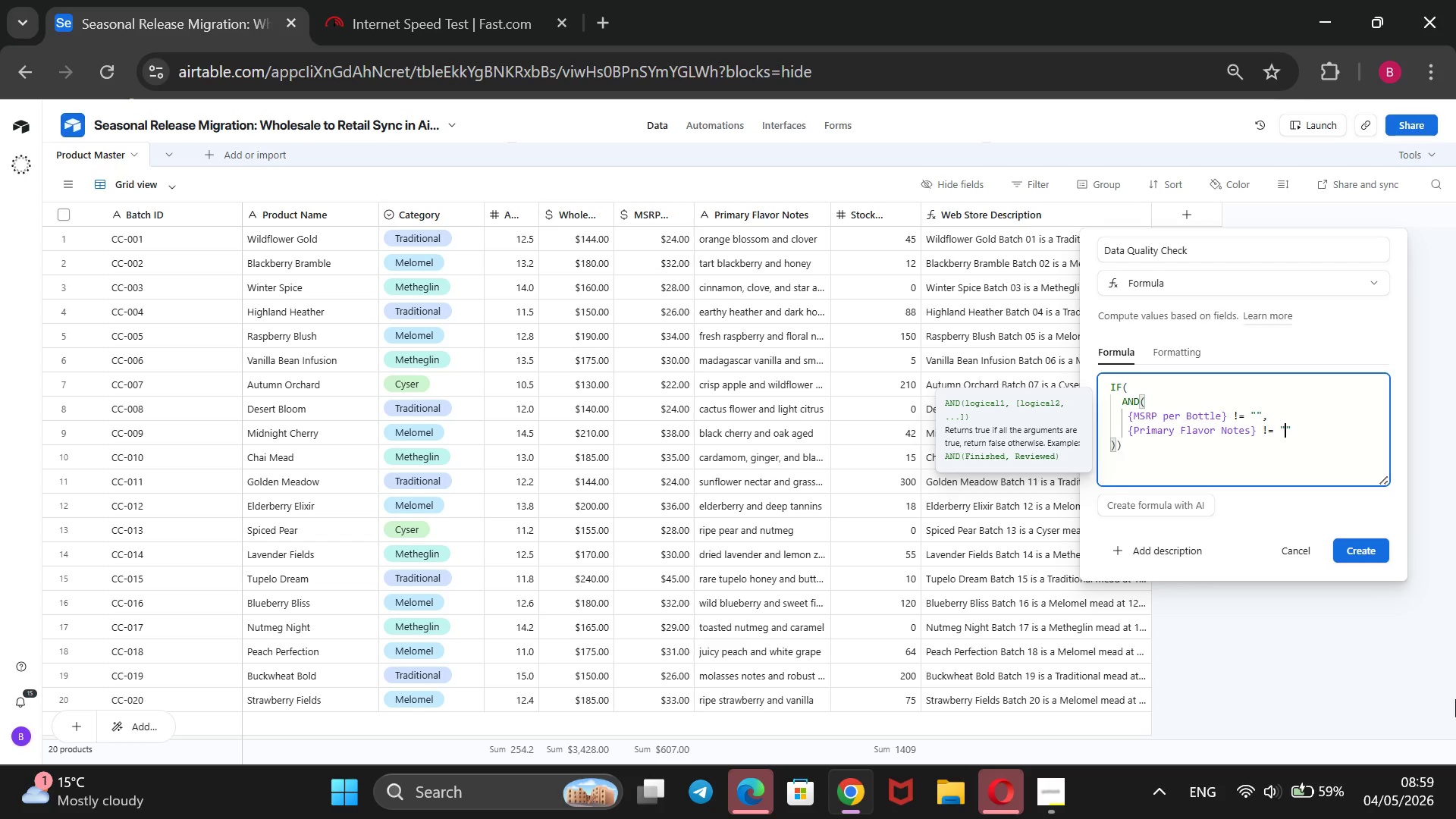 
wait(5.61)
 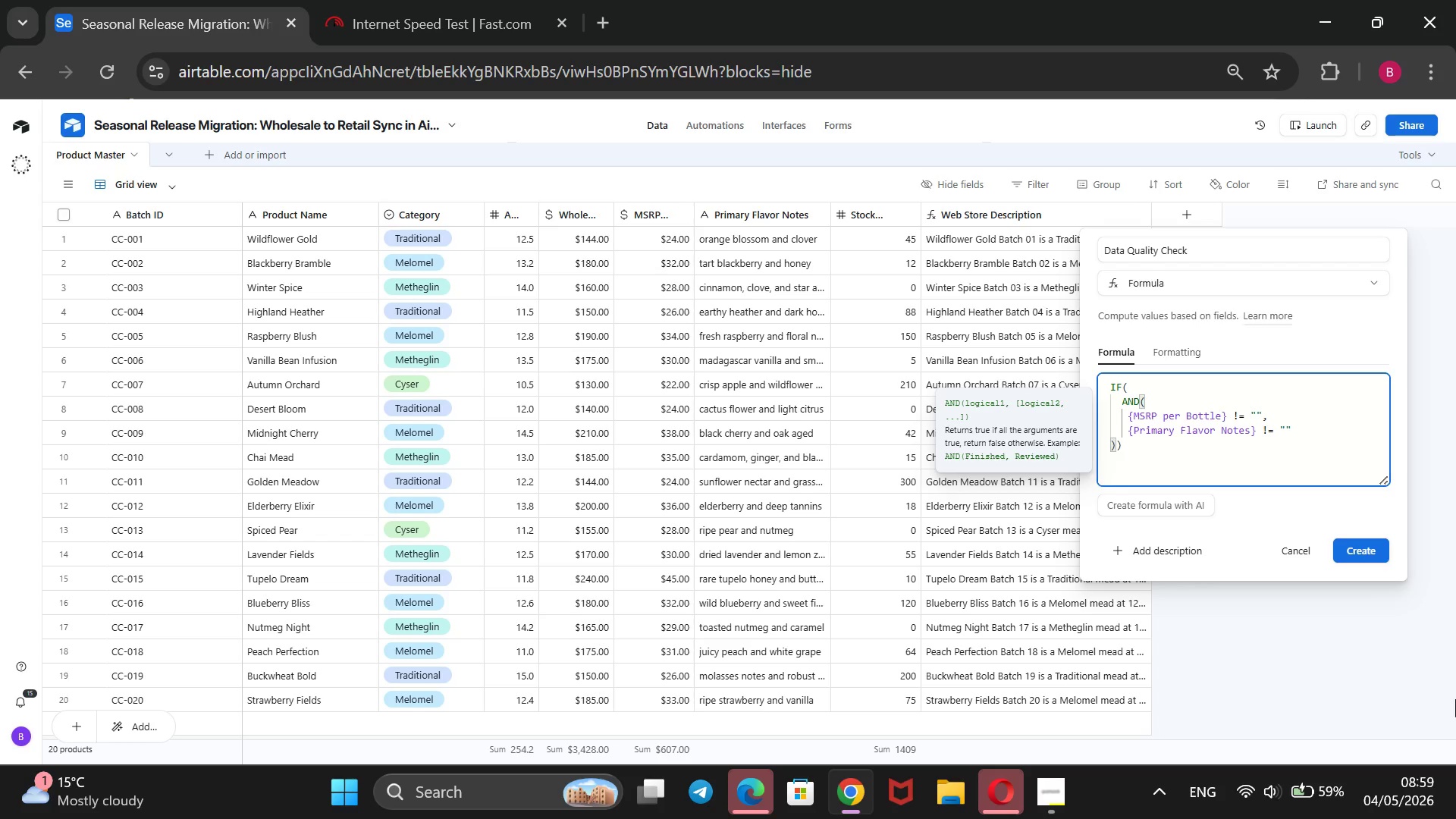 
key(ArrowDown)
 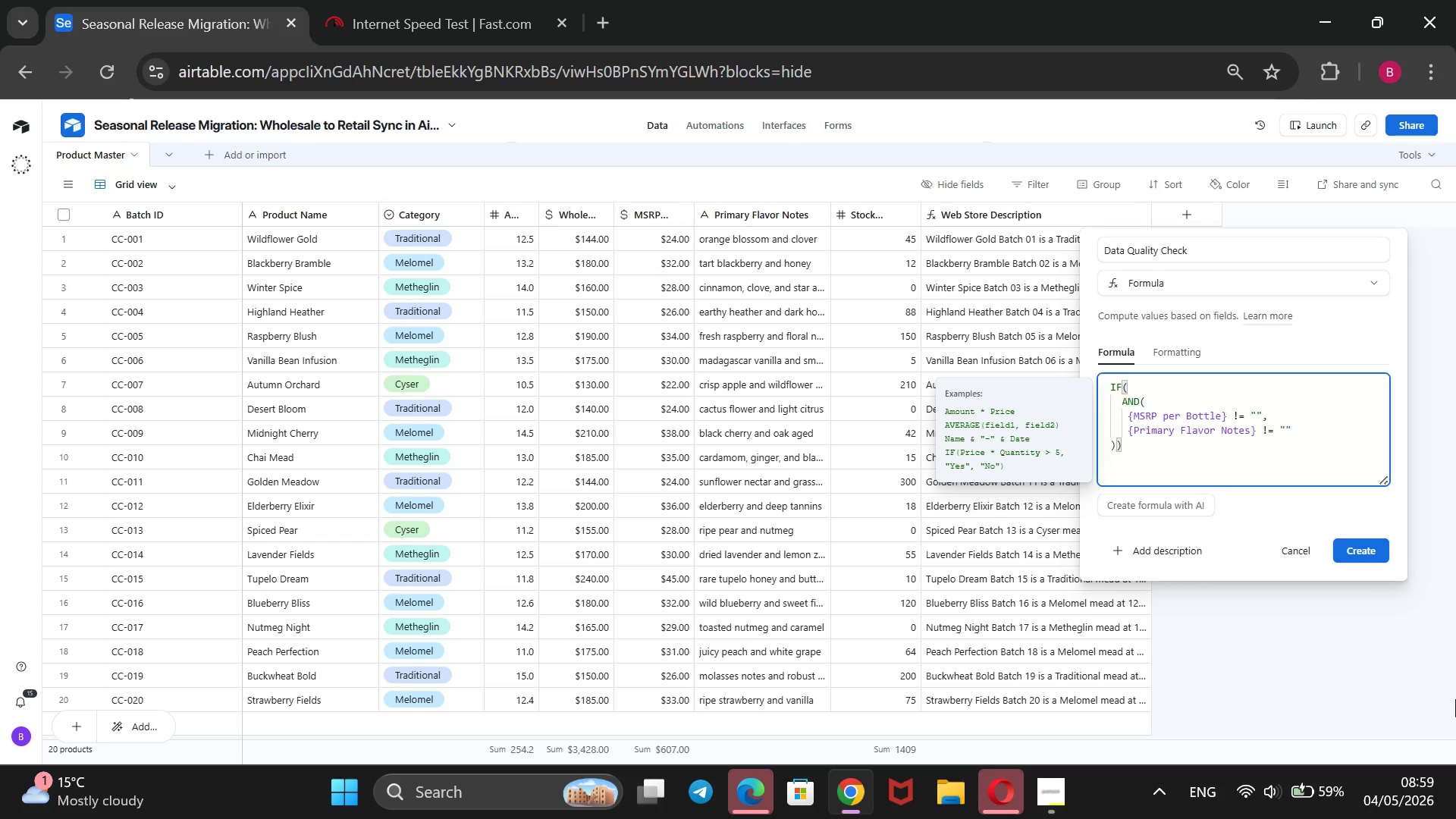 
key(ArrowDown)
 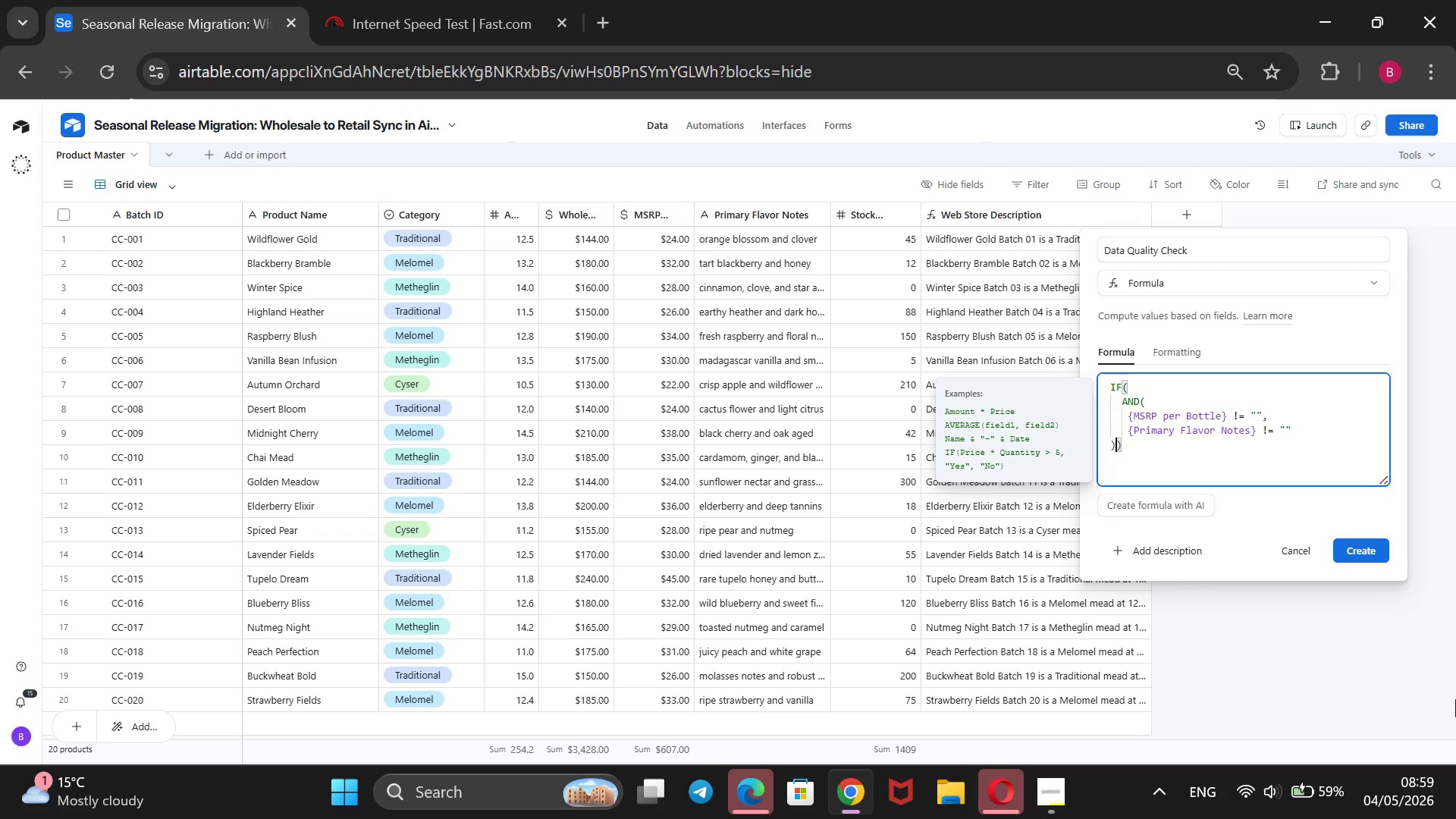 
key(ArrowLeft)
 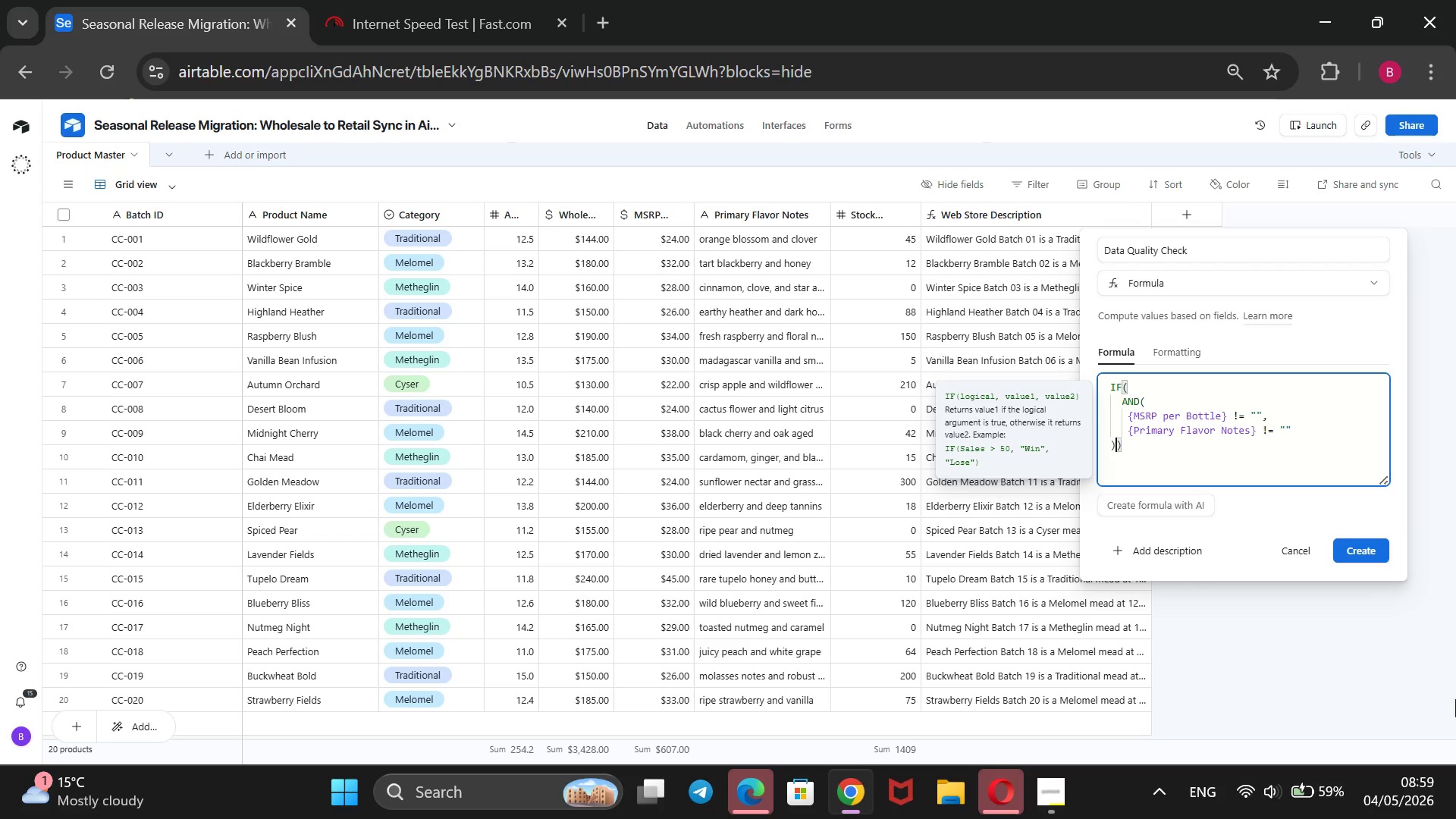 
key(Enter)
 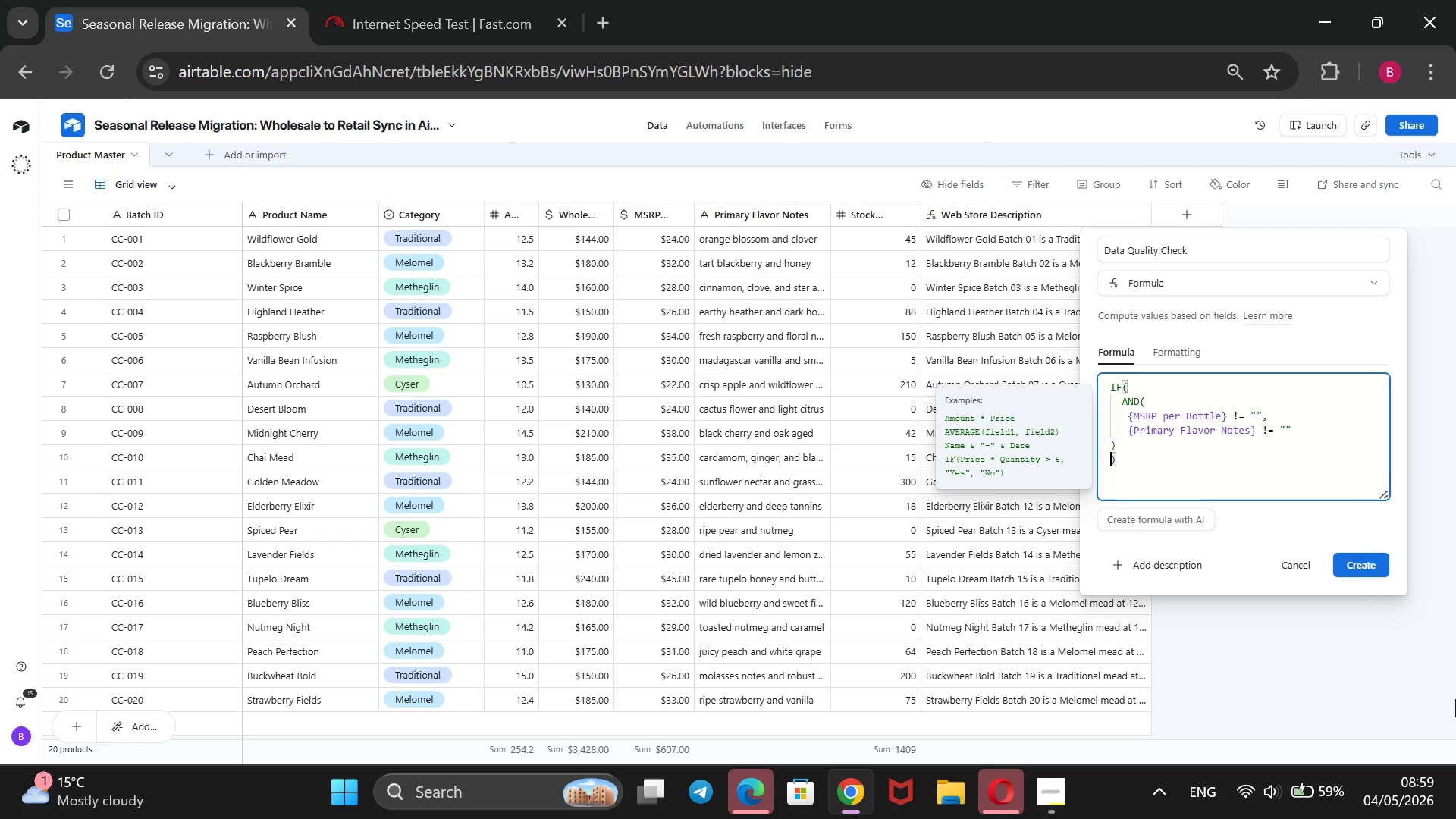 
key(Enter)
 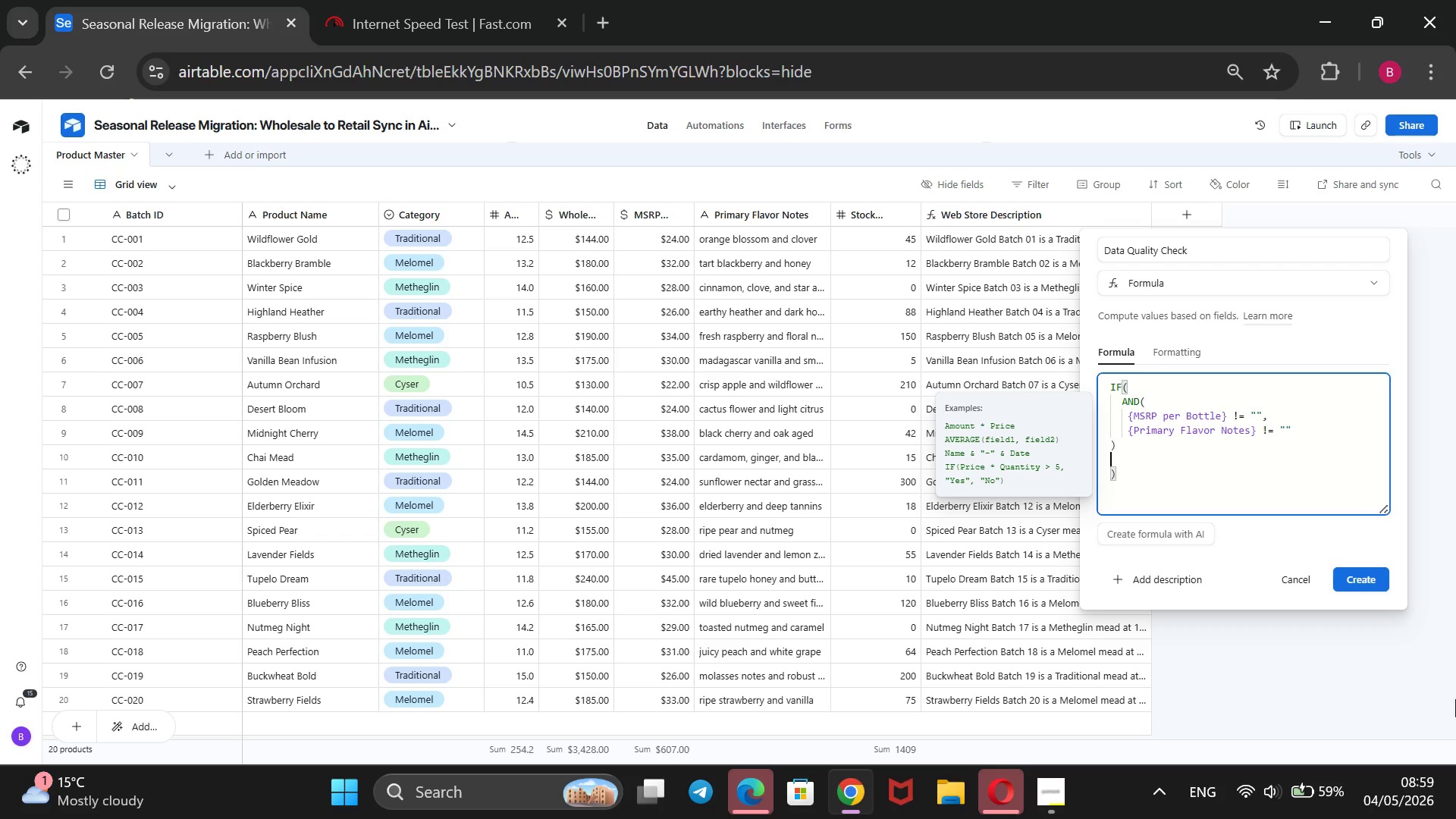 
key(ArrowUp)
 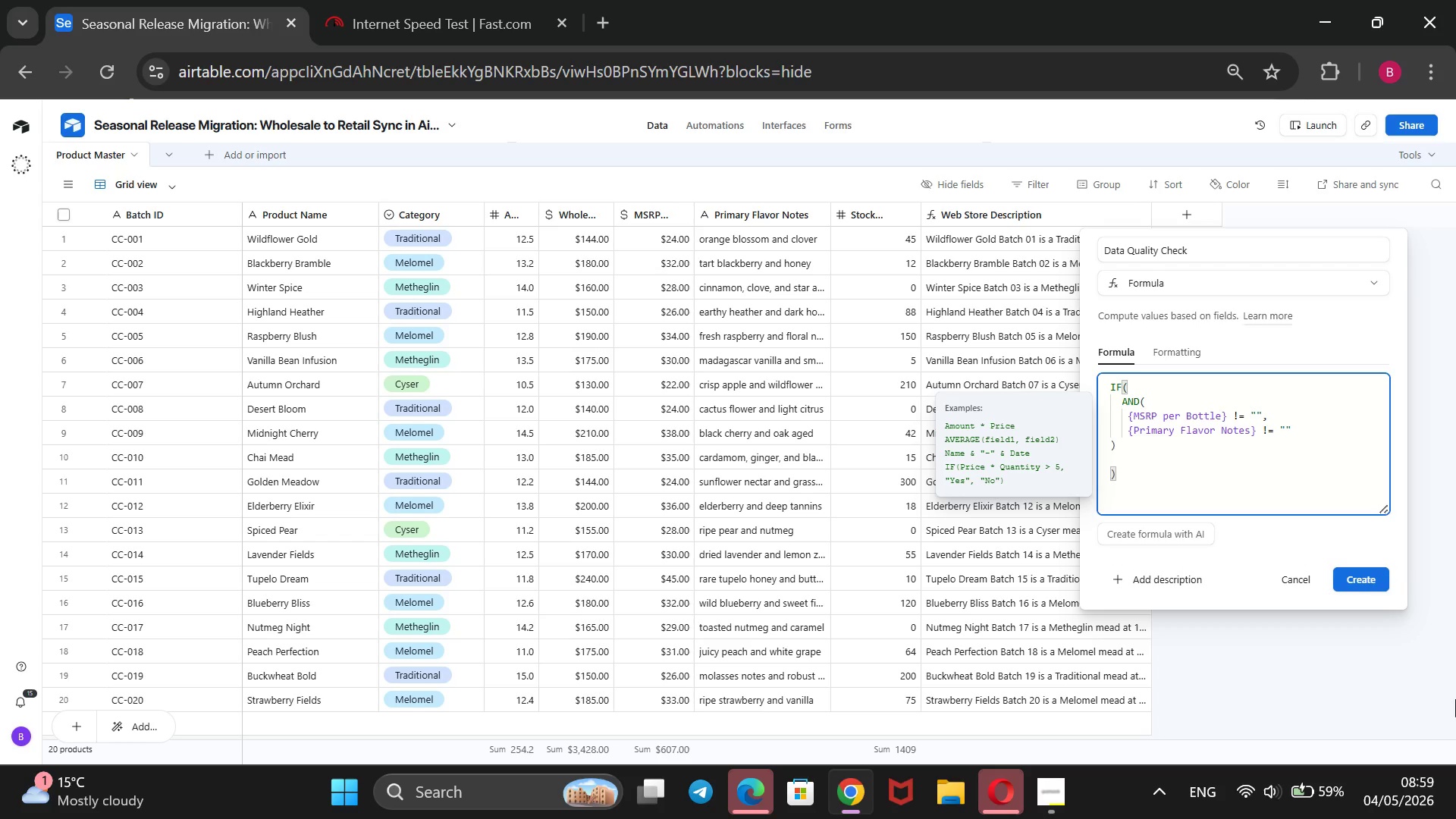 
type(@Passed)
 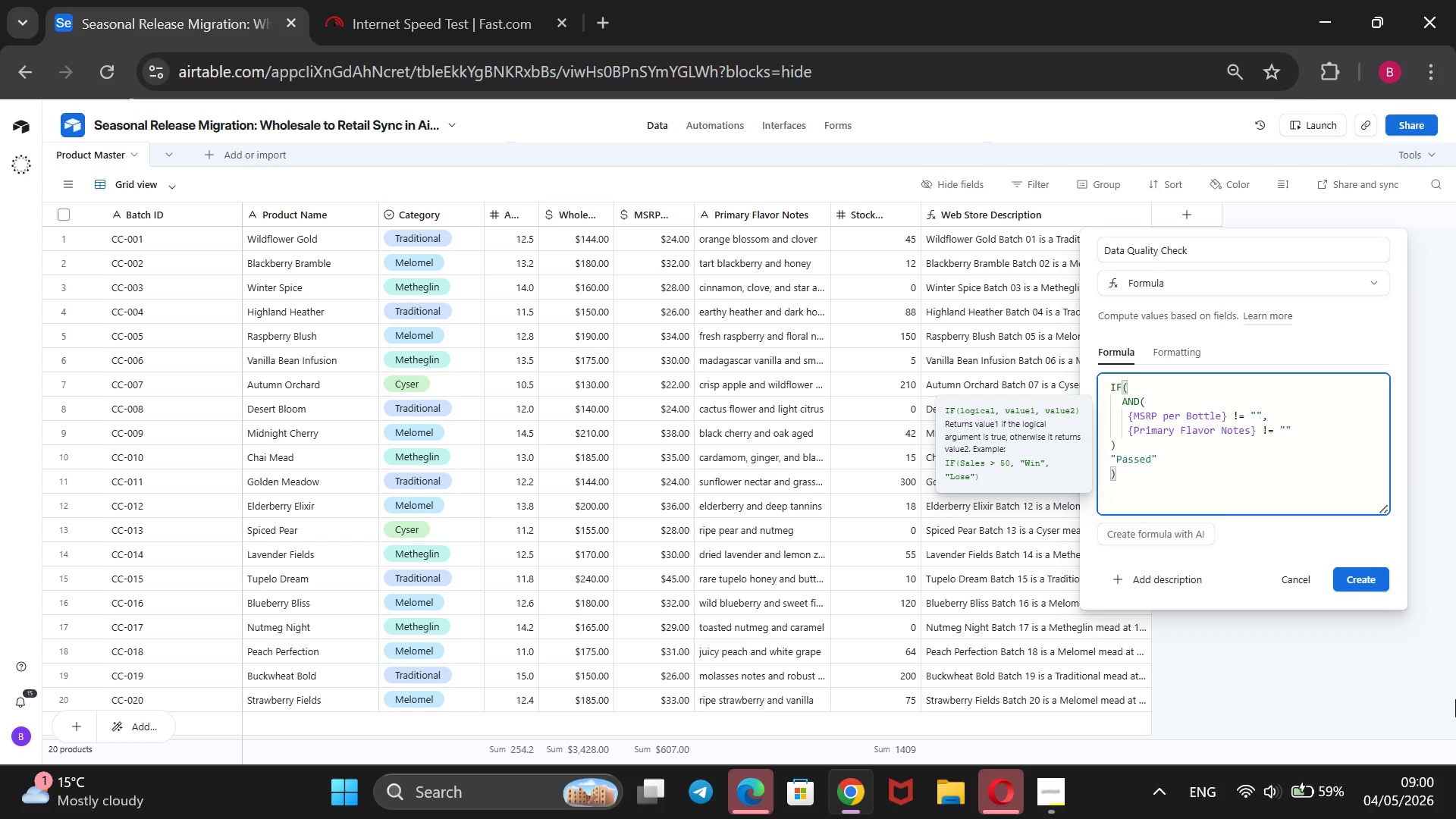 
key(ArrowRight)
 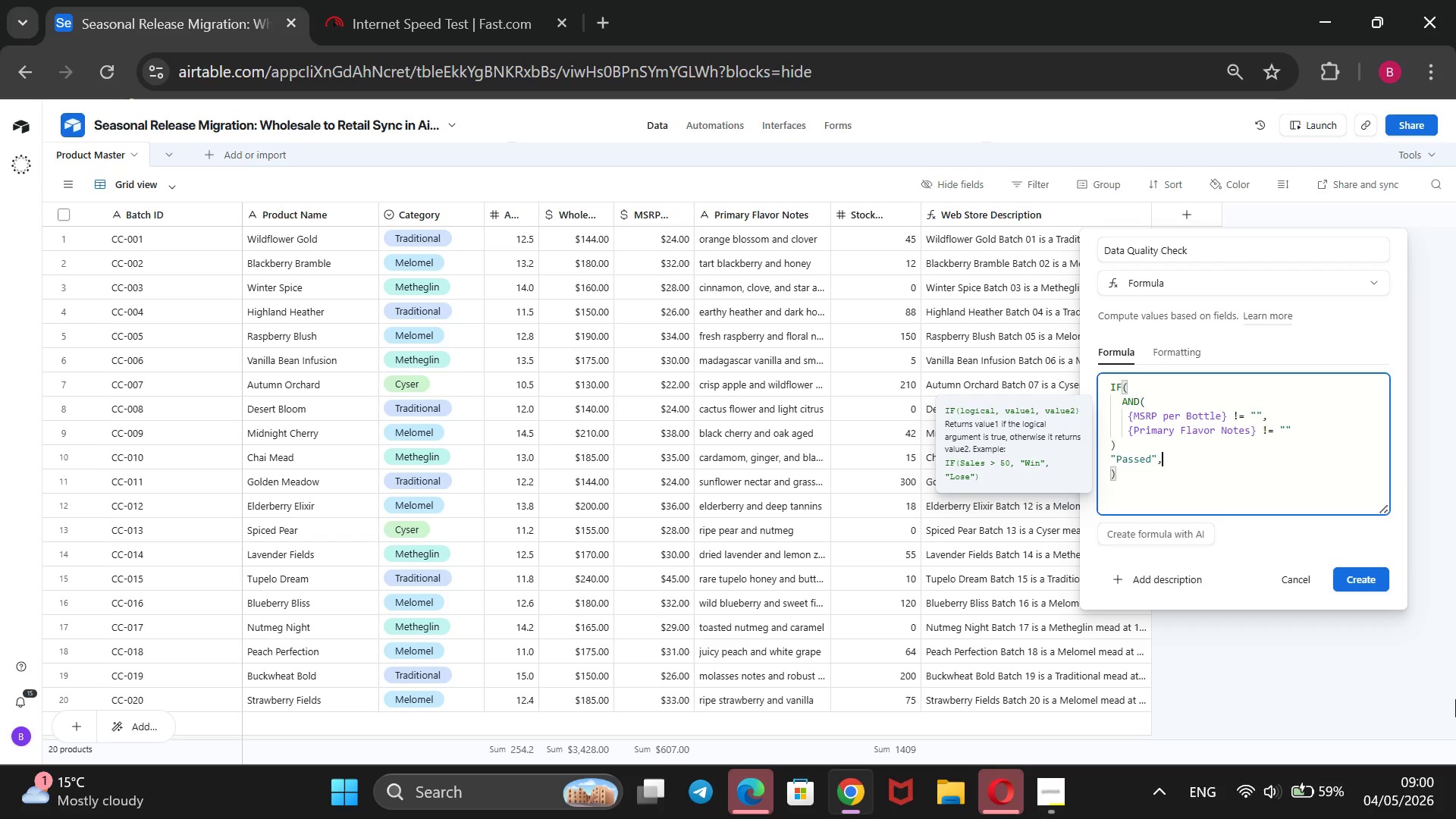 
type(, @Fai;ed)
 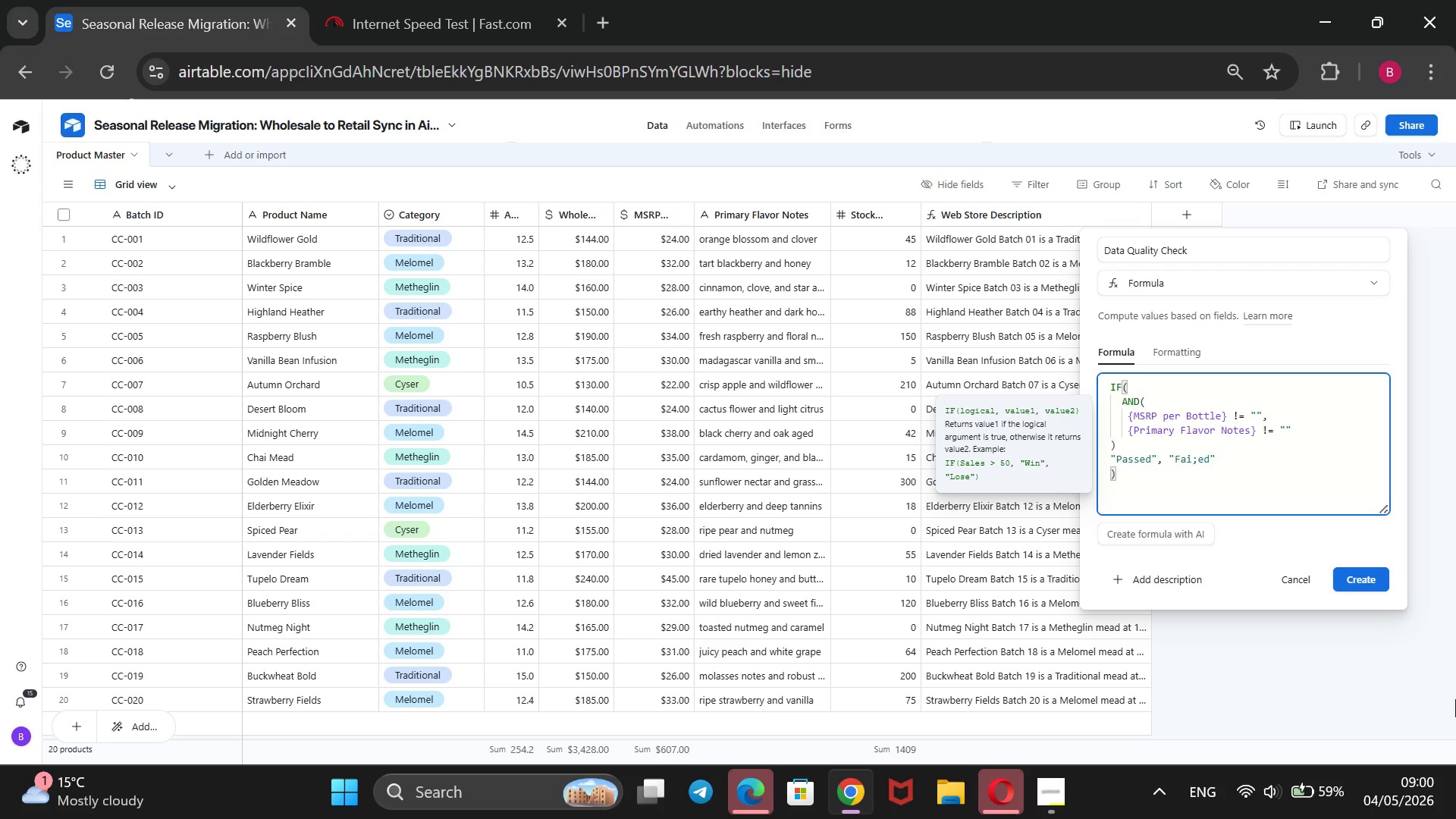 
key(ArrowLeft)
 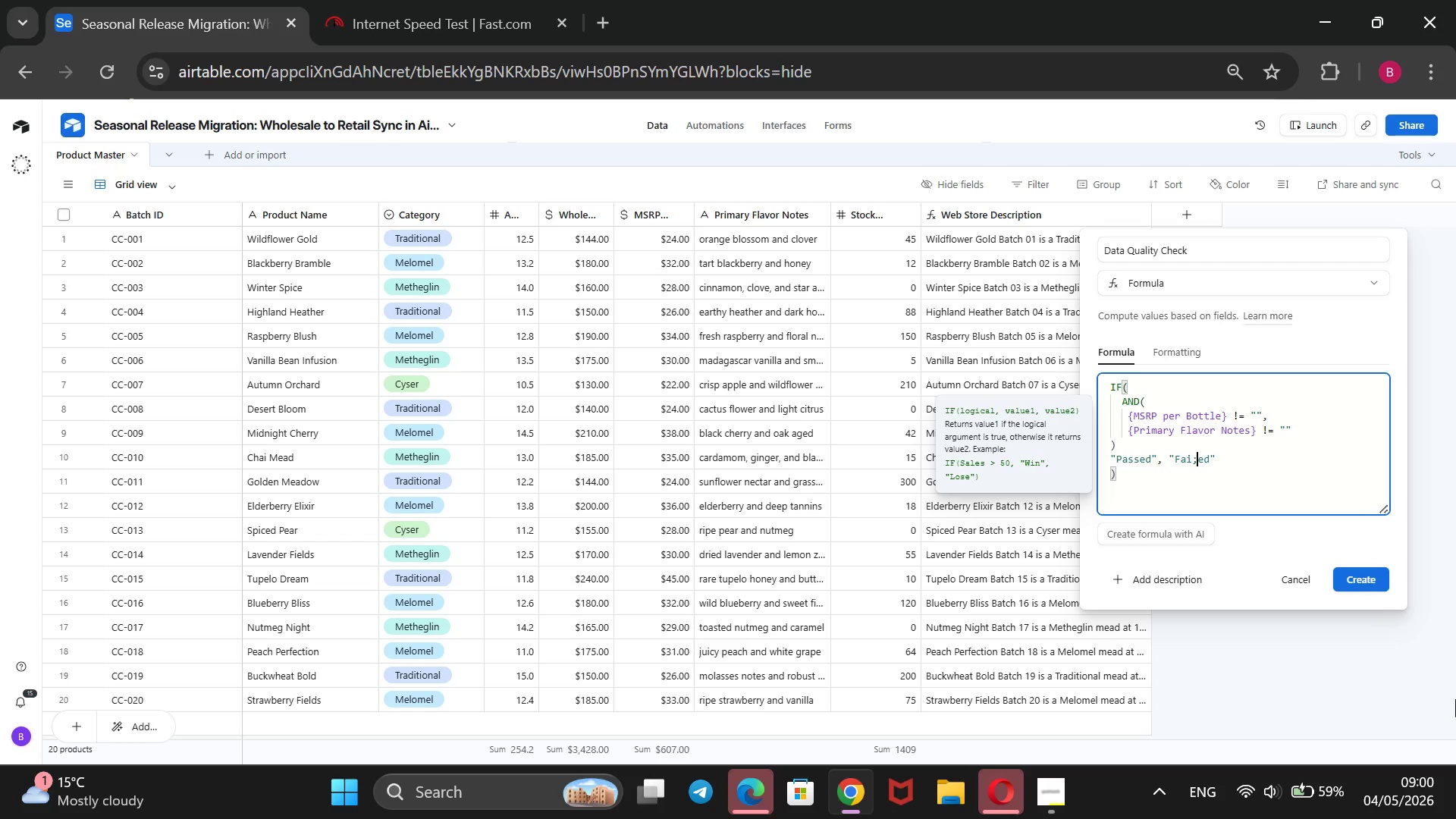 
key(ArrowLeft)
 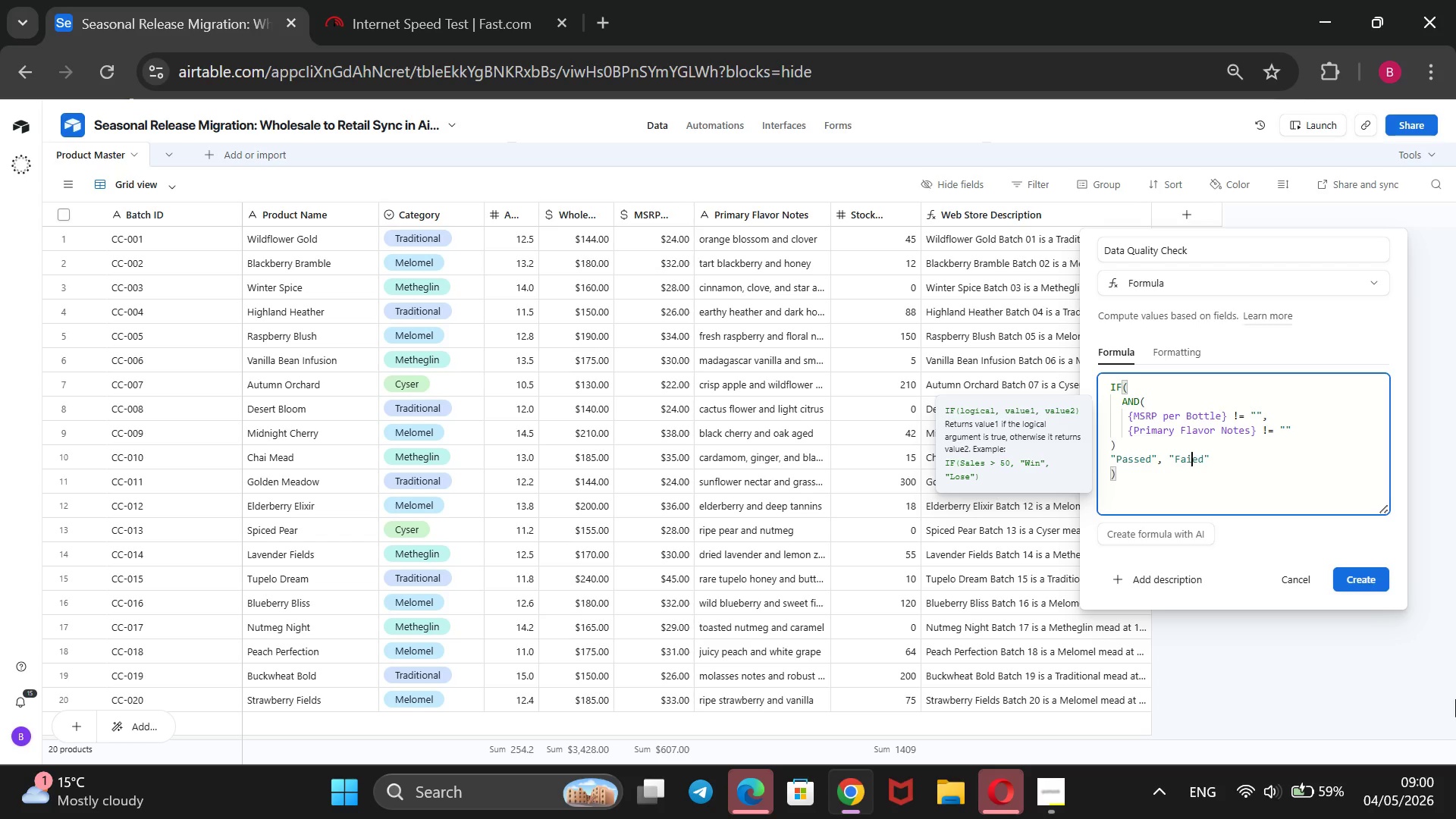 
key(Backspace)
 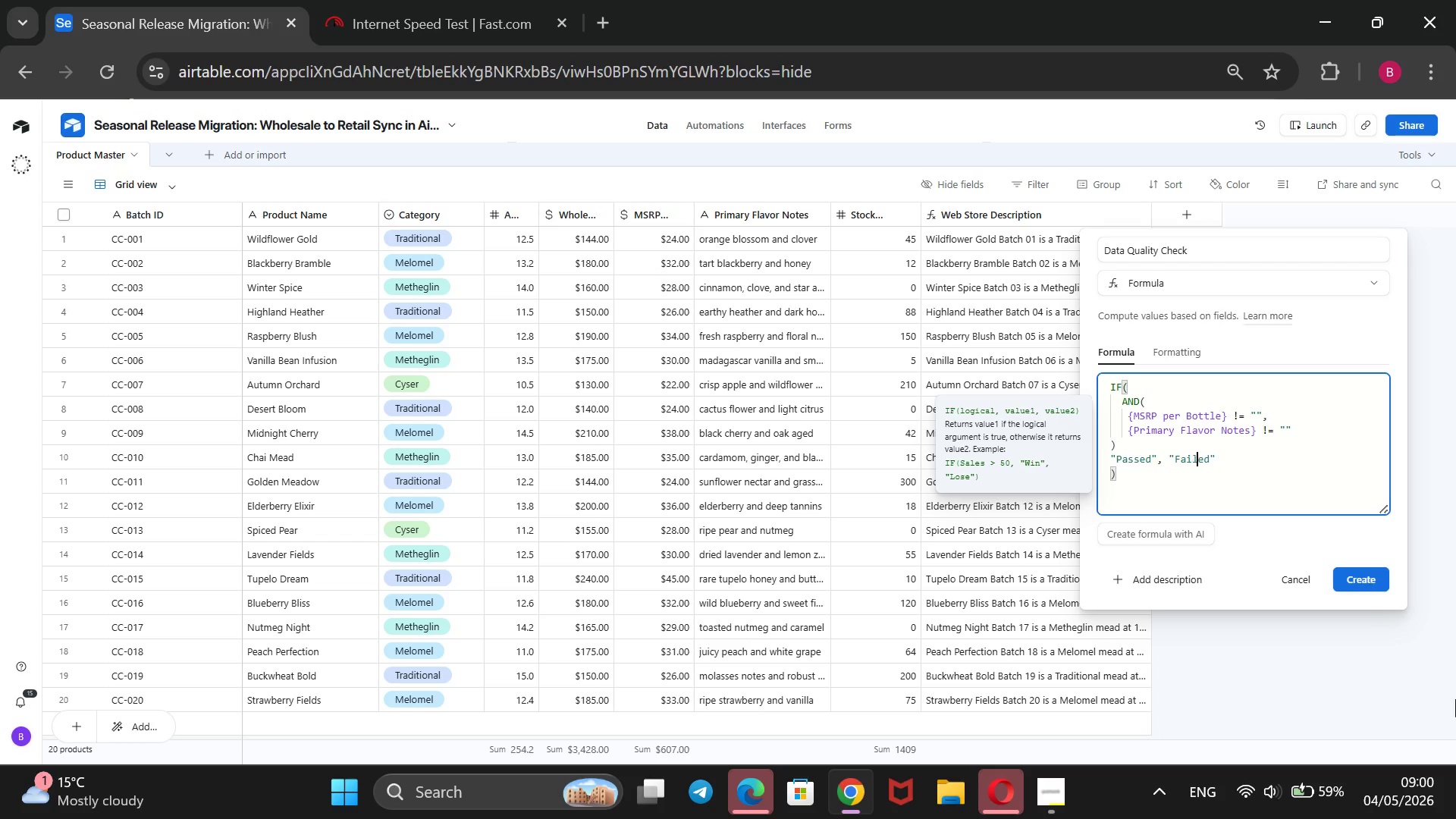 
key(L)
 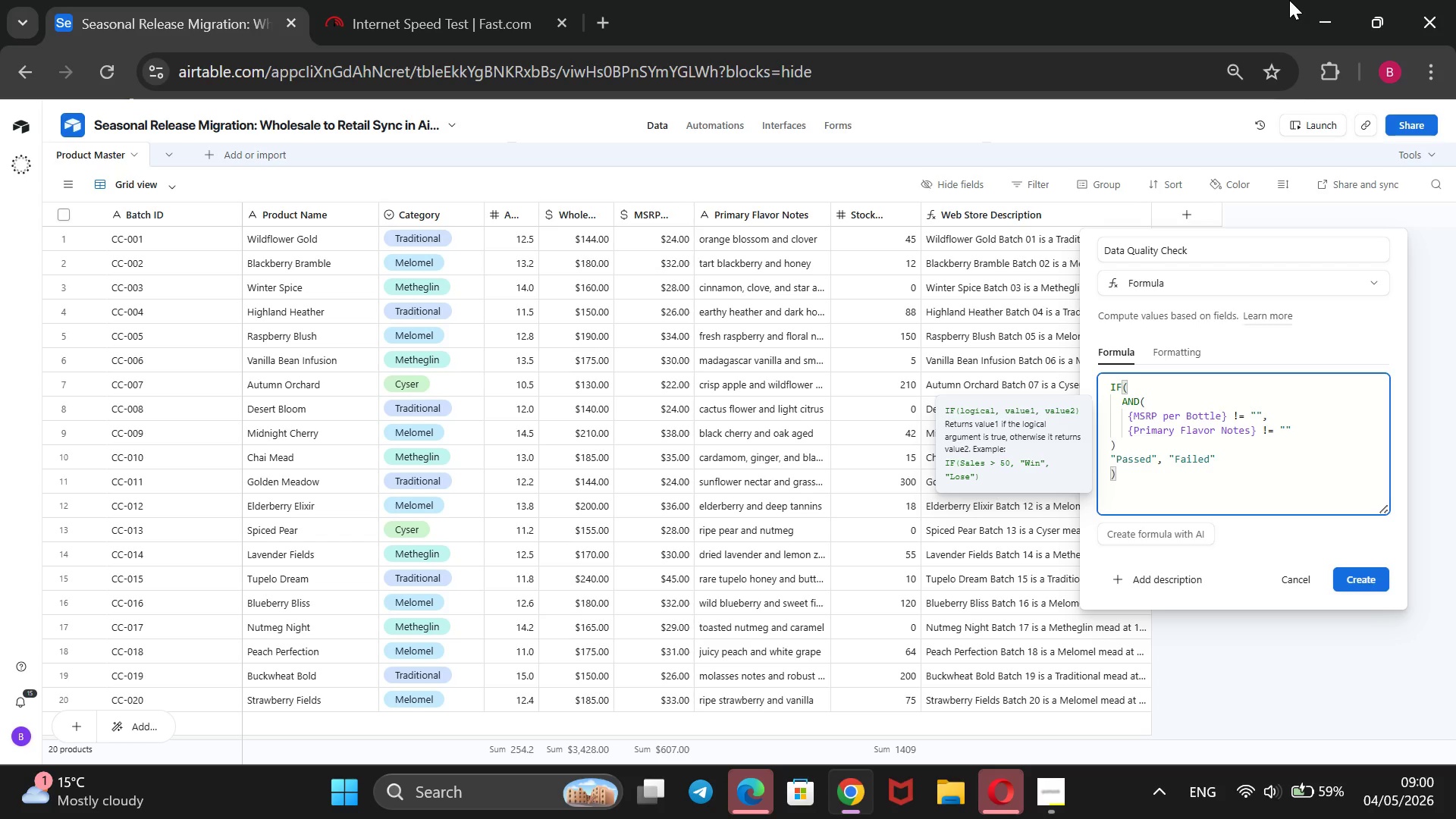 
wait(6.09)
 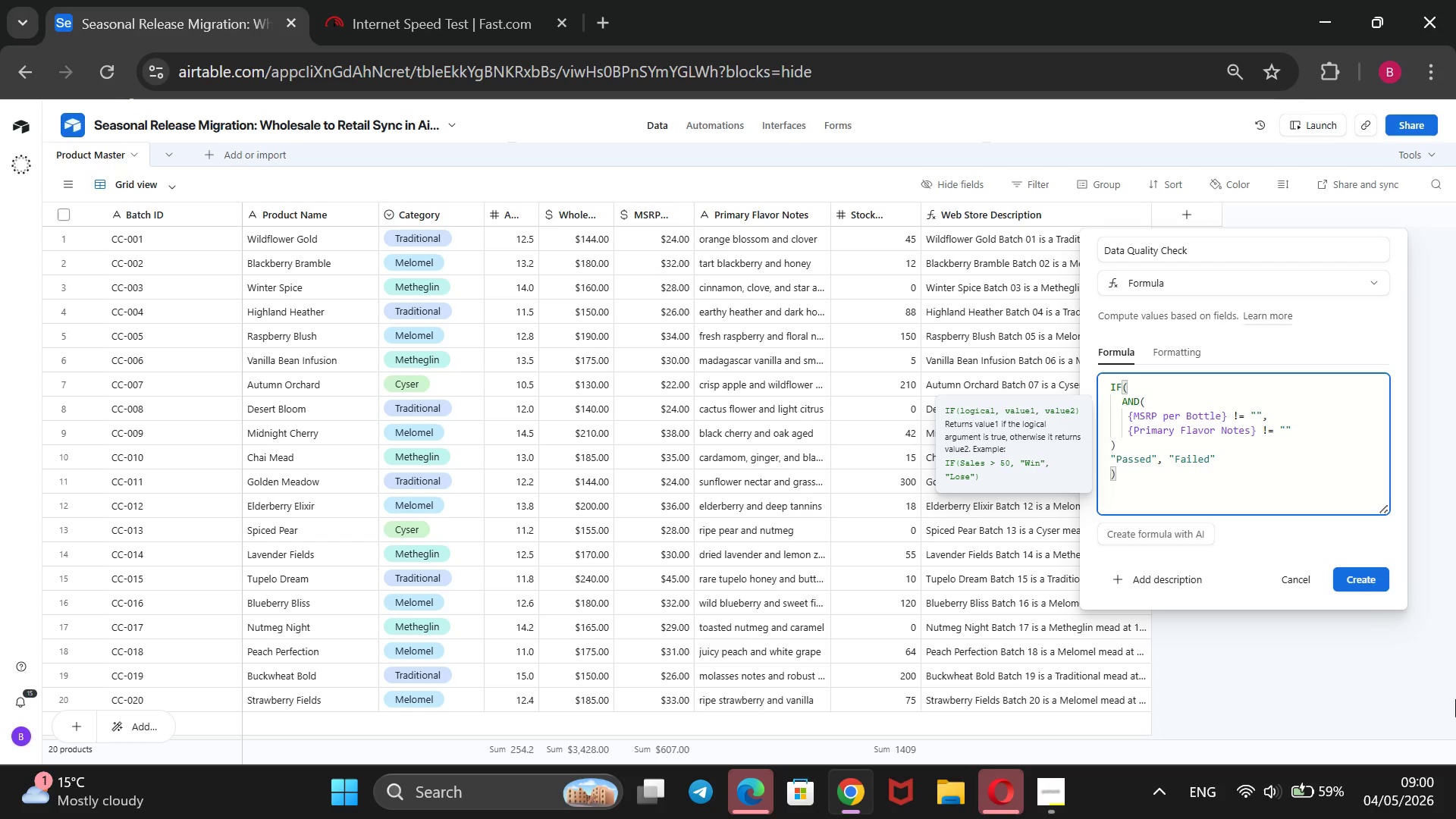 
left_click([598, 21])
 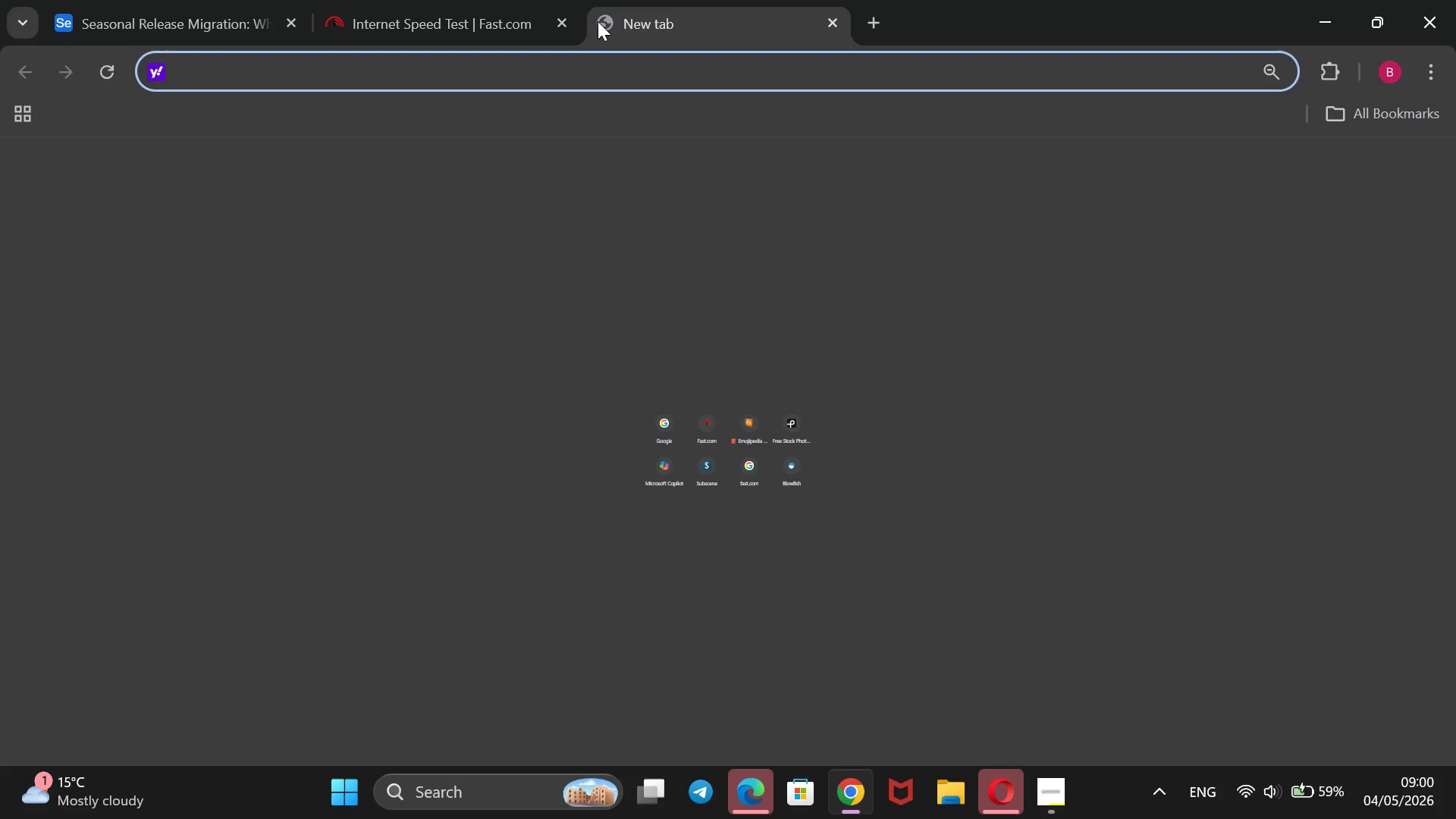 
type(emo)
 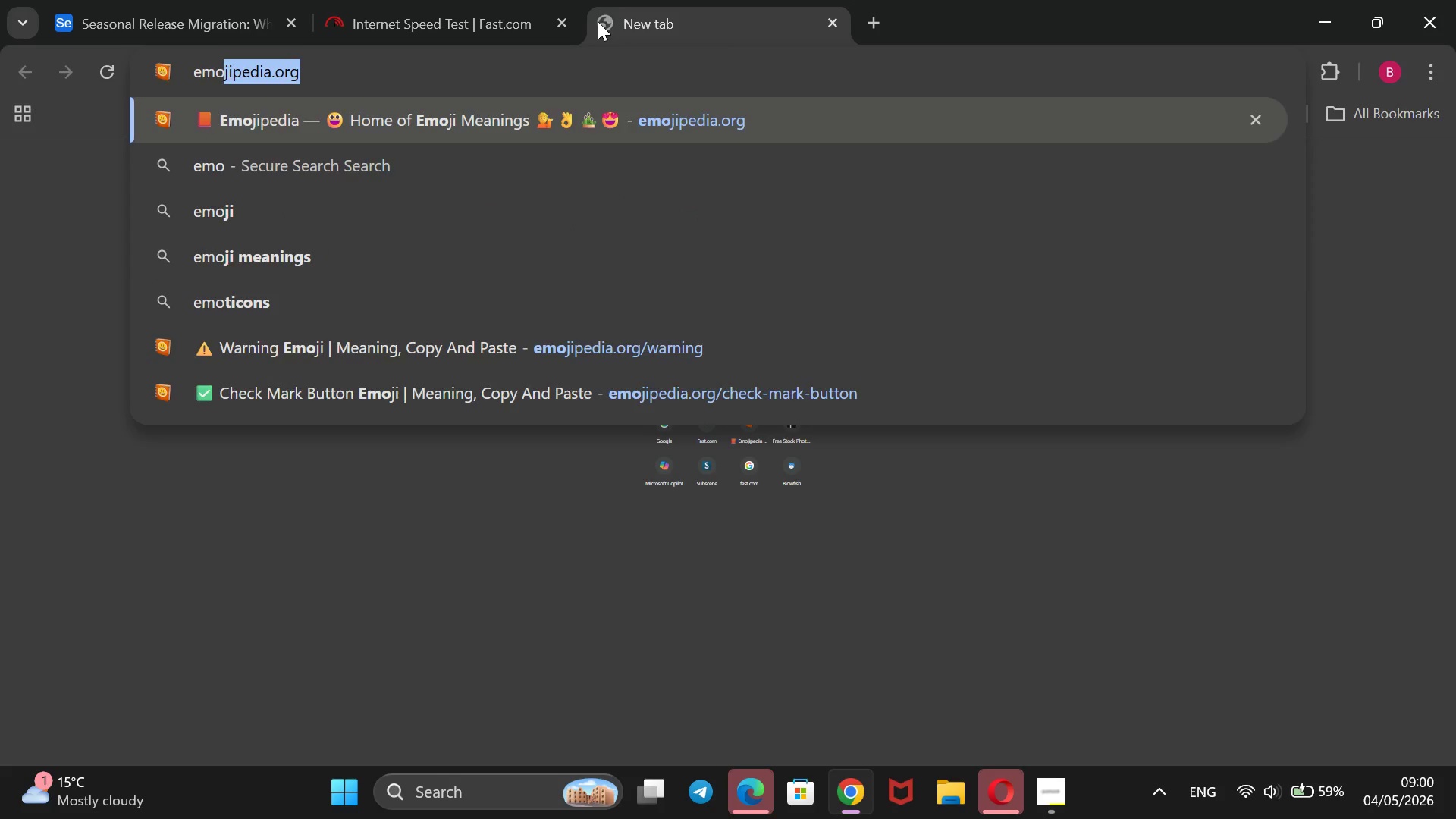 
key(Enter)
 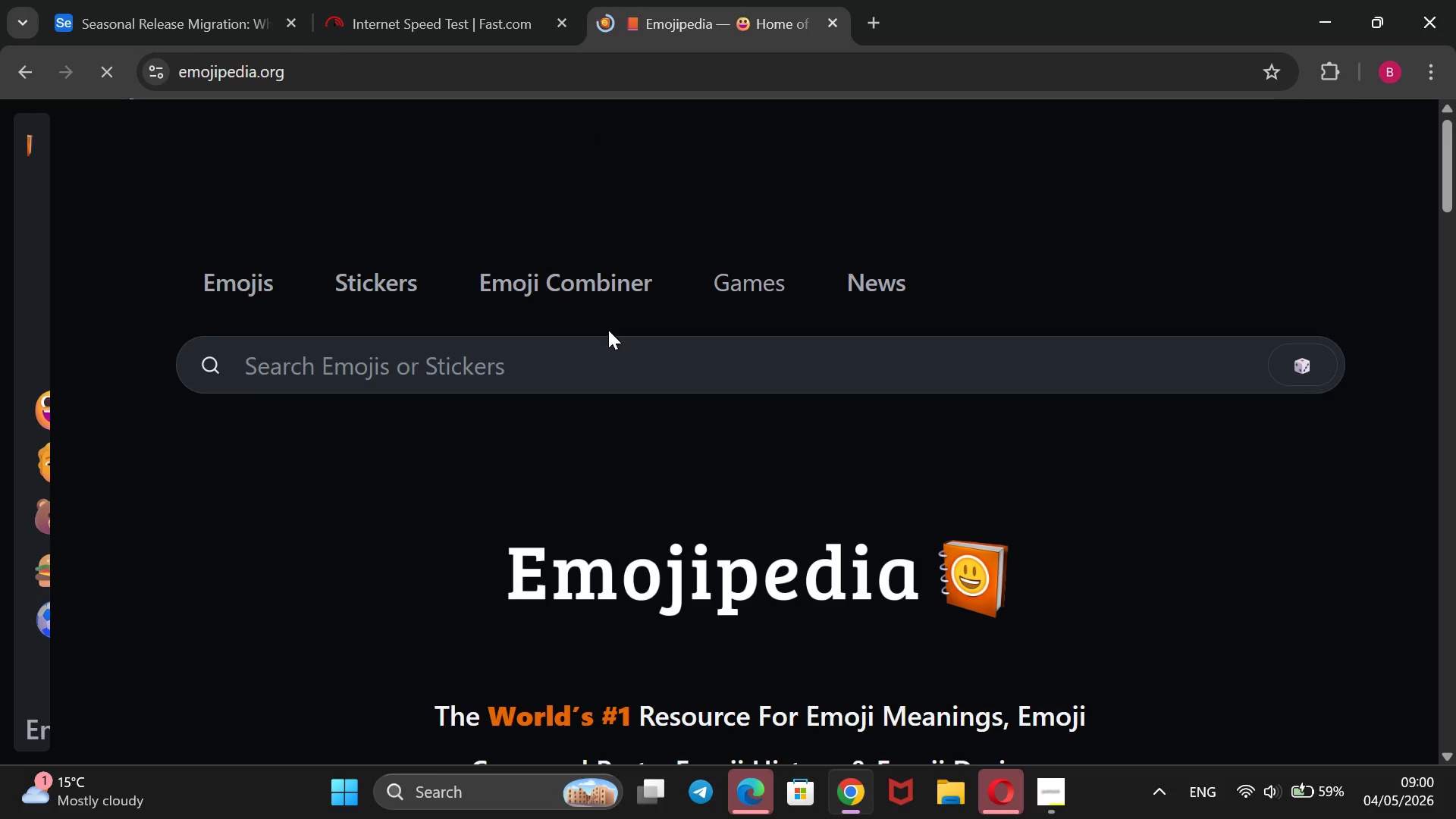 
left_click([602, 364])
 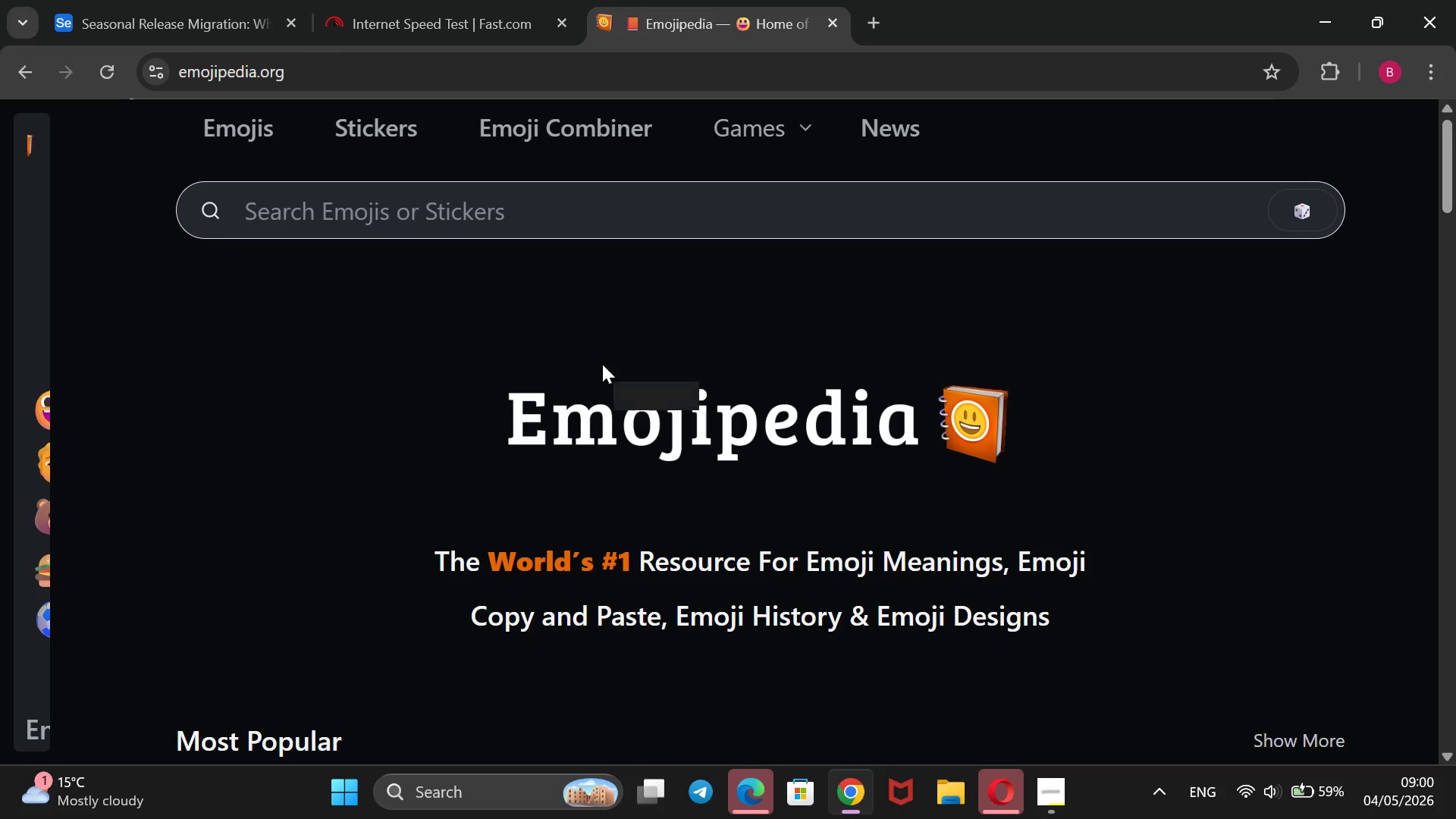 
type(greeen)
key(Backspace)
type(n)
 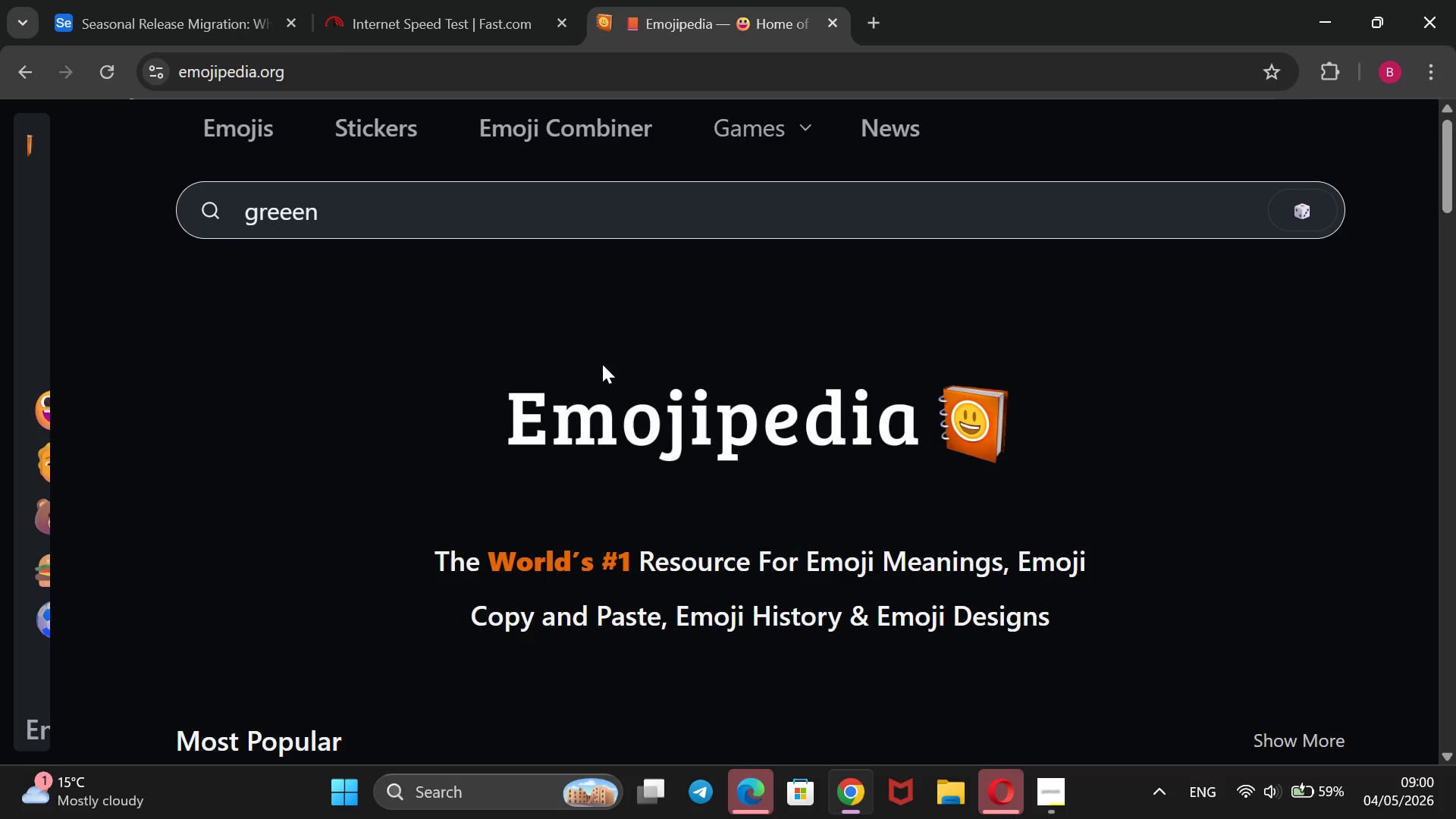 
key(Enter)
 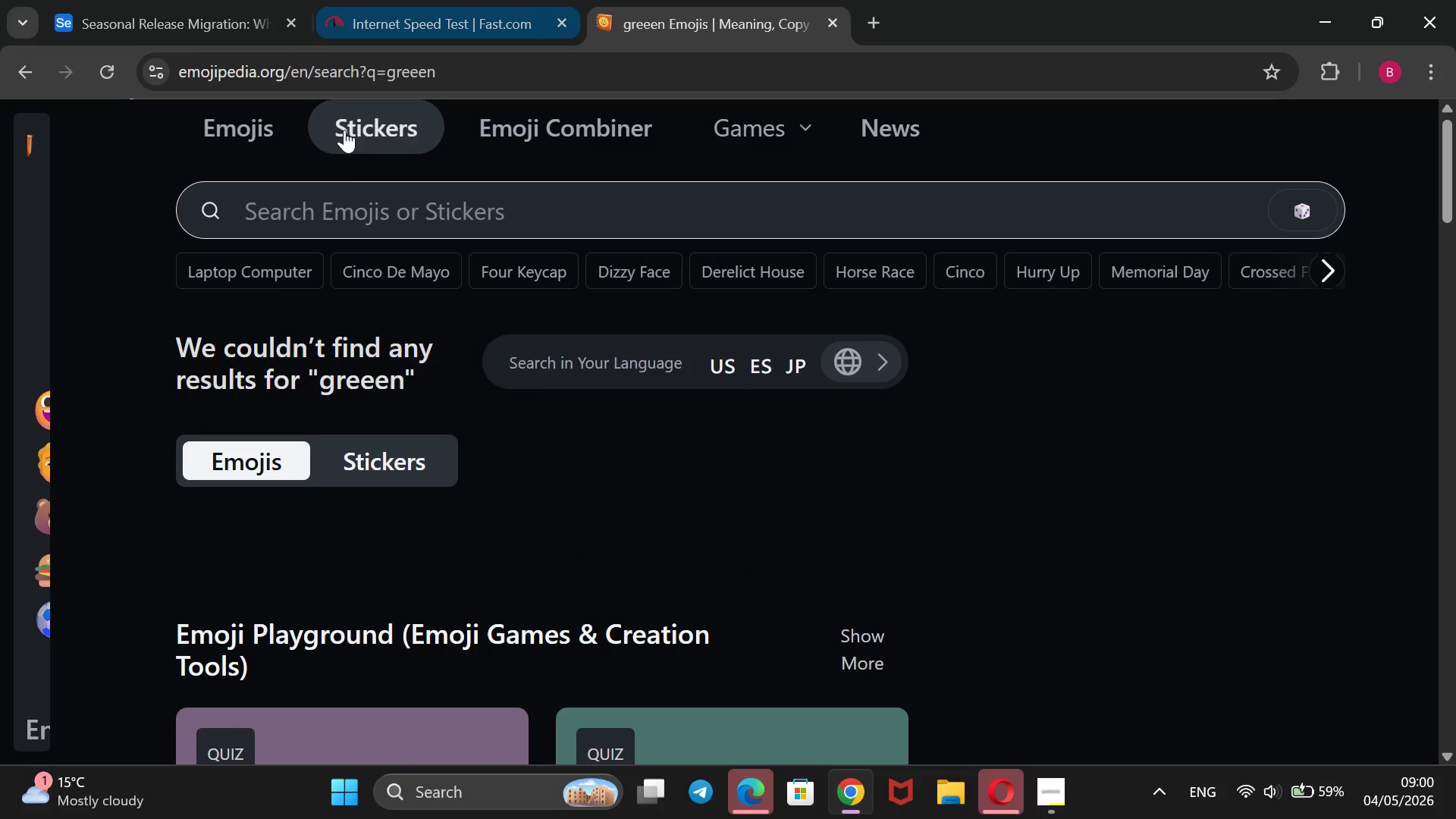 
type(green)
 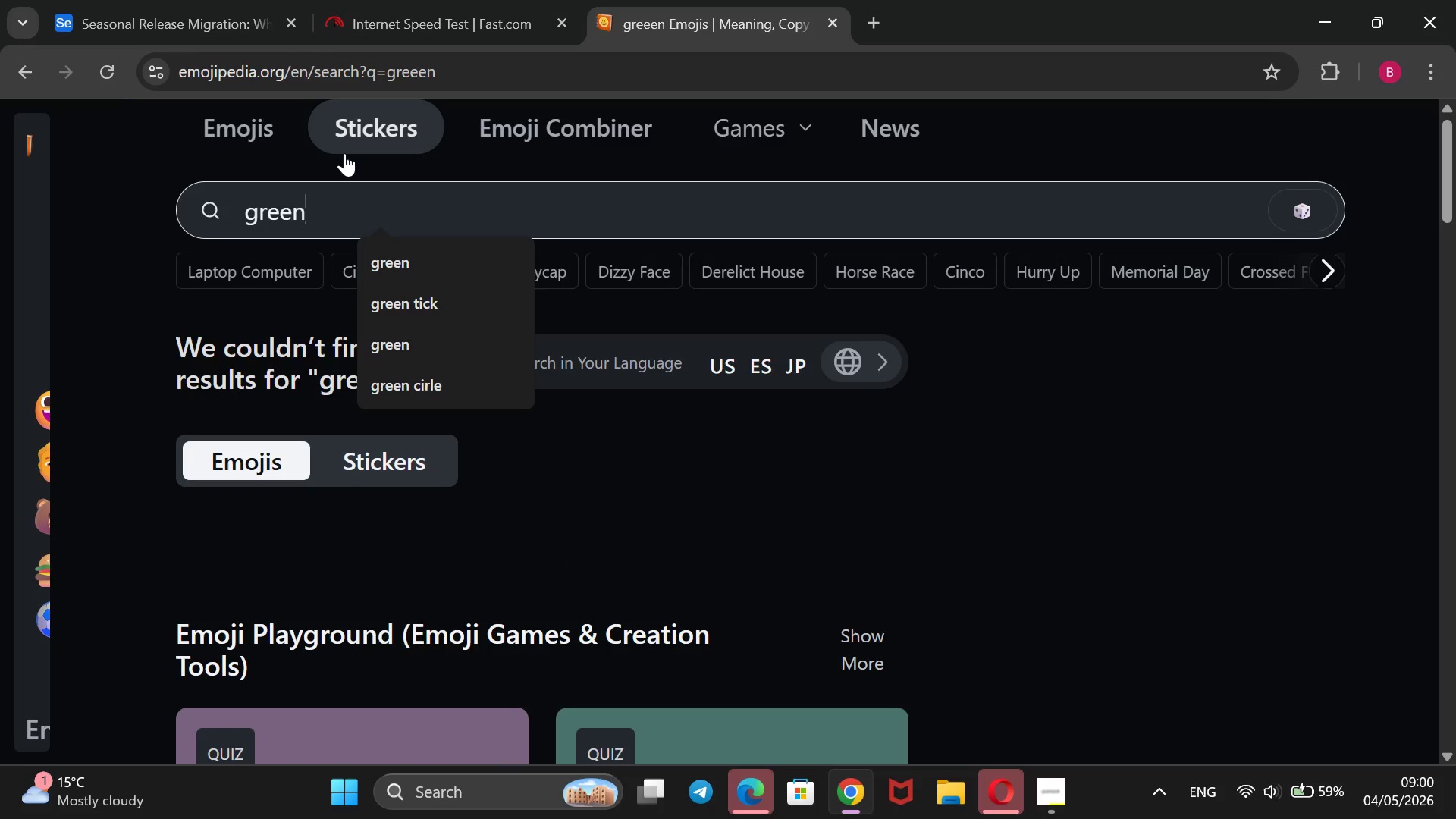 
key(Enter)
 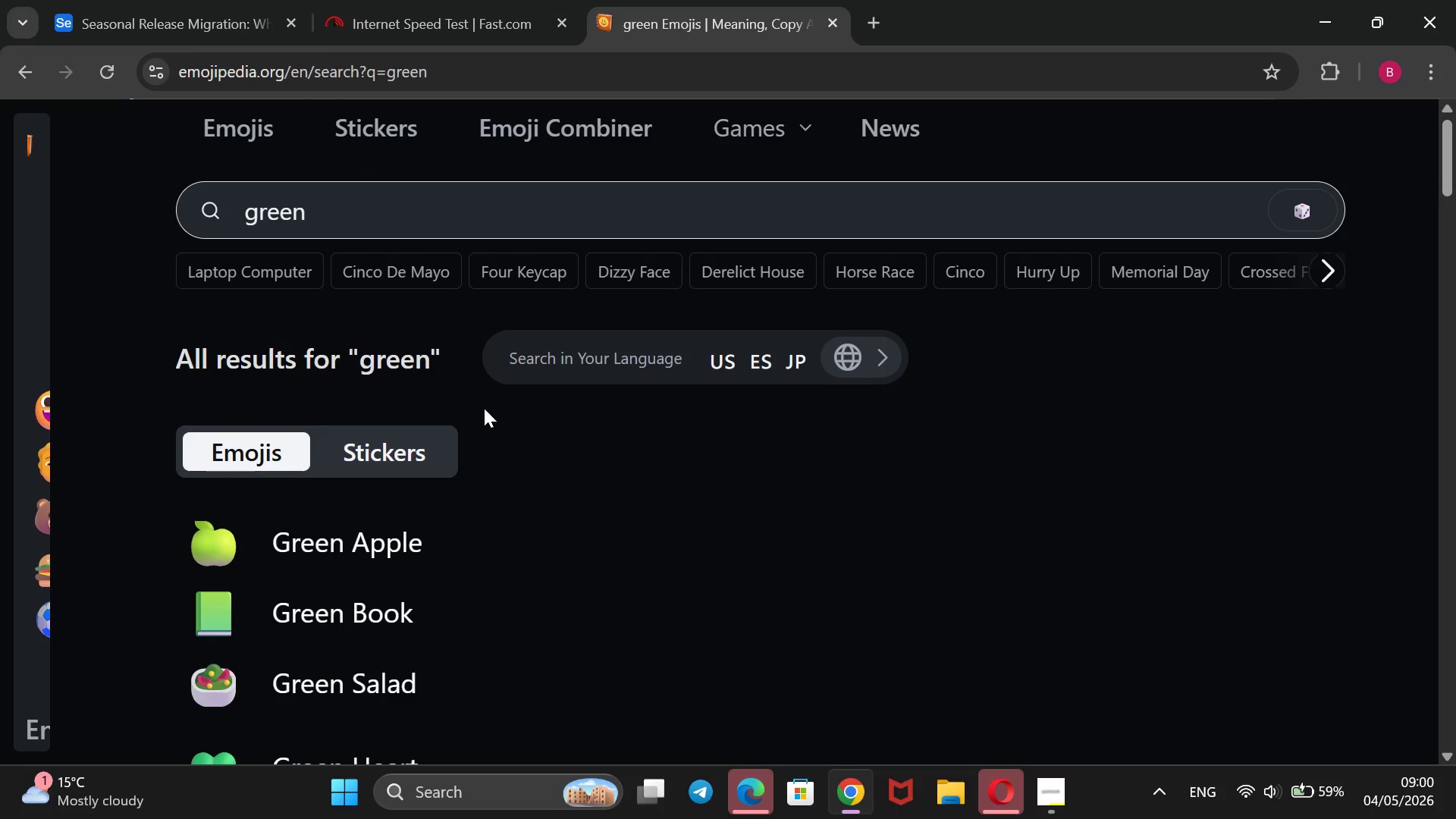 
scroll: coordinate [484, 408], scroll_direction: down, amount: 8.0
 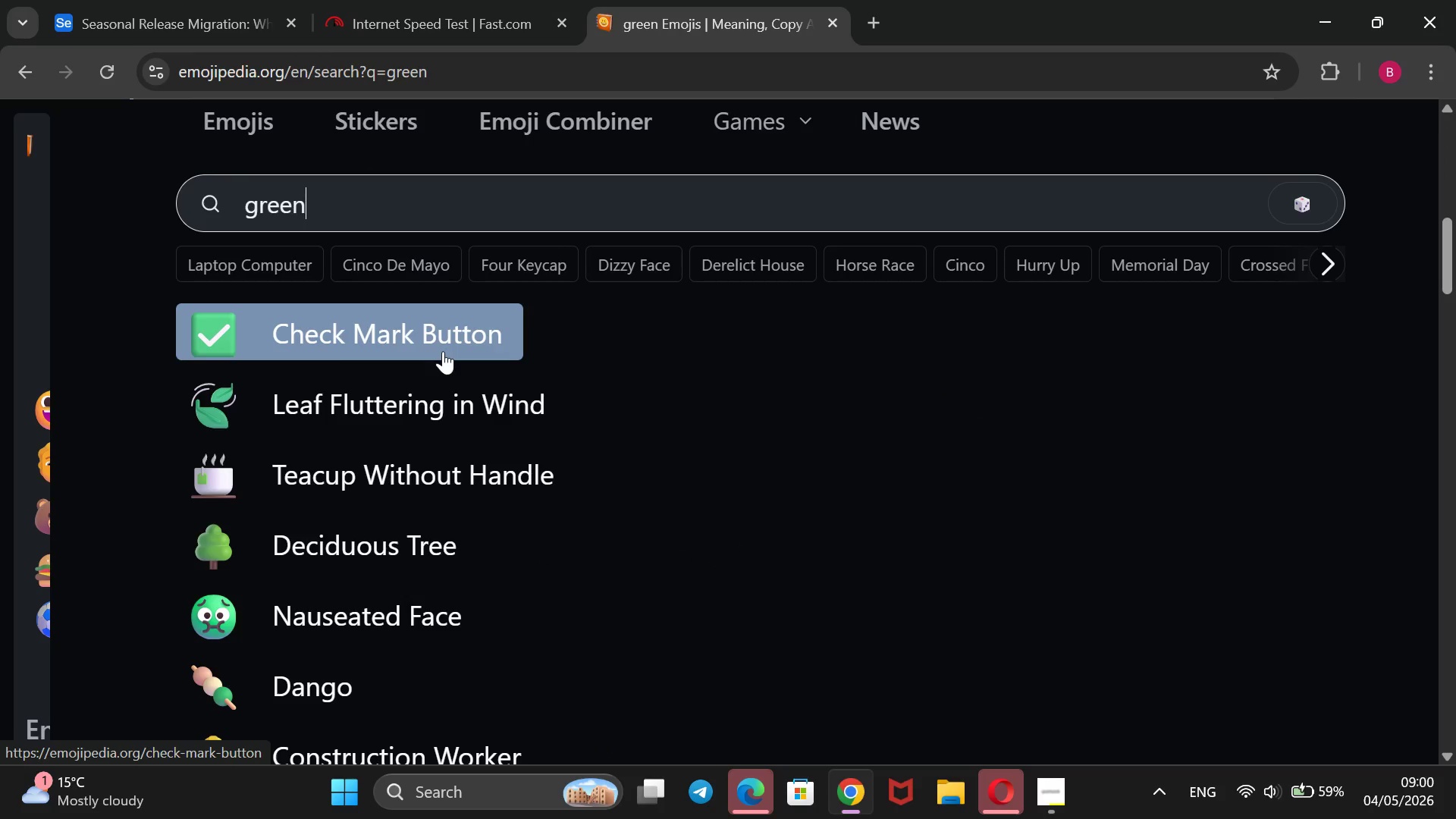 
left_click([443, 351])
 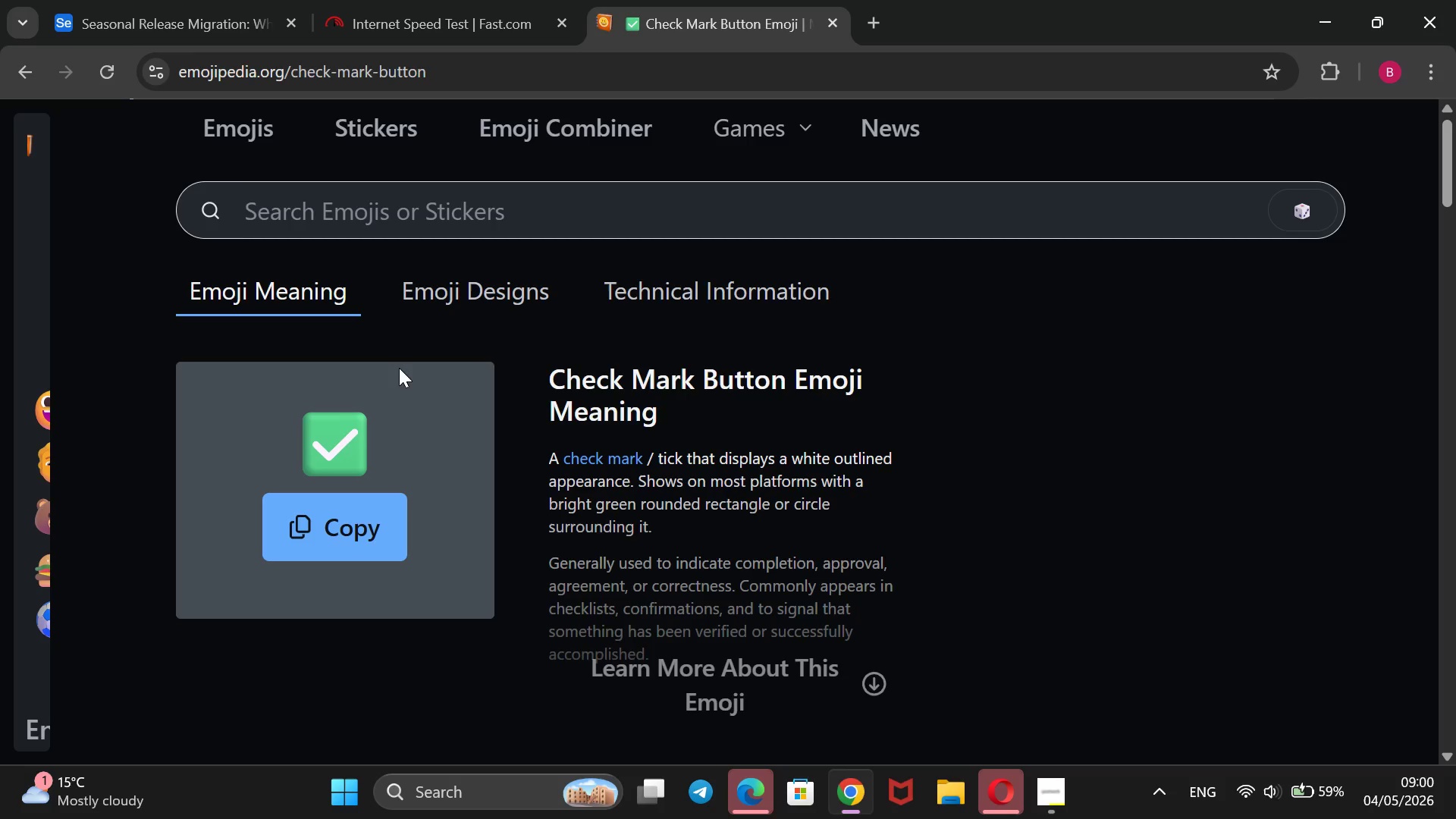 
left_click_drag(start_coordinate=[397, 425], to_coordinate=[323, 433])
 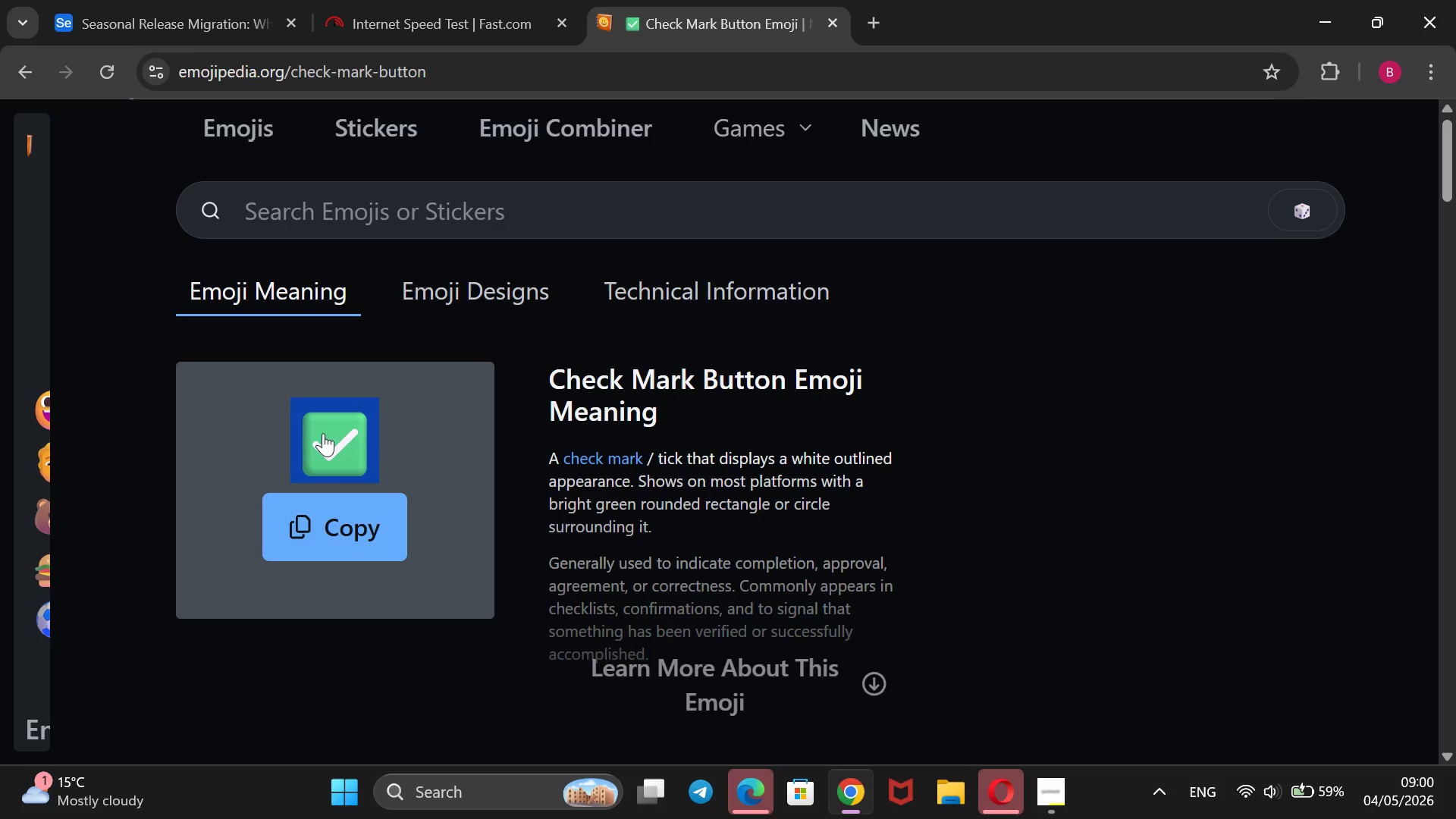 
key(Control+C)
 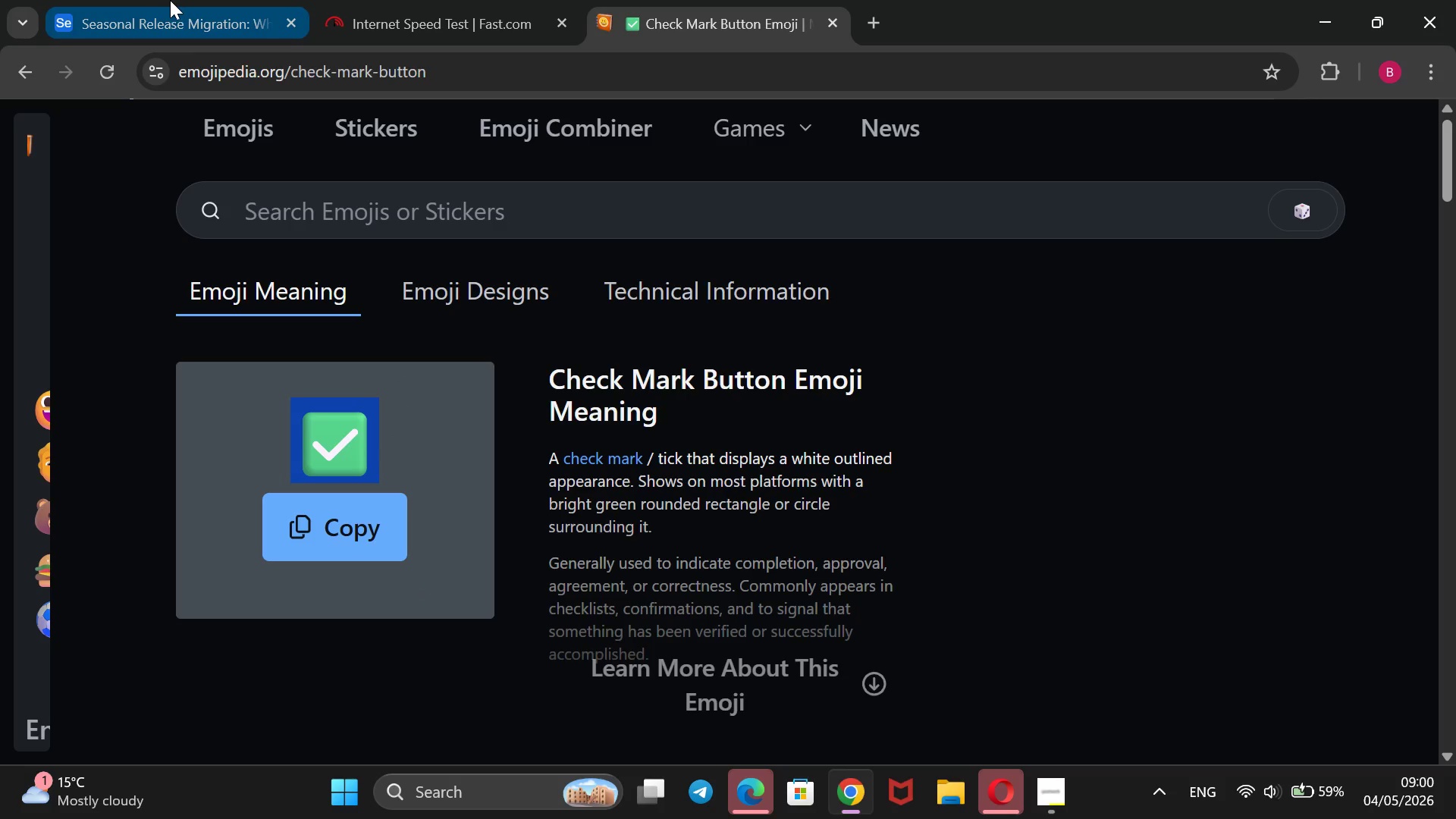 
left_click([168, 0])
 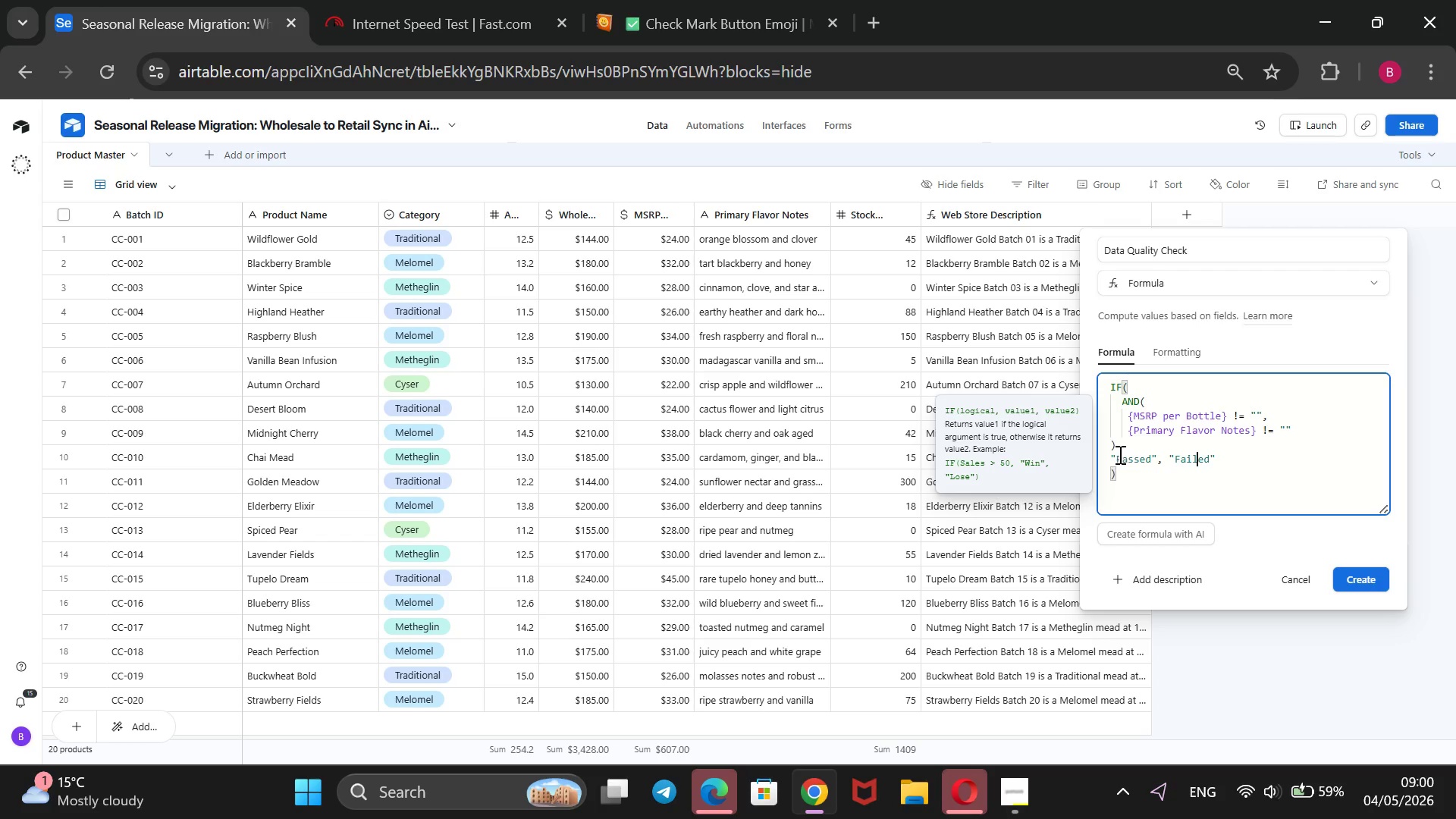 
left_click([1113, 454])
 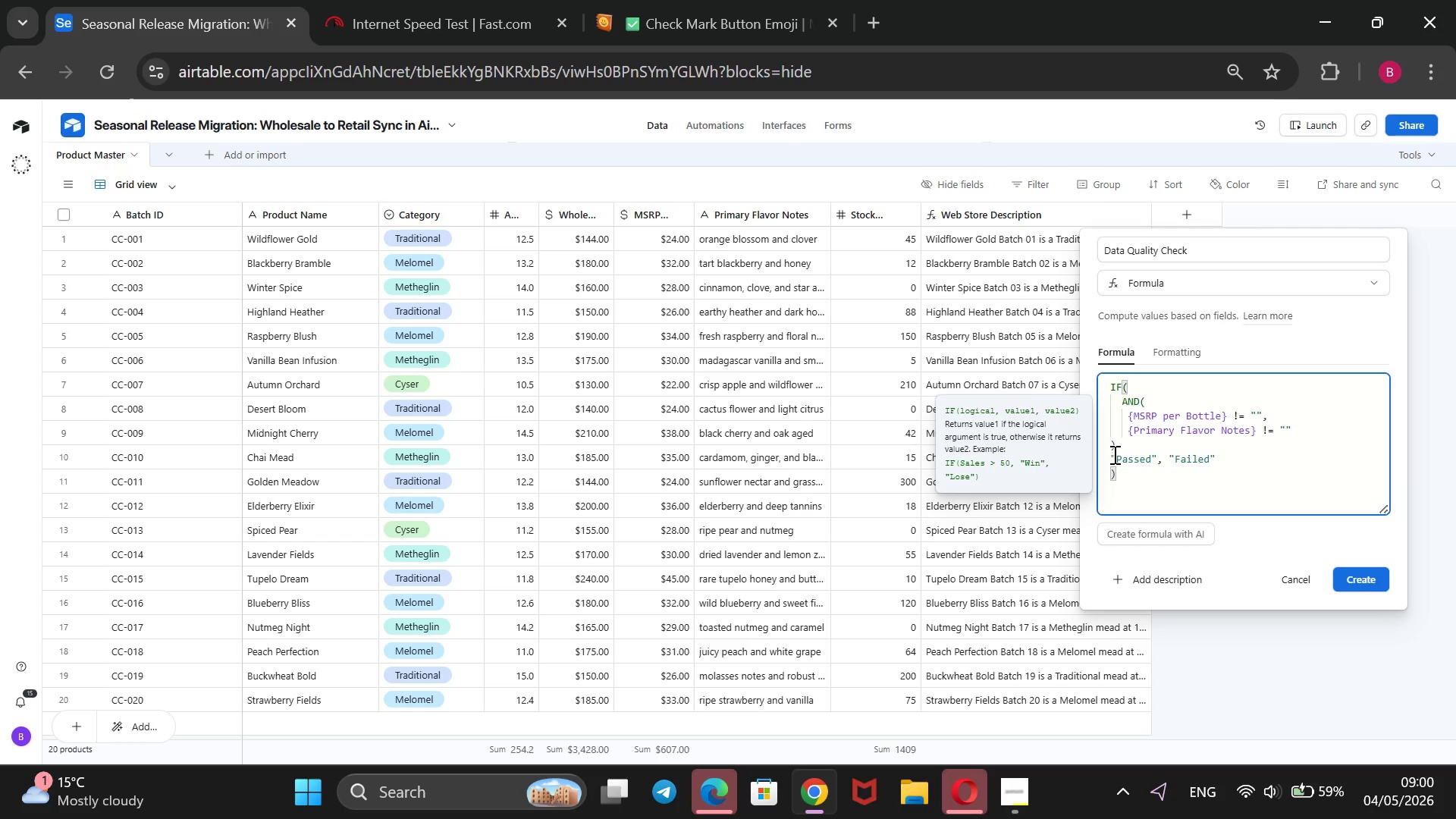 
key(Control+V)
 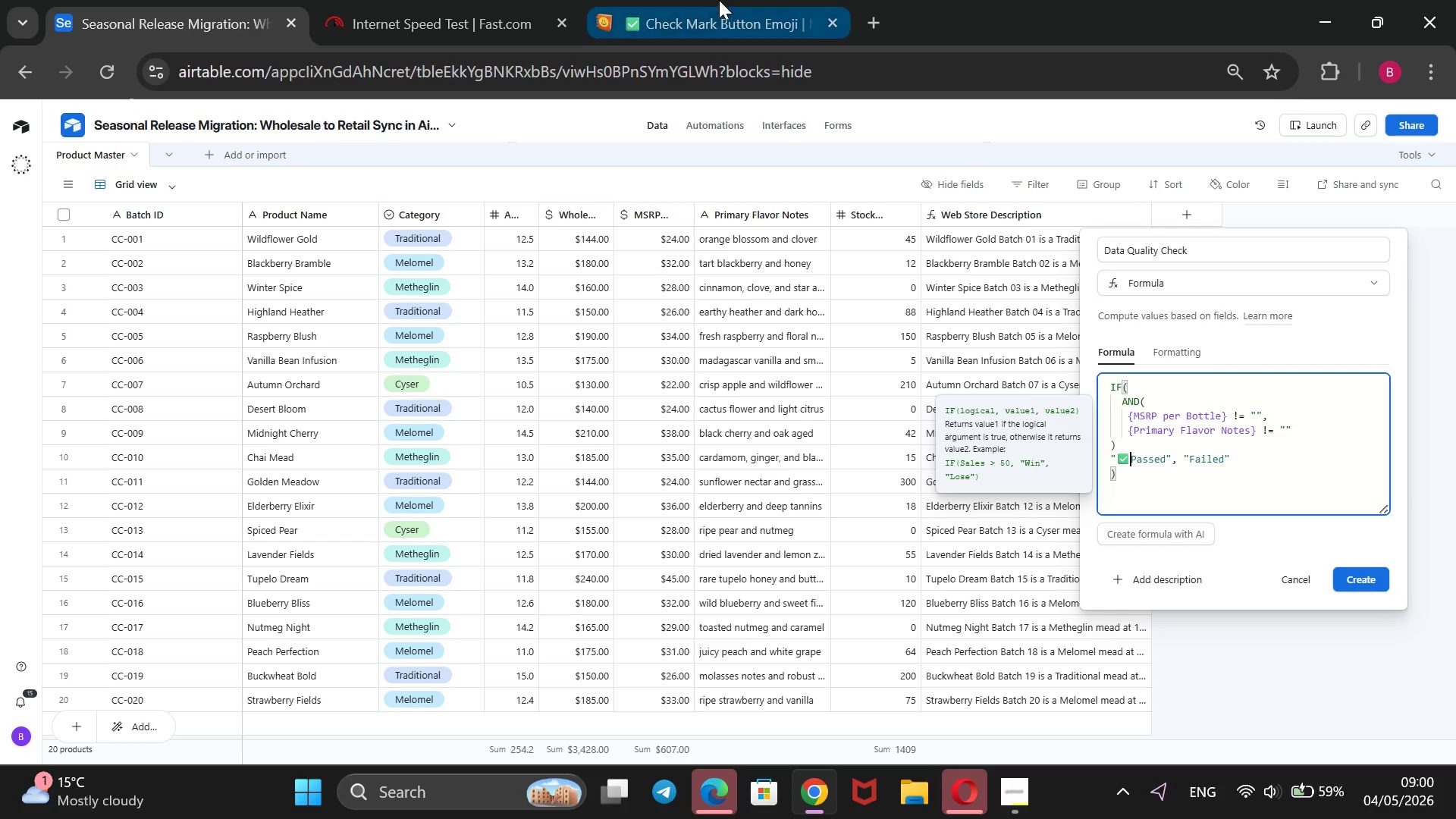 
left_click([715, 0])
 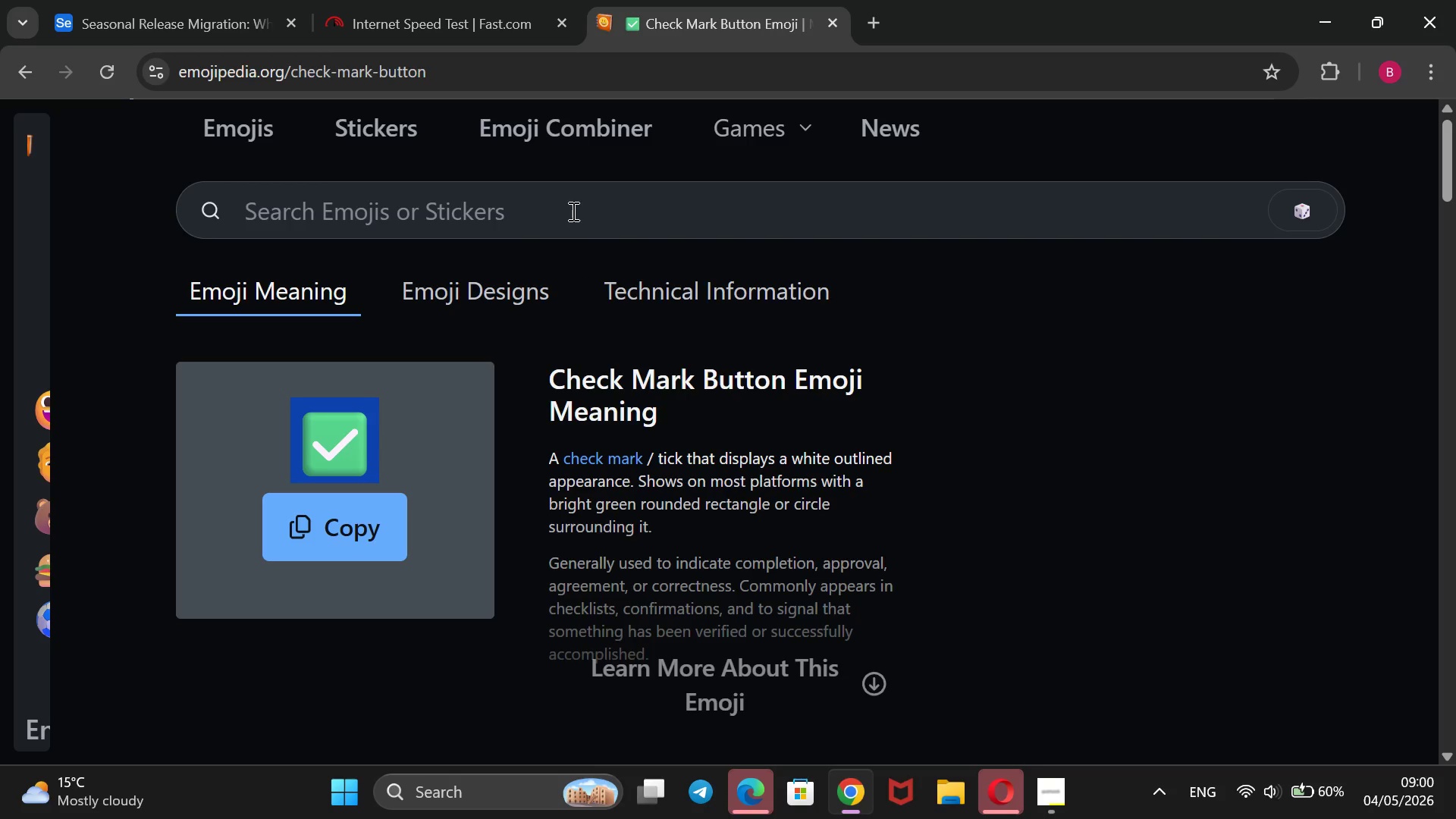 
left_click([572, 210])
 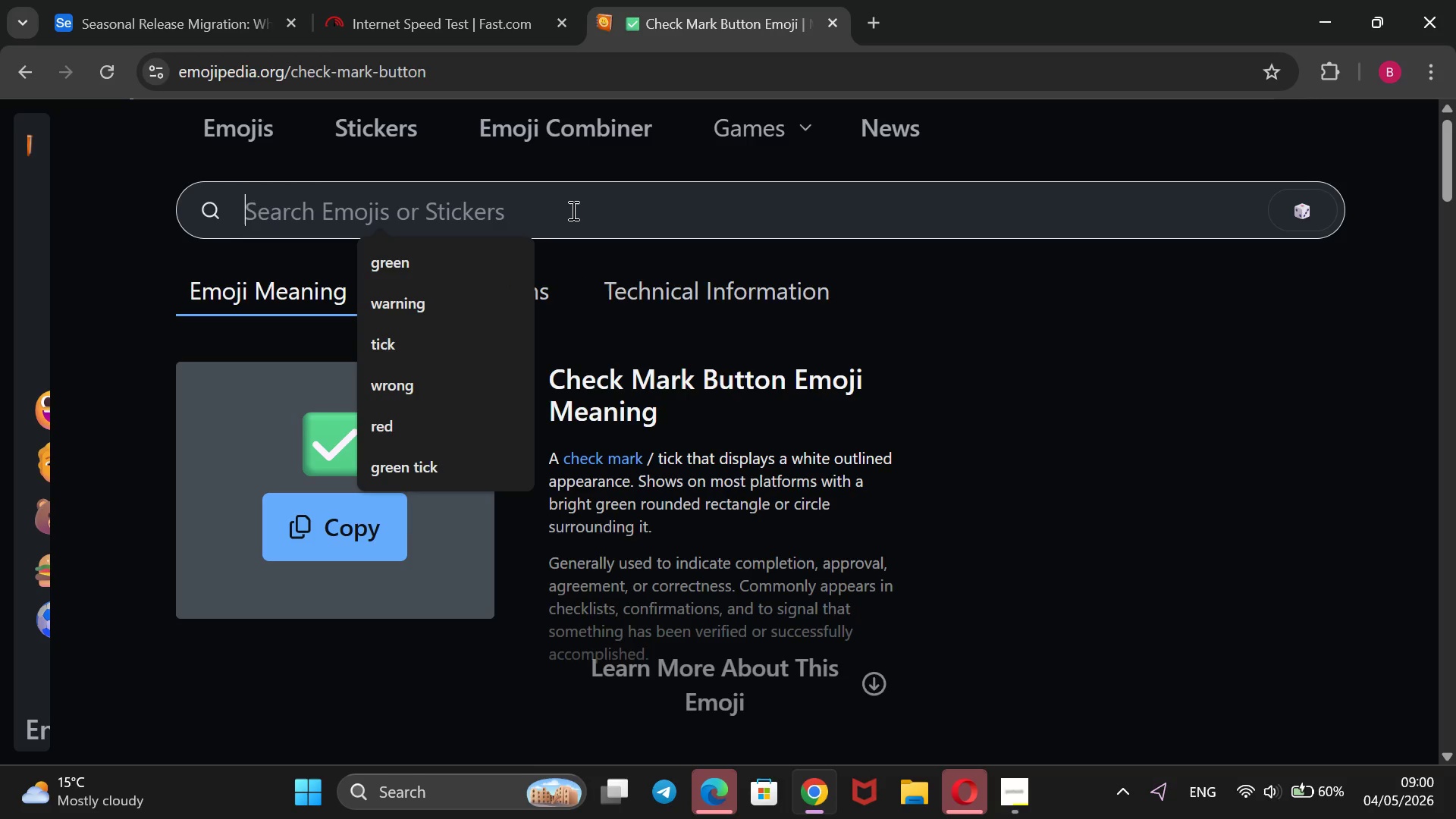 
type(red cross)
 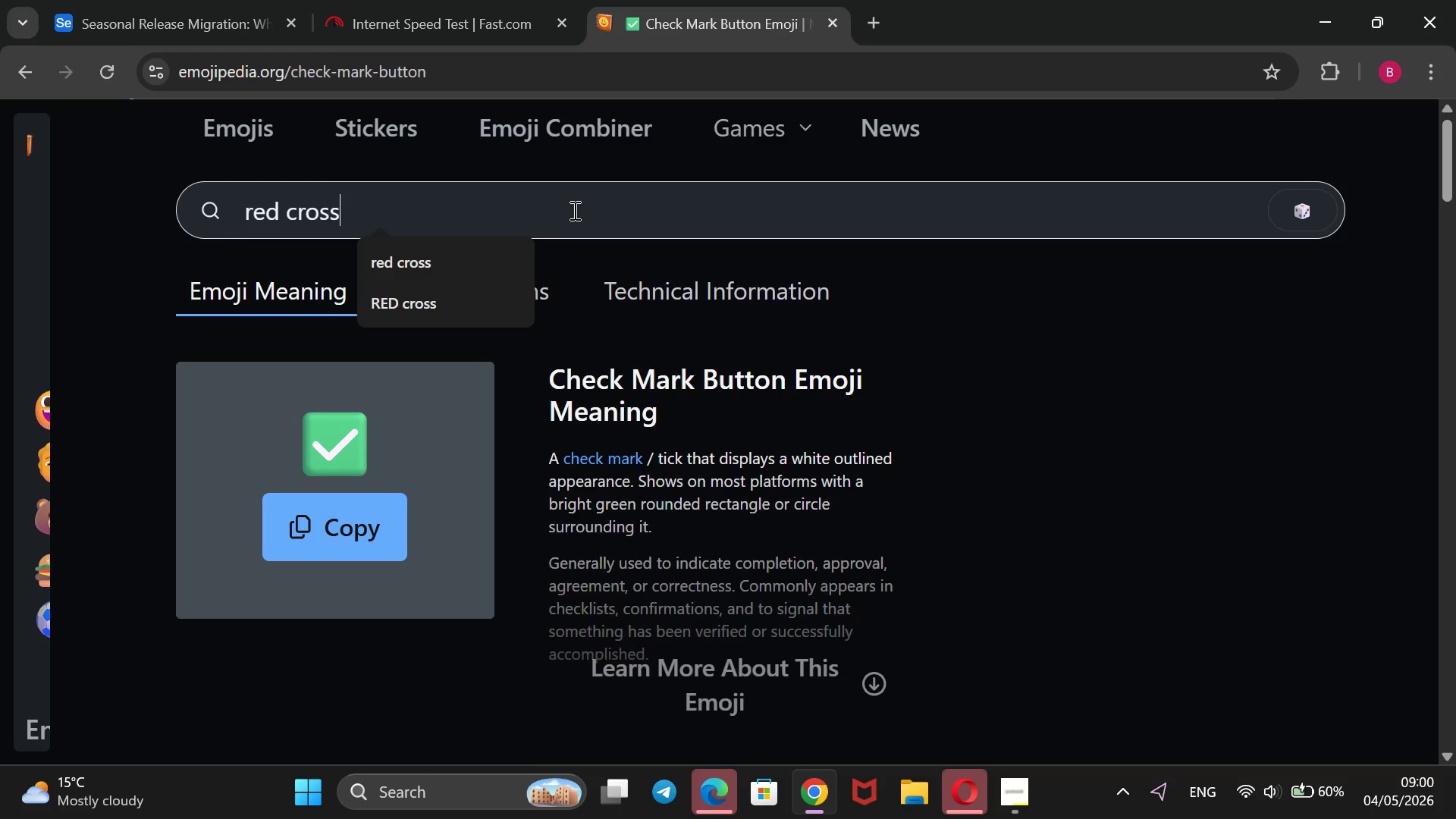 
key(Enter)
 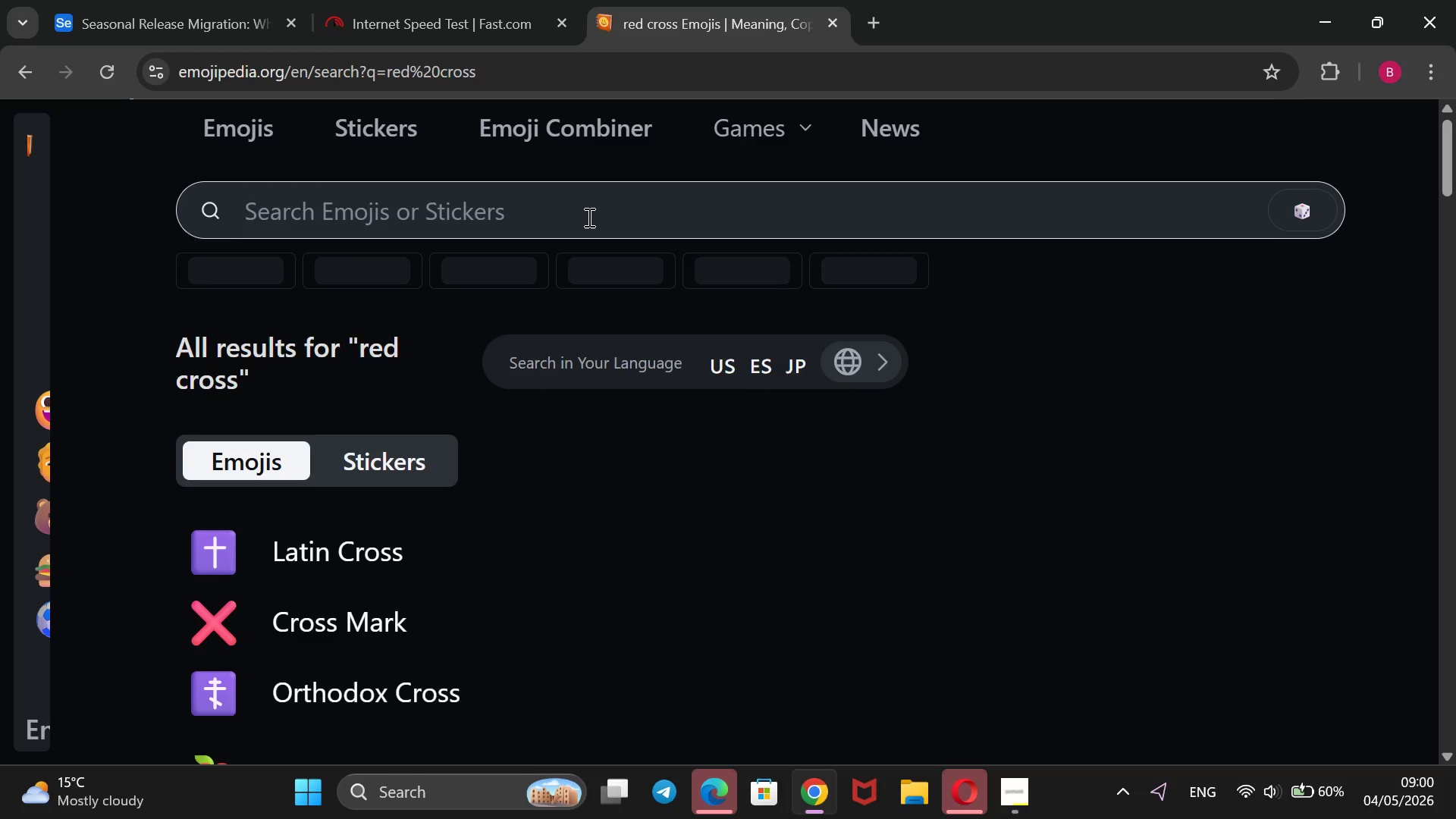 
scroll: coordinate [588, 217], scroll_direction: down, amount: 2.0
 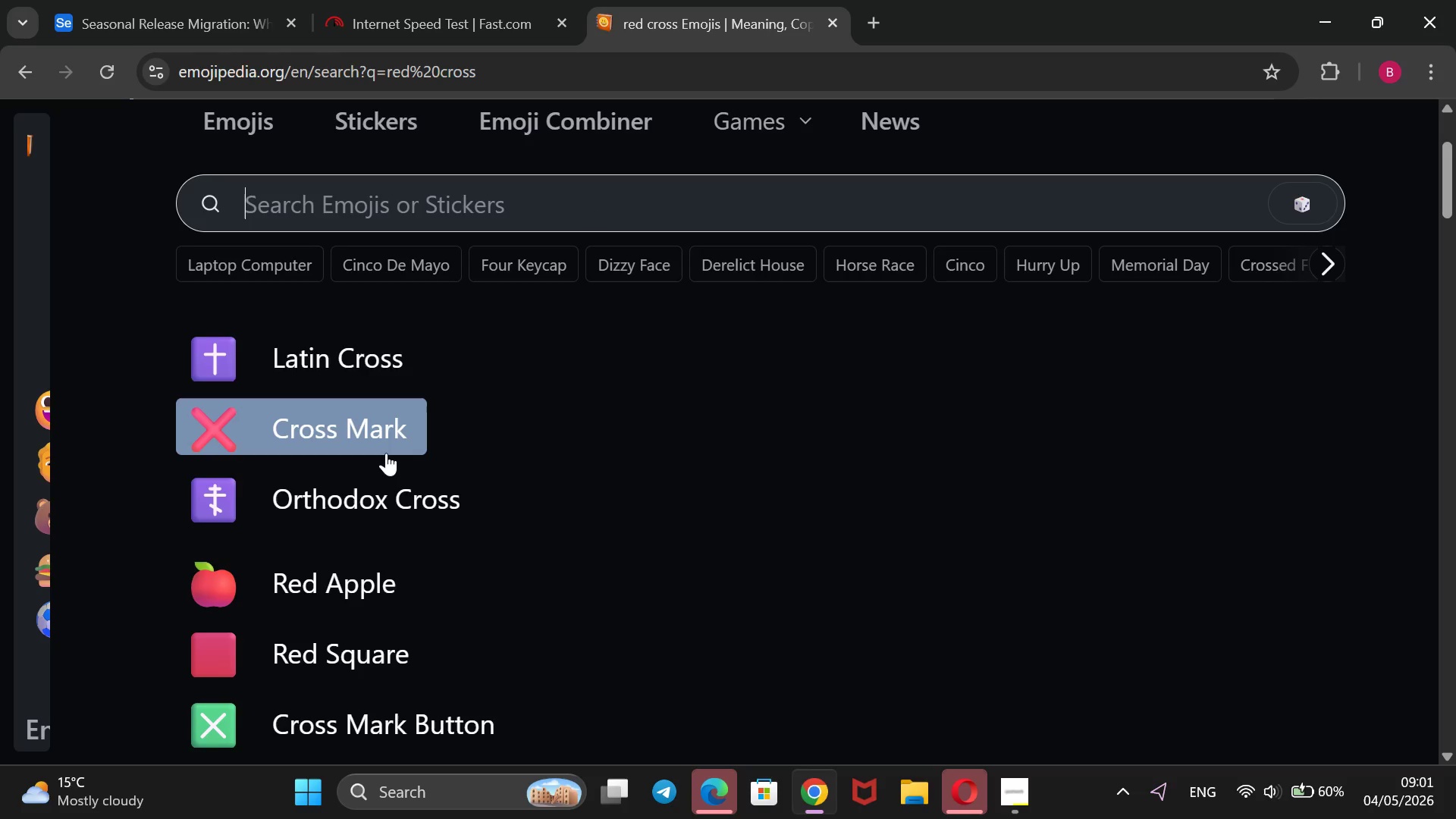 
left_click([386, 453])
 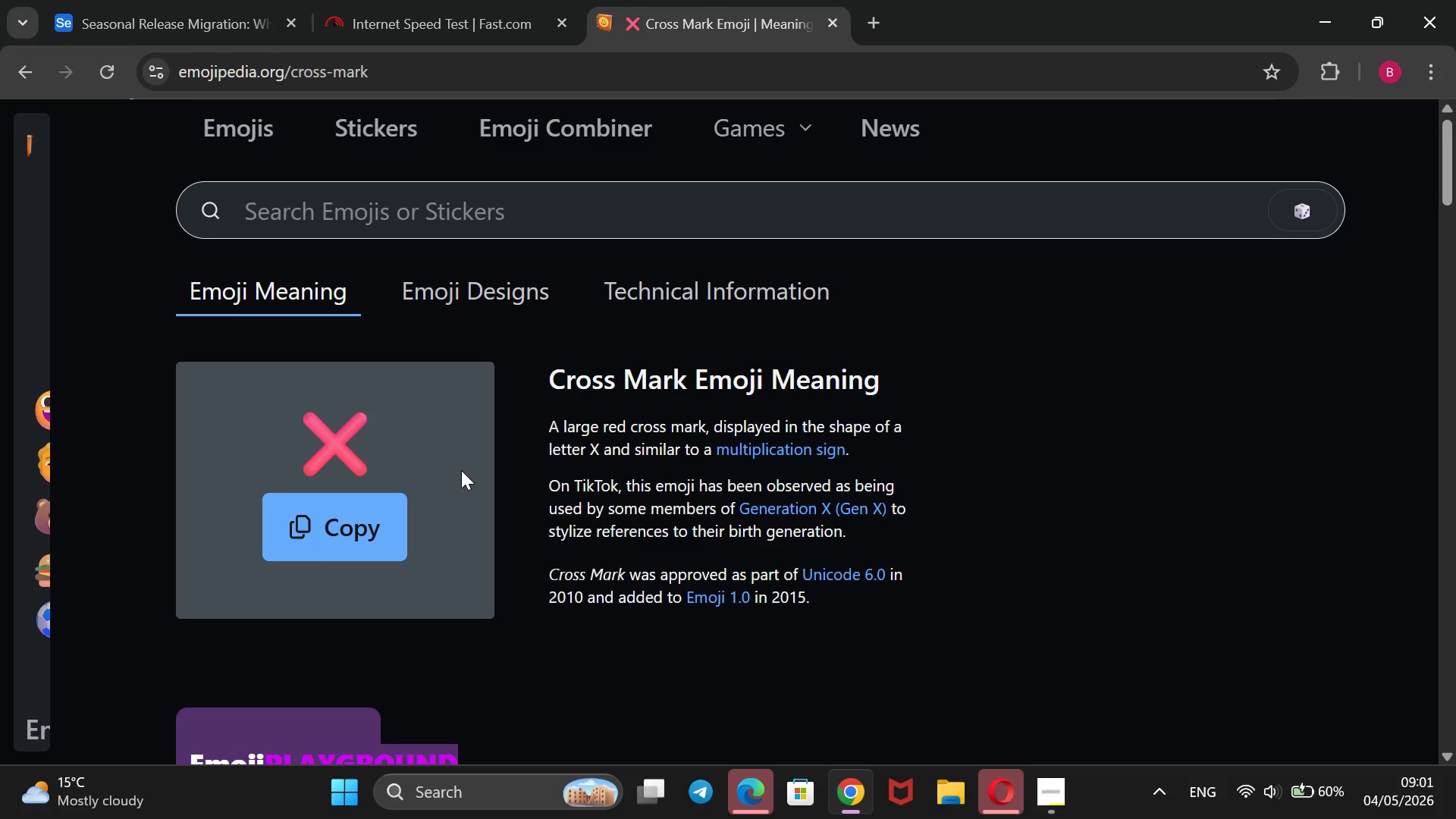 
wait(5.03)
 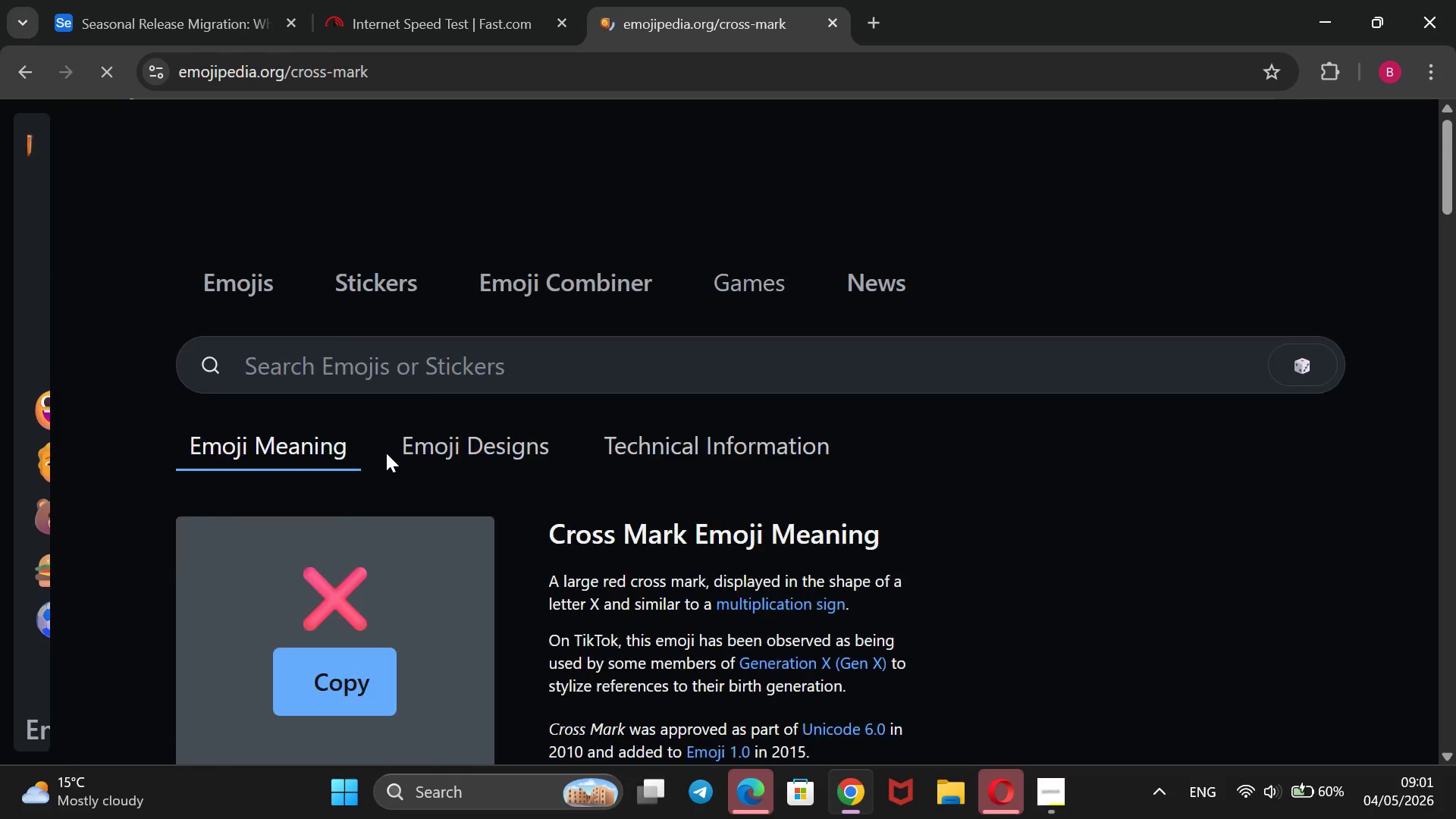 
left_click_drag(start_coordinate=[419, 416], to_coordinate=[282, 446])
 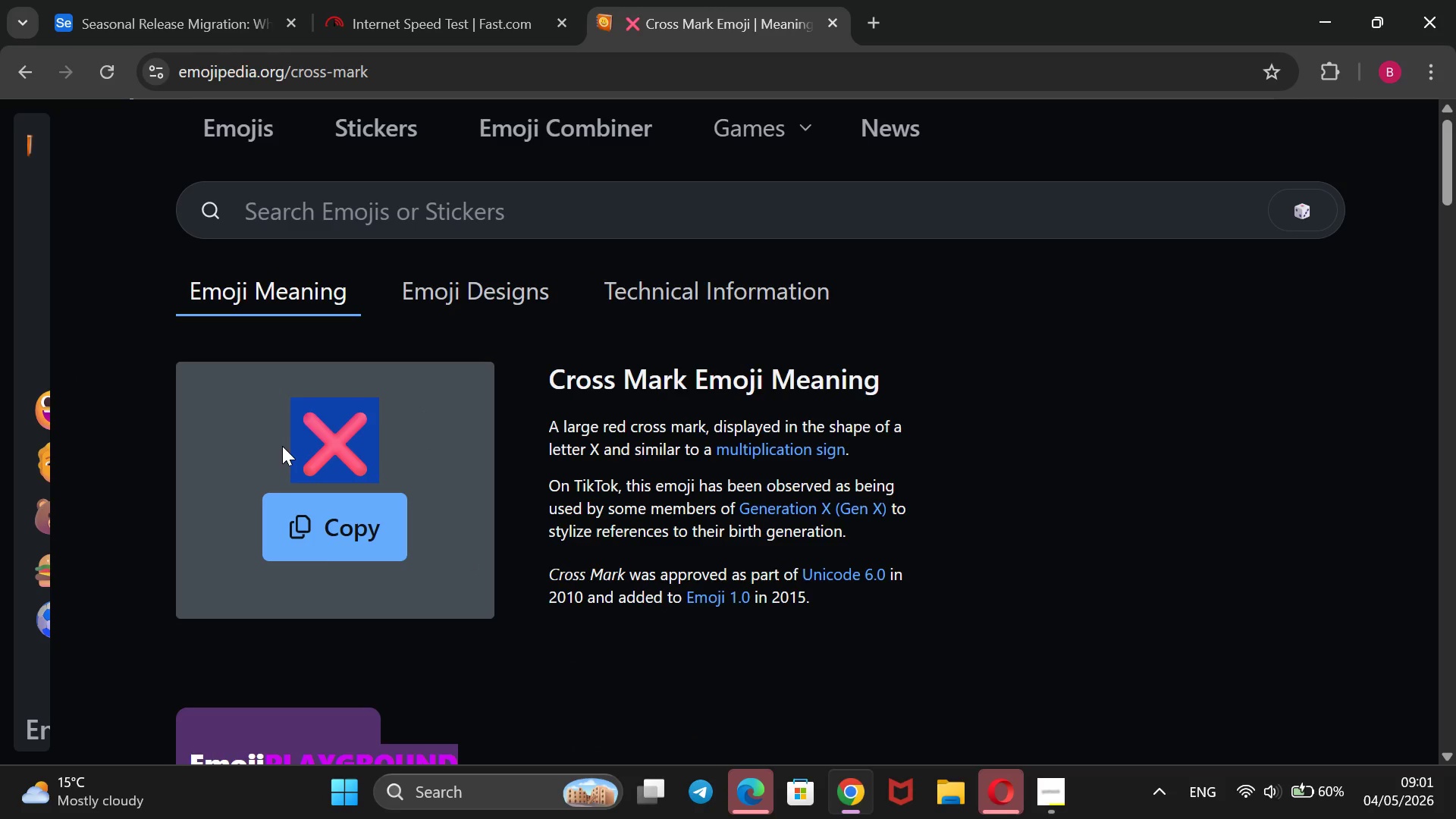 
key(Control+C)
 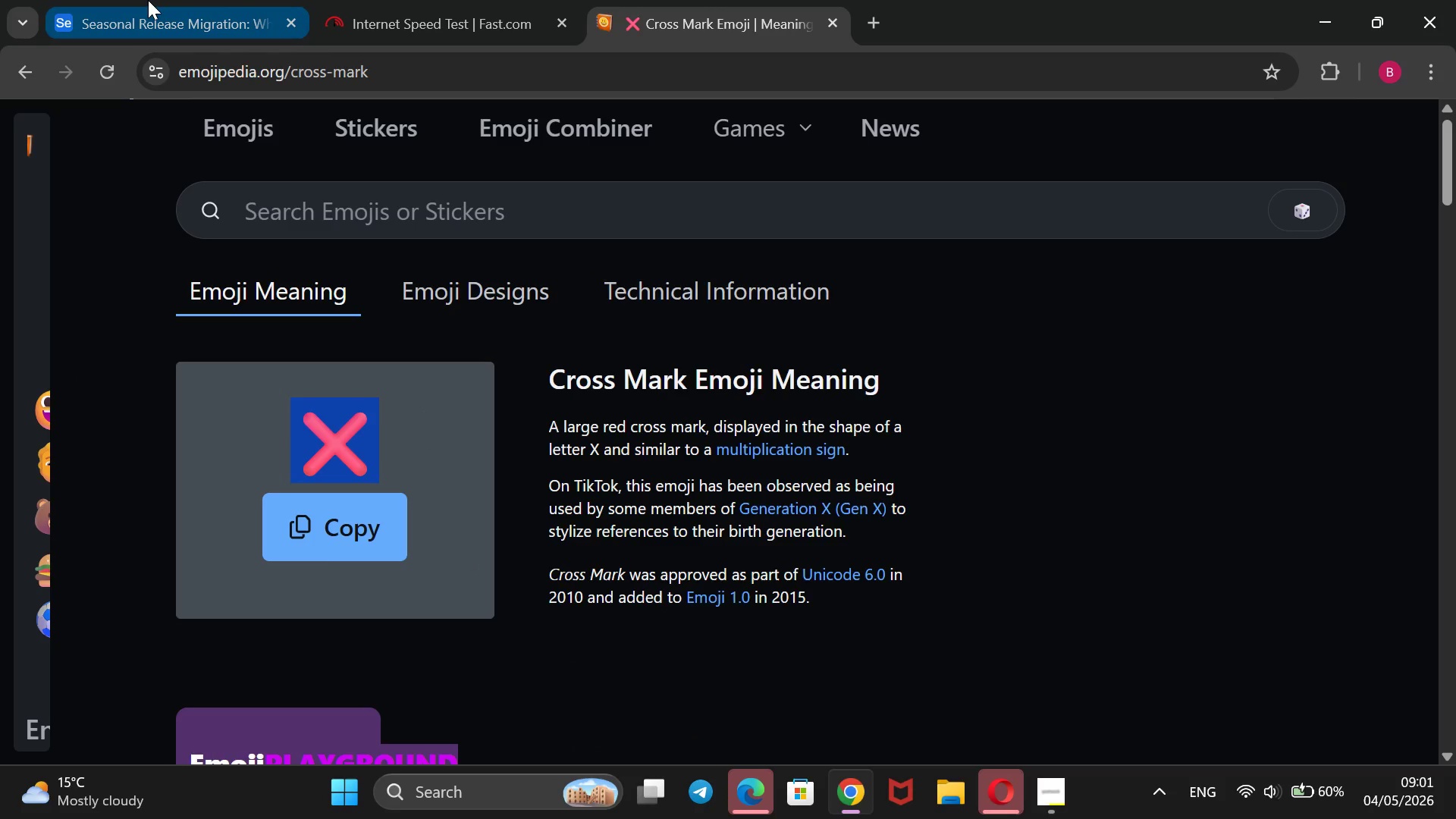 
left_click([148, 0])
 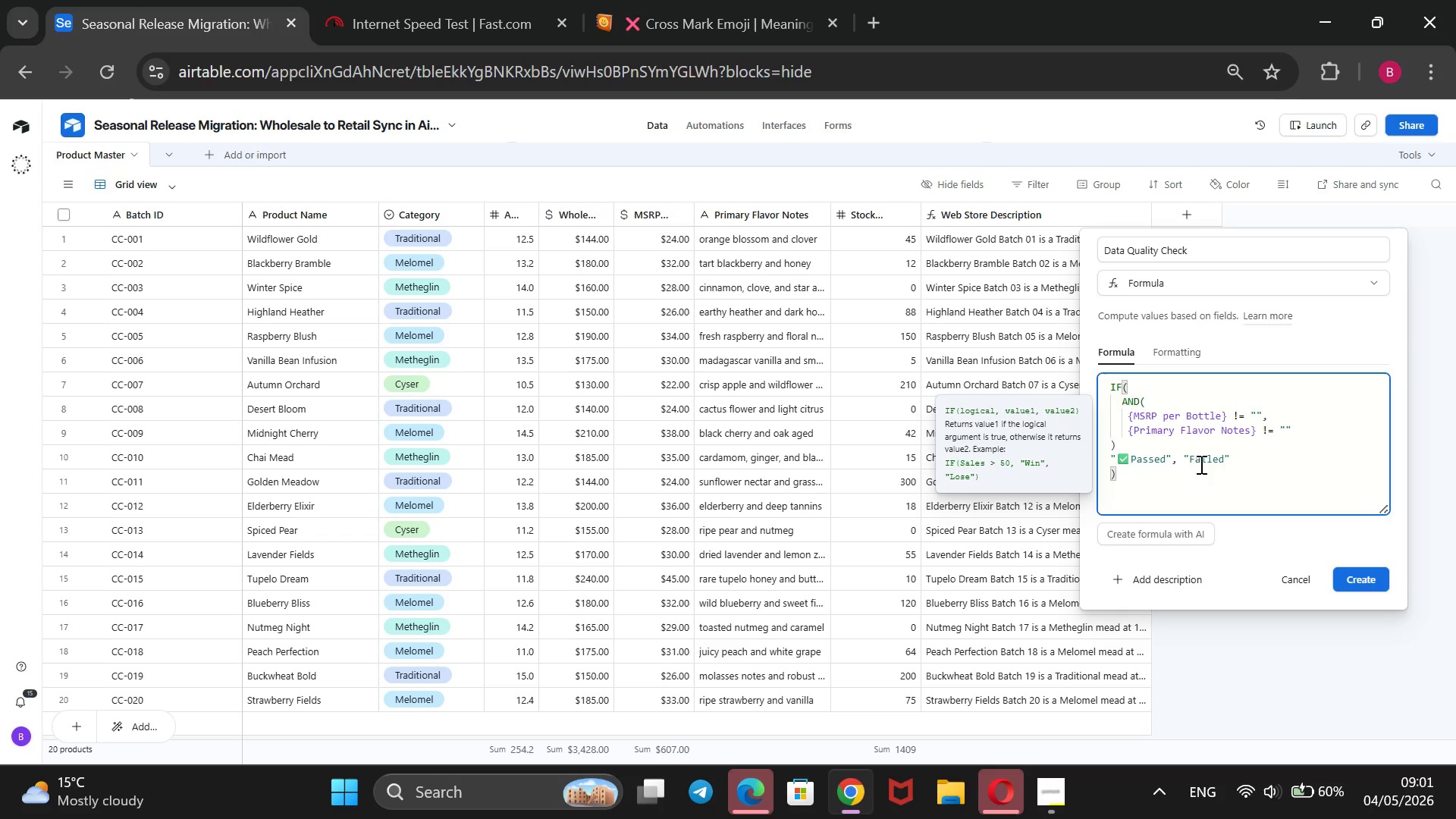 
left_click([1194, 461])
 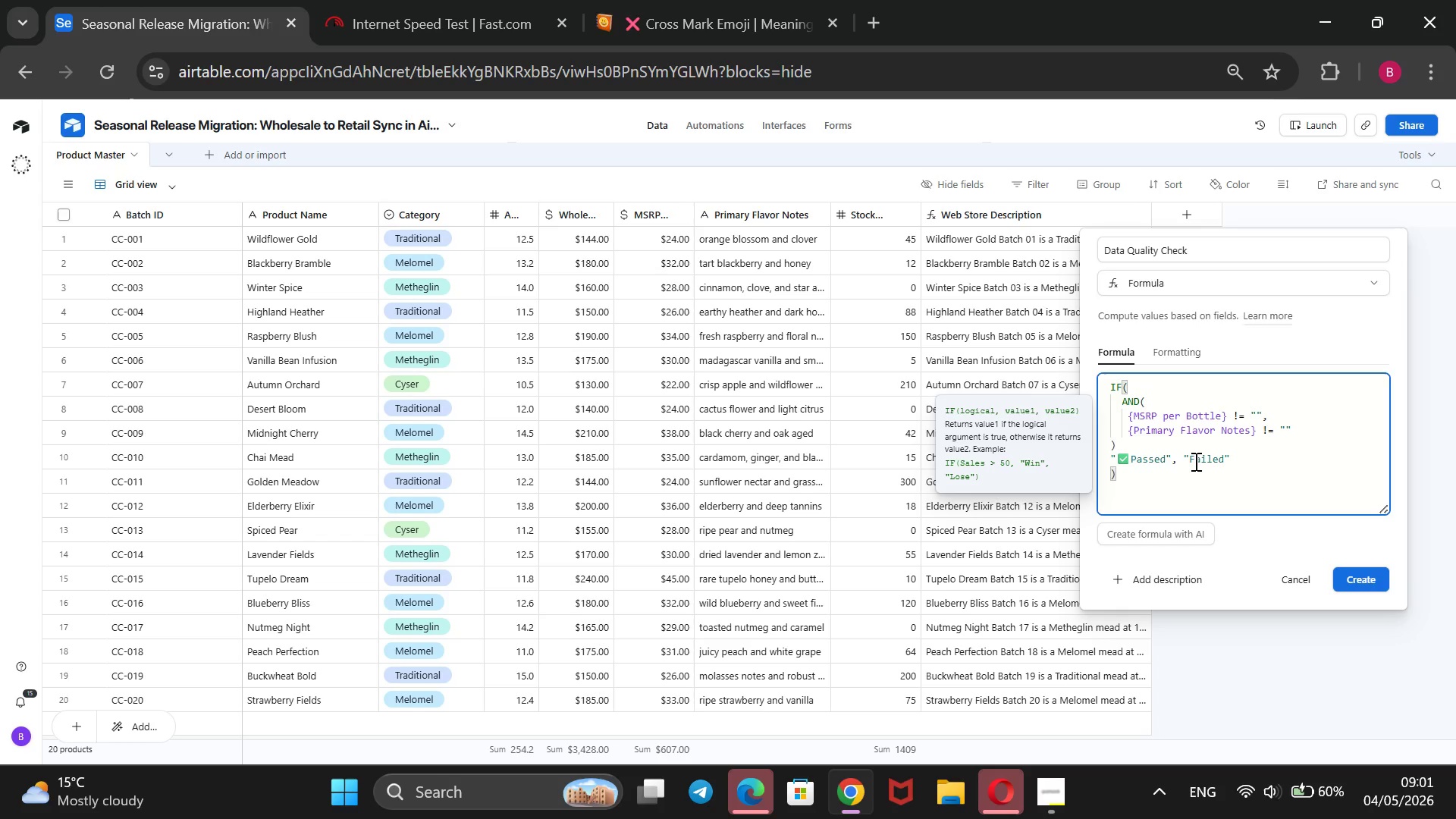 
key(ArrowLeft)
 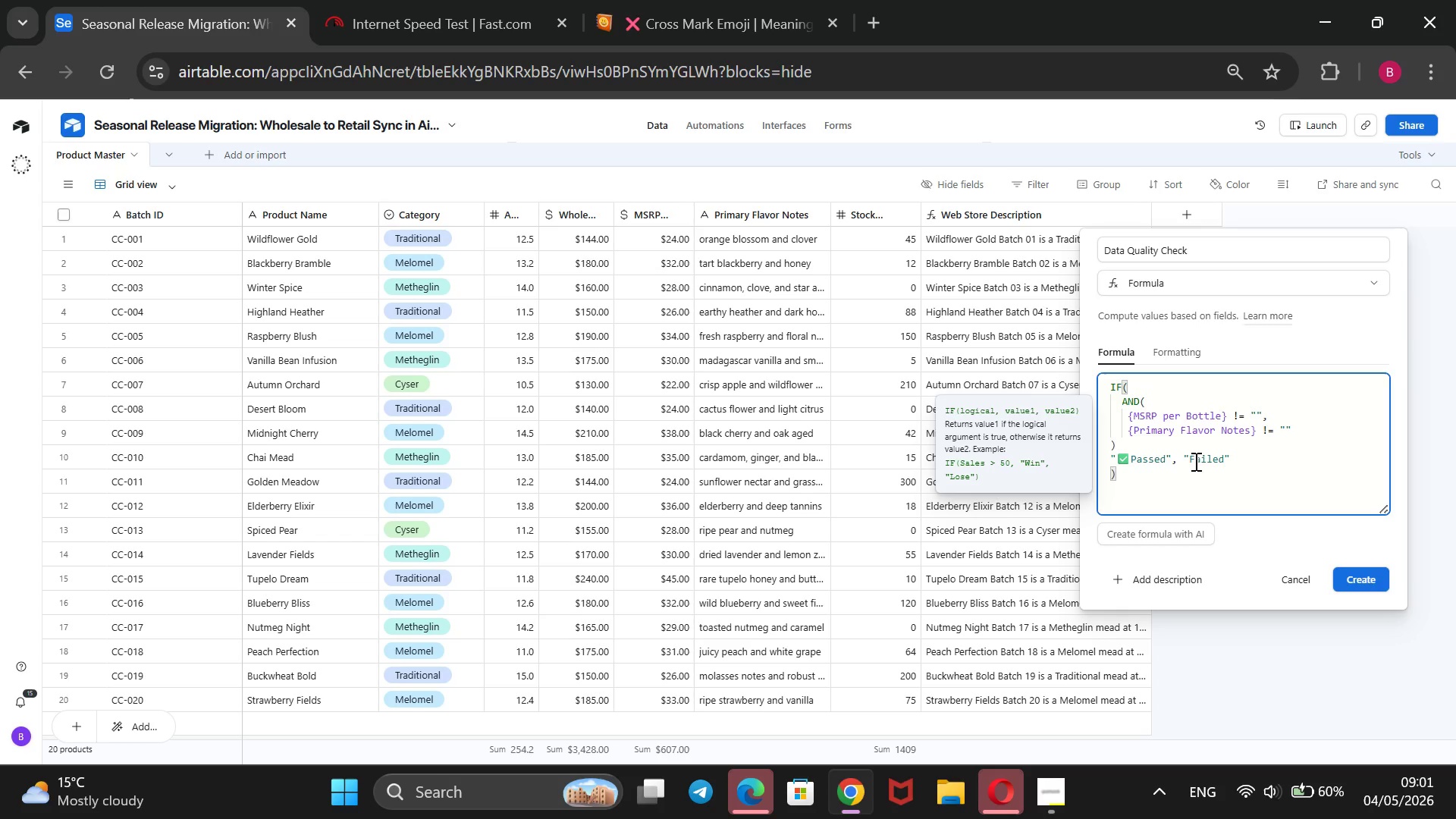 
key(Control+V)
 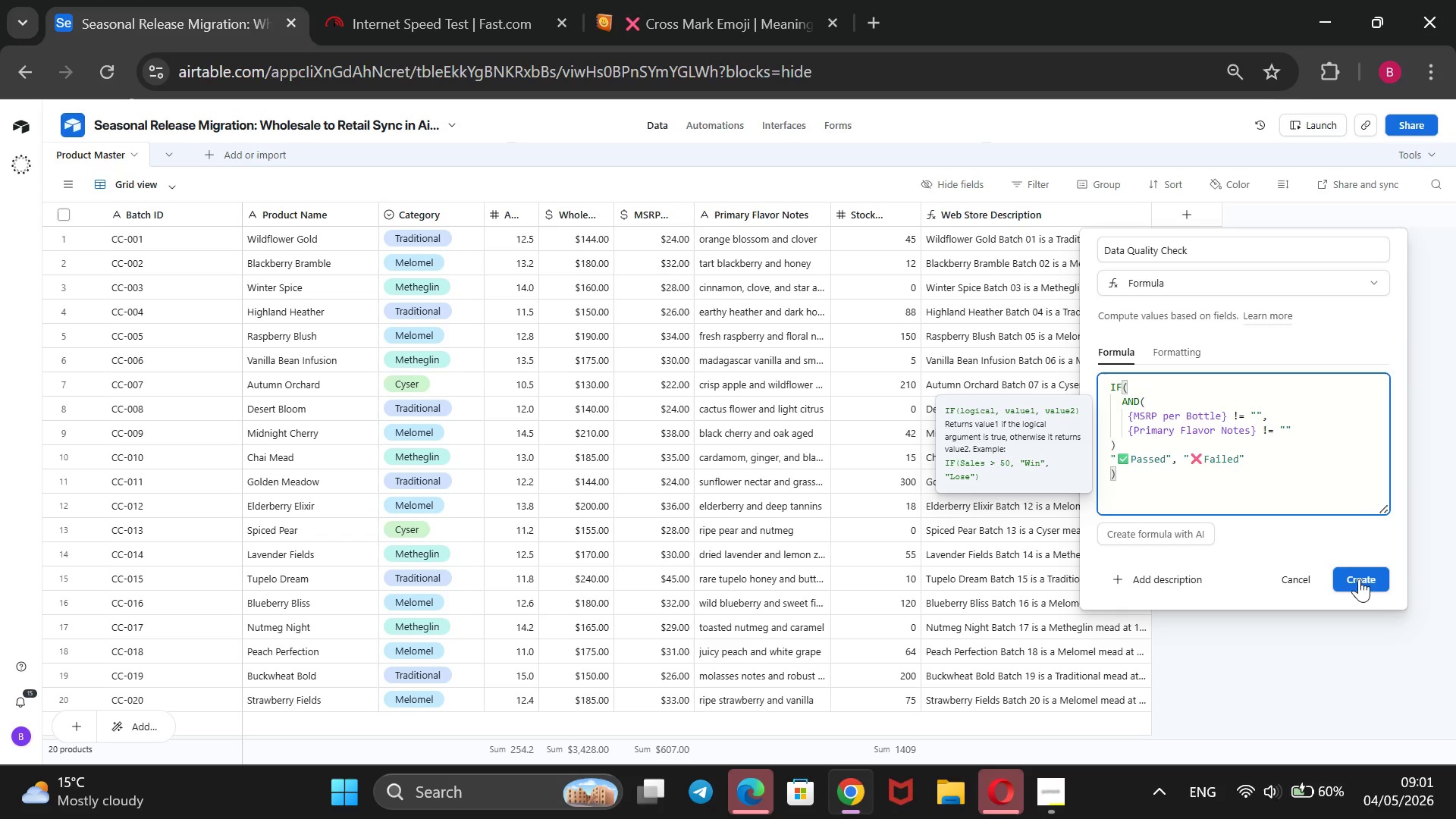 
wait(5.7)
 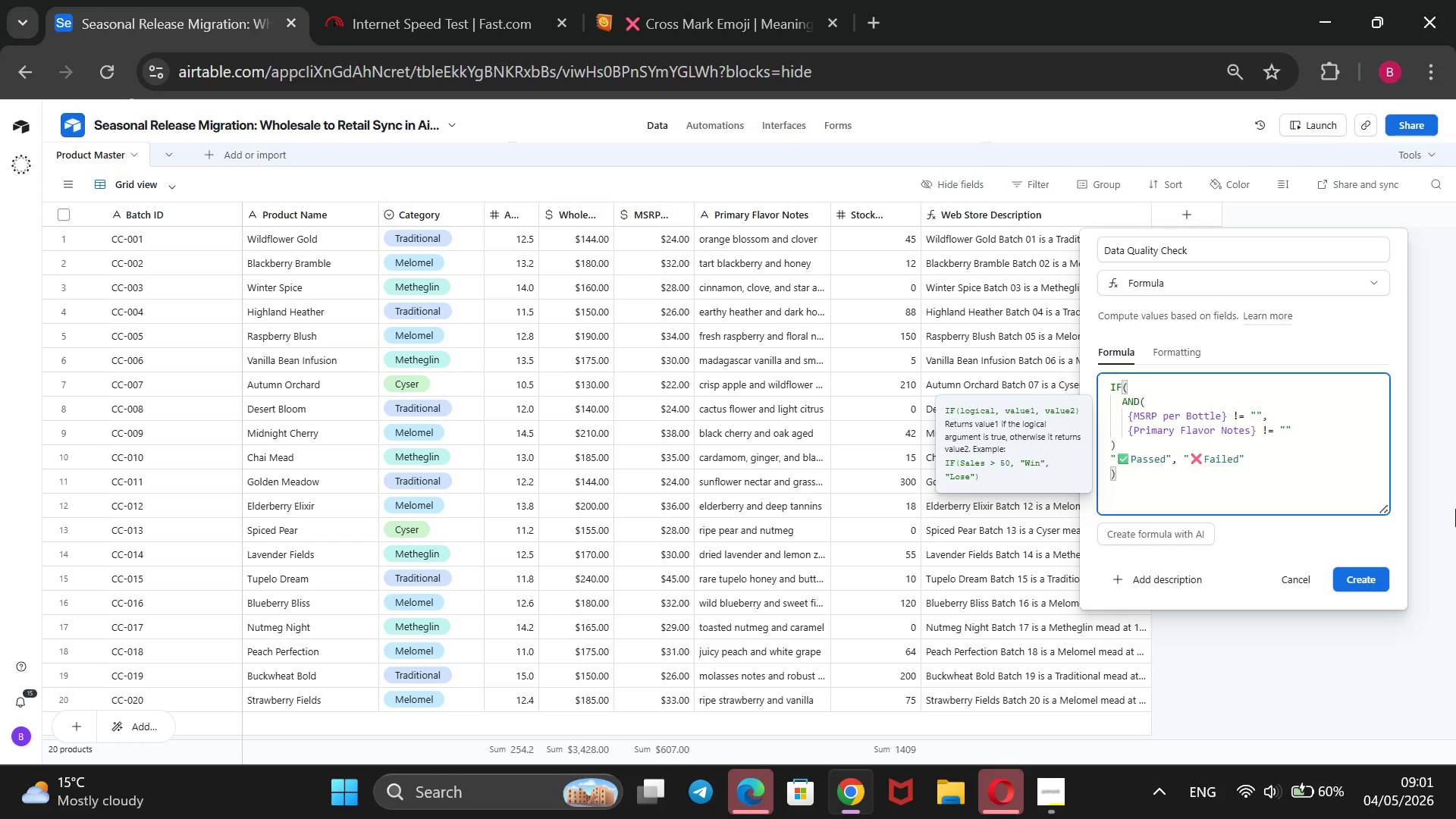 
left_click([1359, 579])
 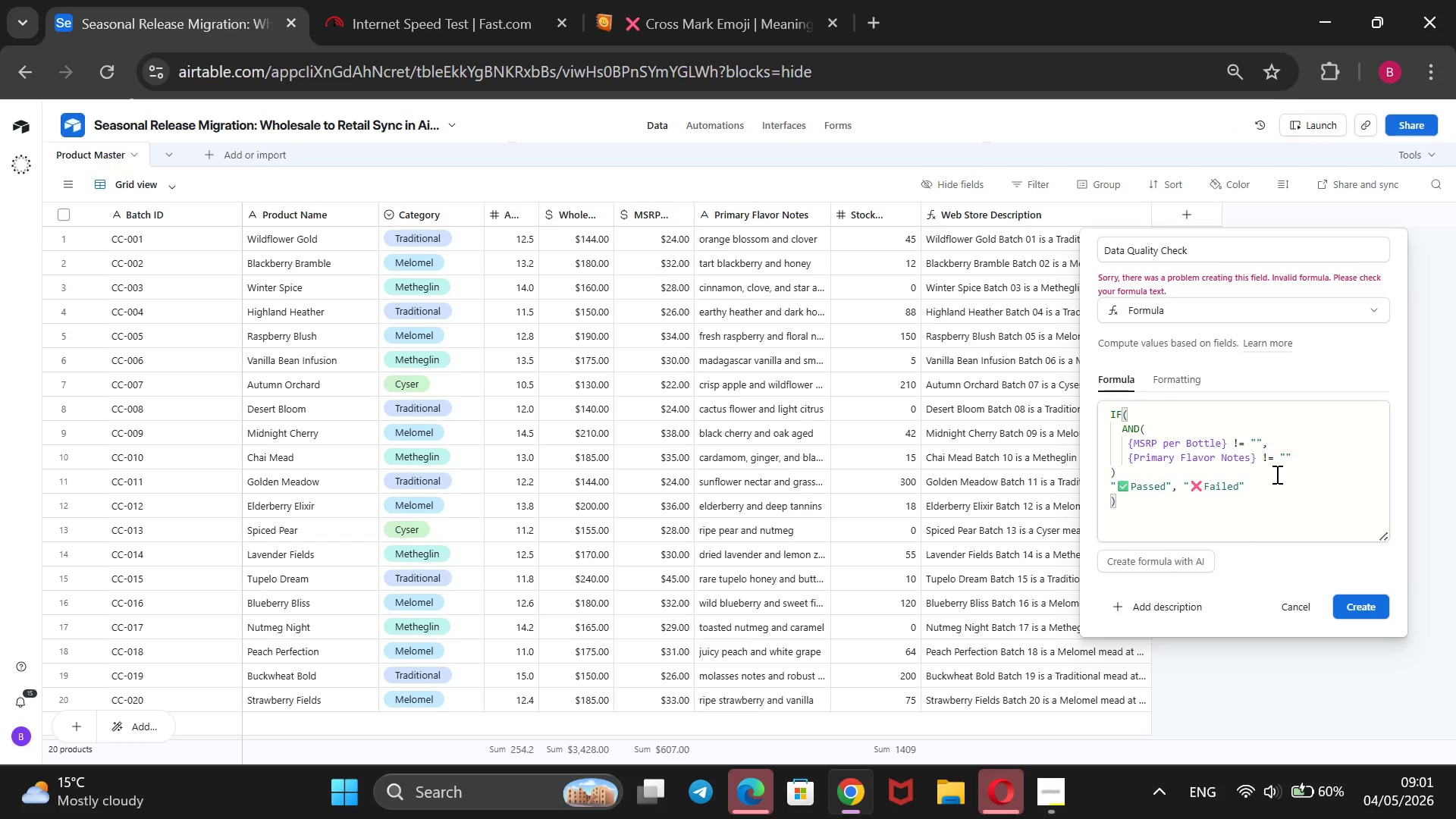 
wait(19.41)
 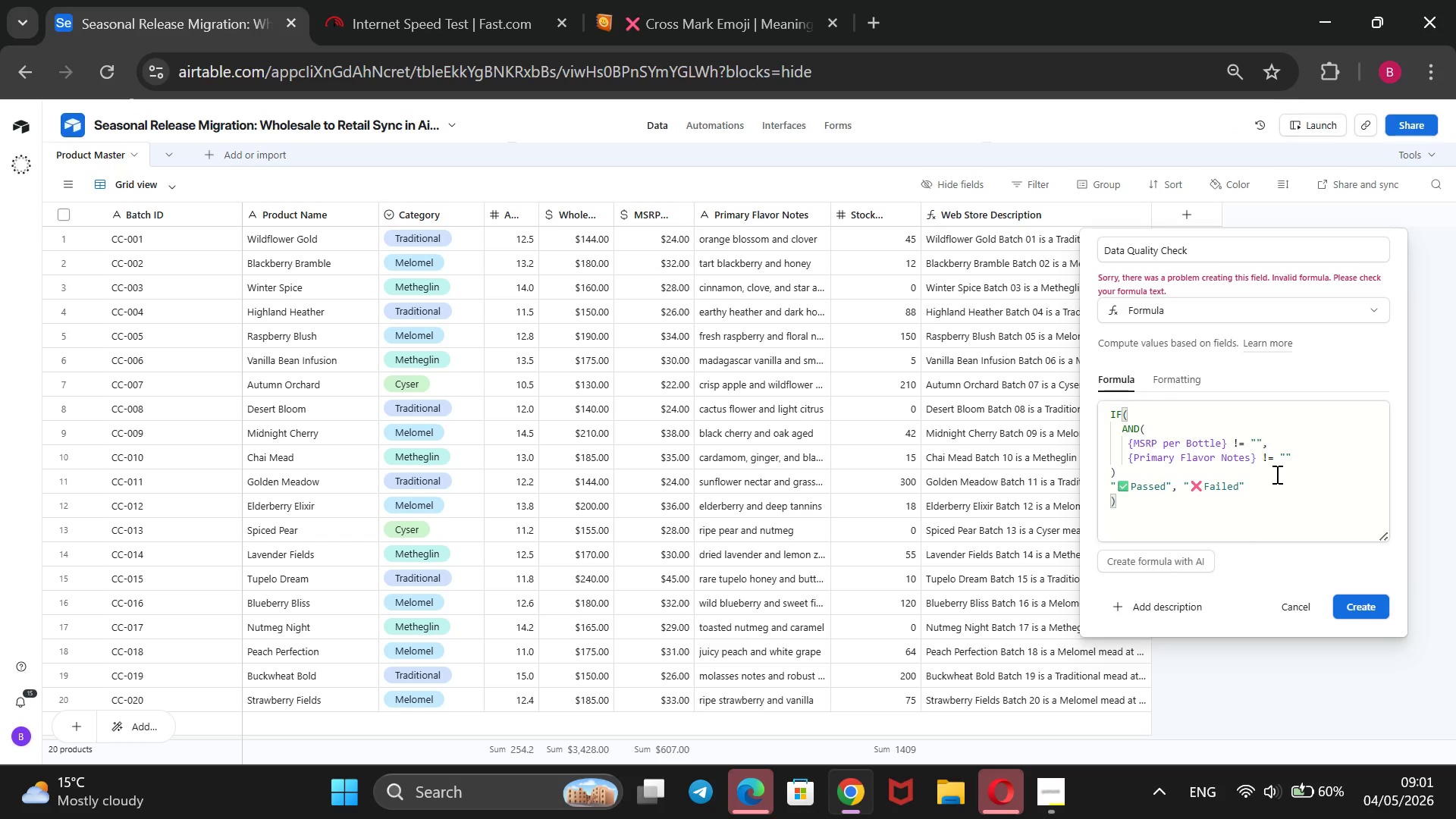 
left_click([1257, 432])
 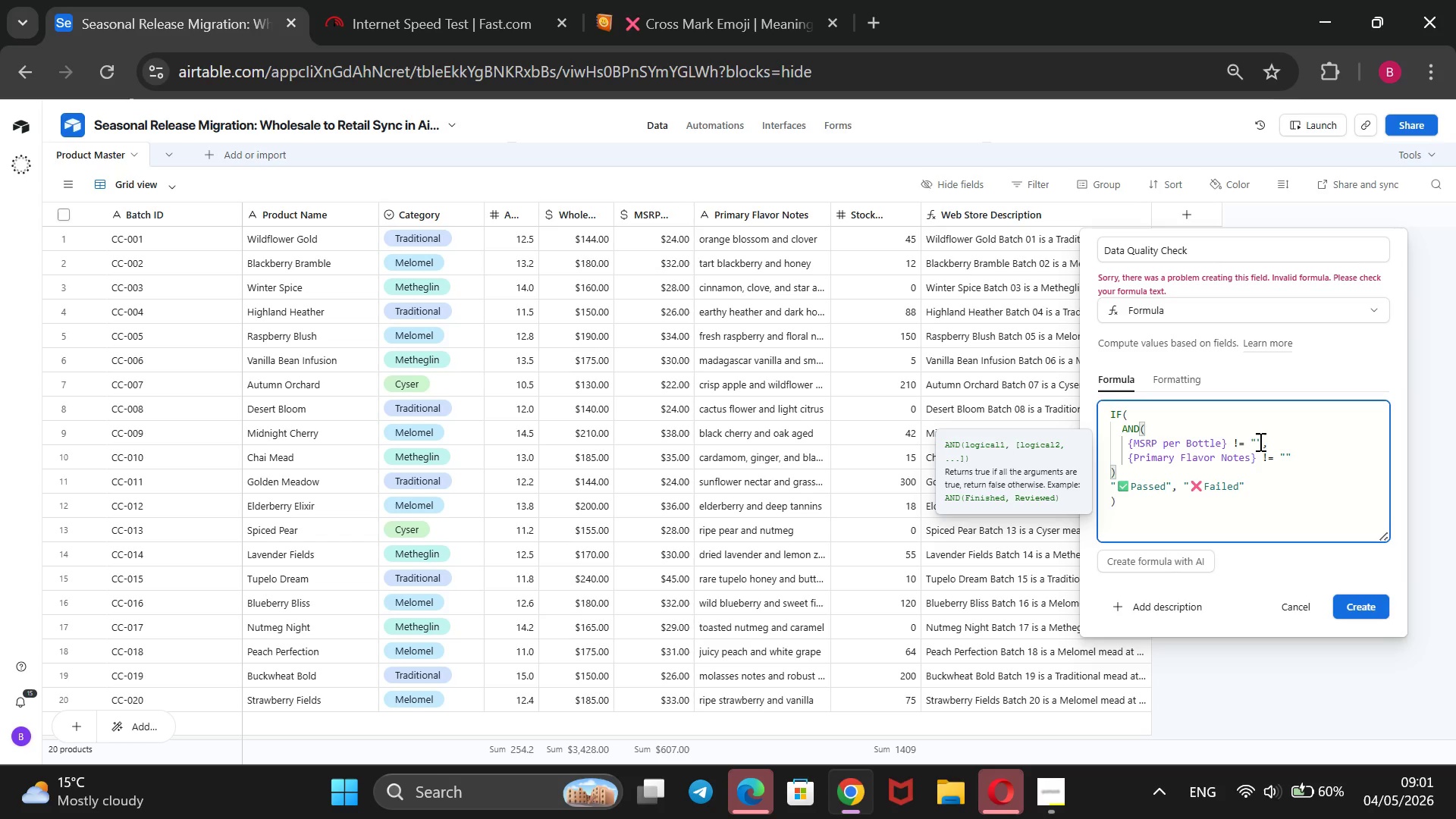 
left_click([1259, 441])
 